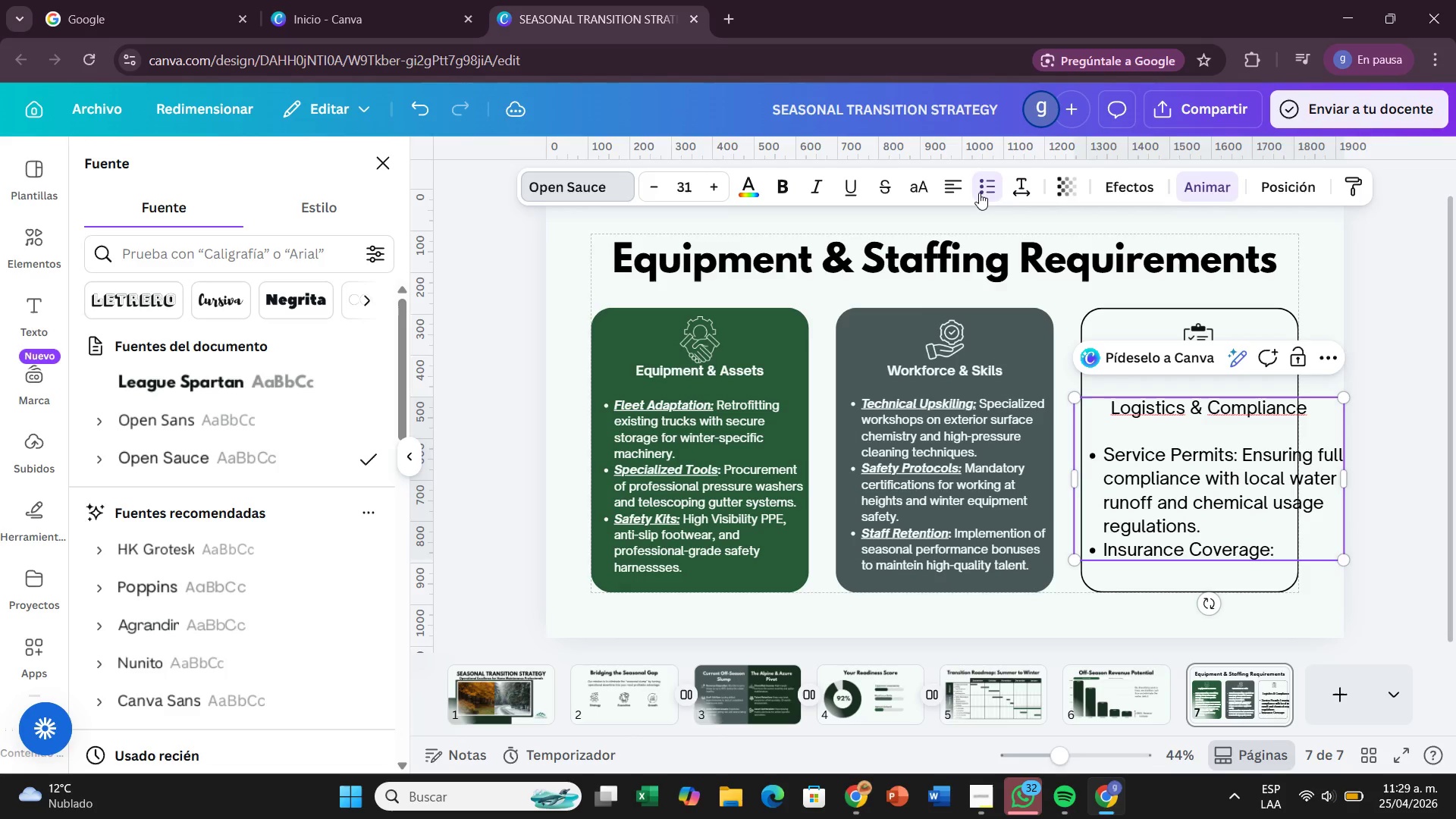 
wait(12.53)
 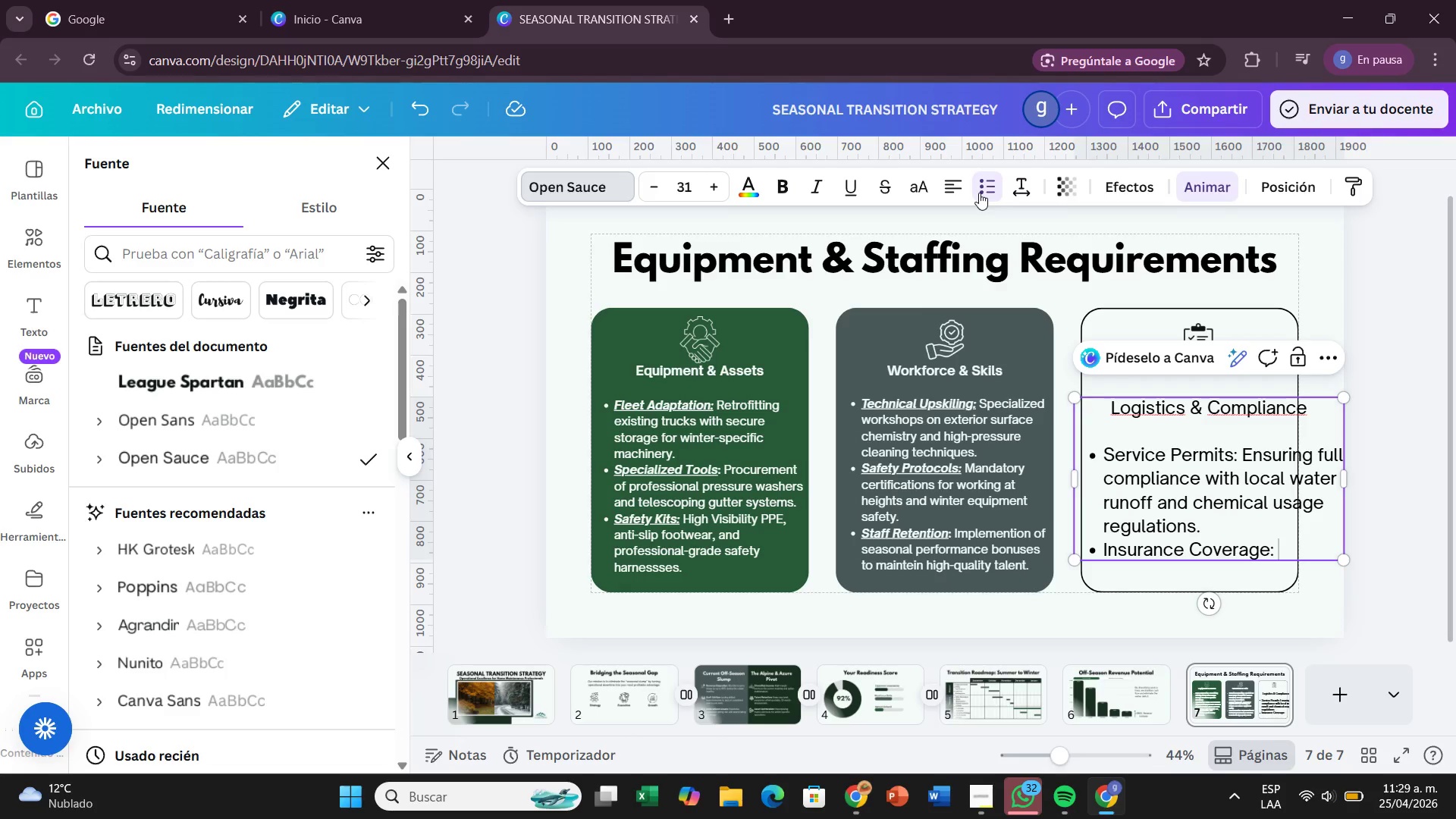 
type(Up)
key(Backspace)
type(pdating )
 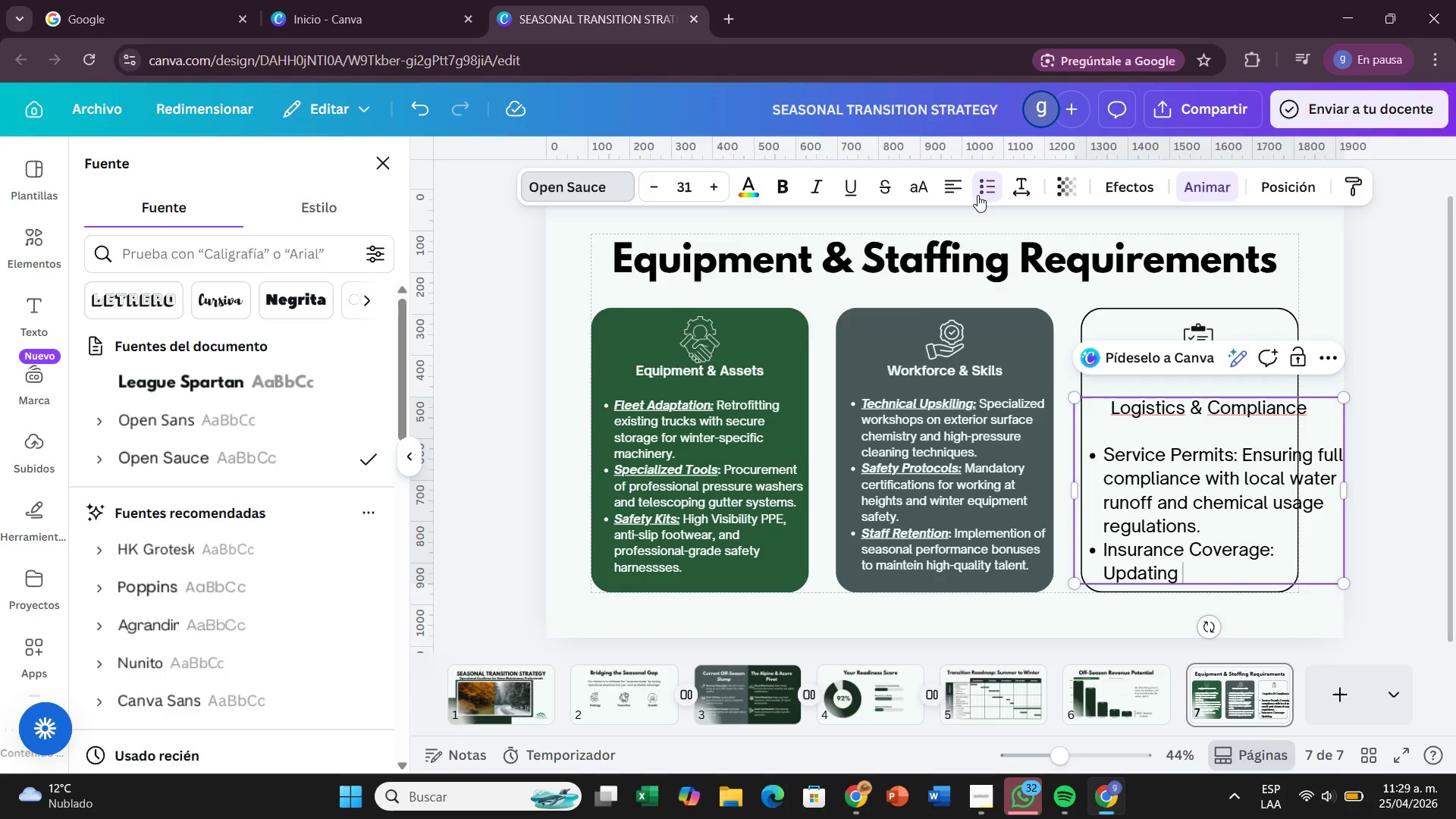 
type(liability policies to cover specialzi)
key(Backspace)
key(Backspace)
type(ized winter maintenance risks.)
 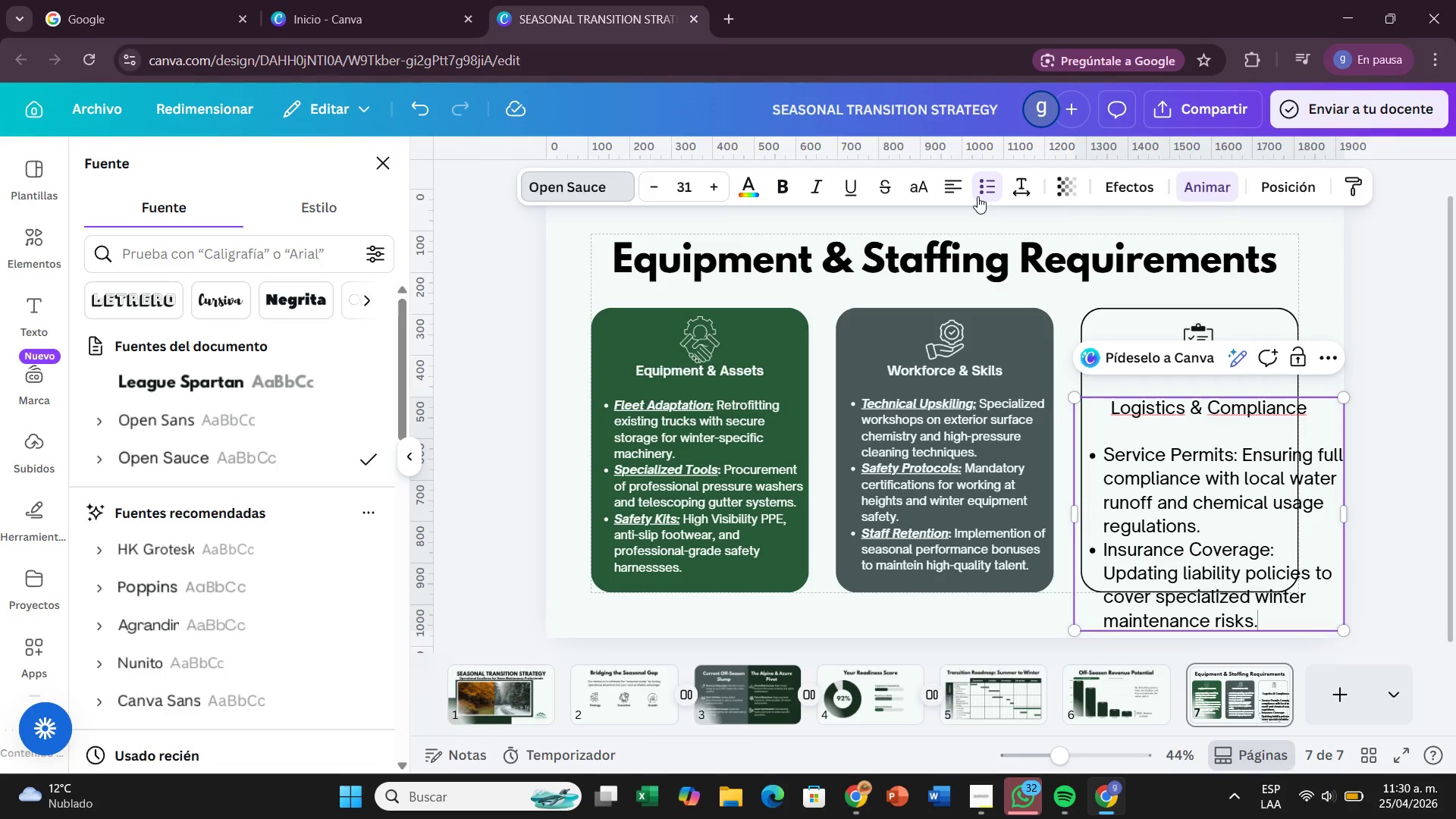 
key(Enter)
 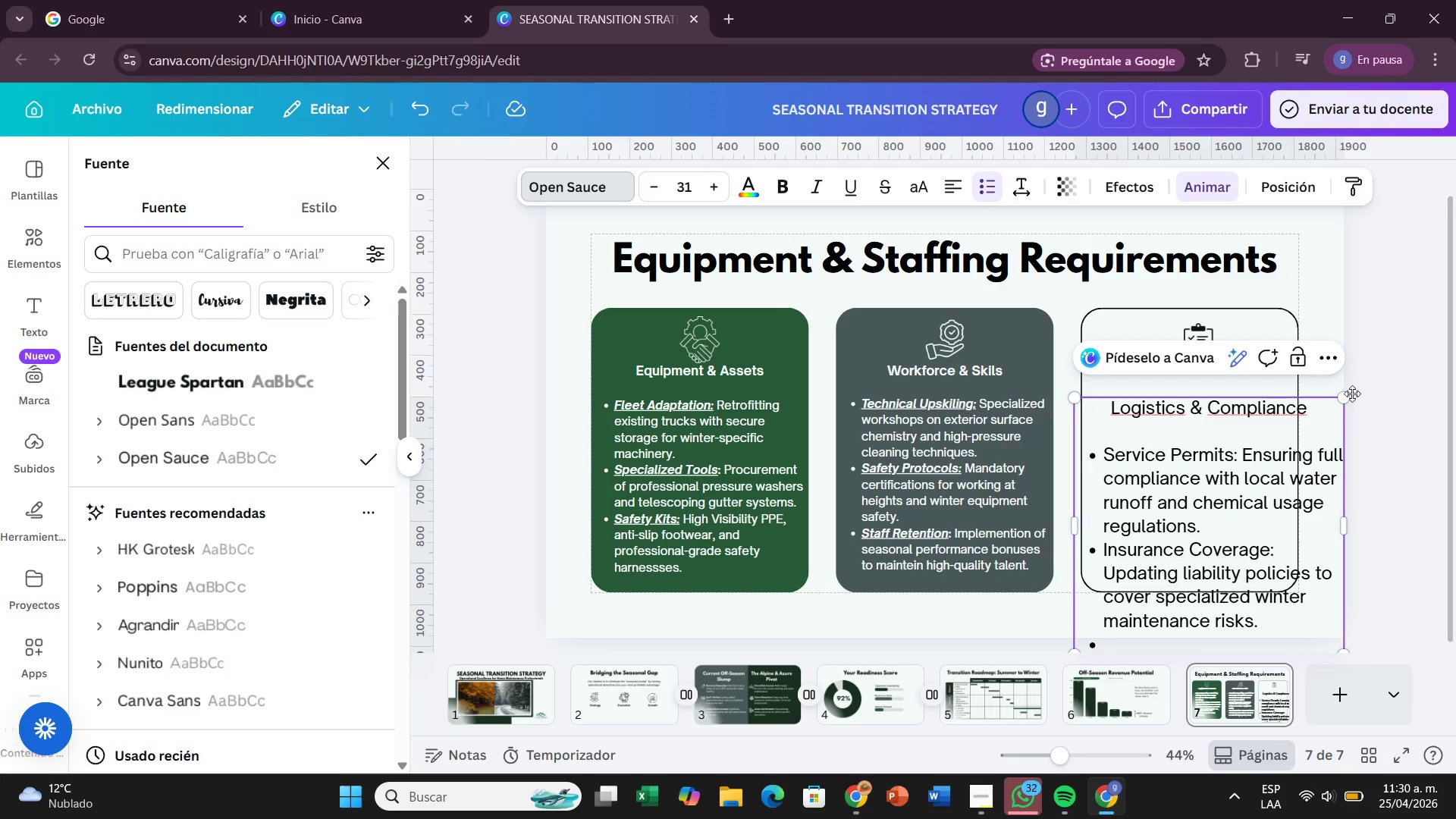 
left_click_drag(start_coordinate=[1348, 394], to_coordinate=[1233, 485])
 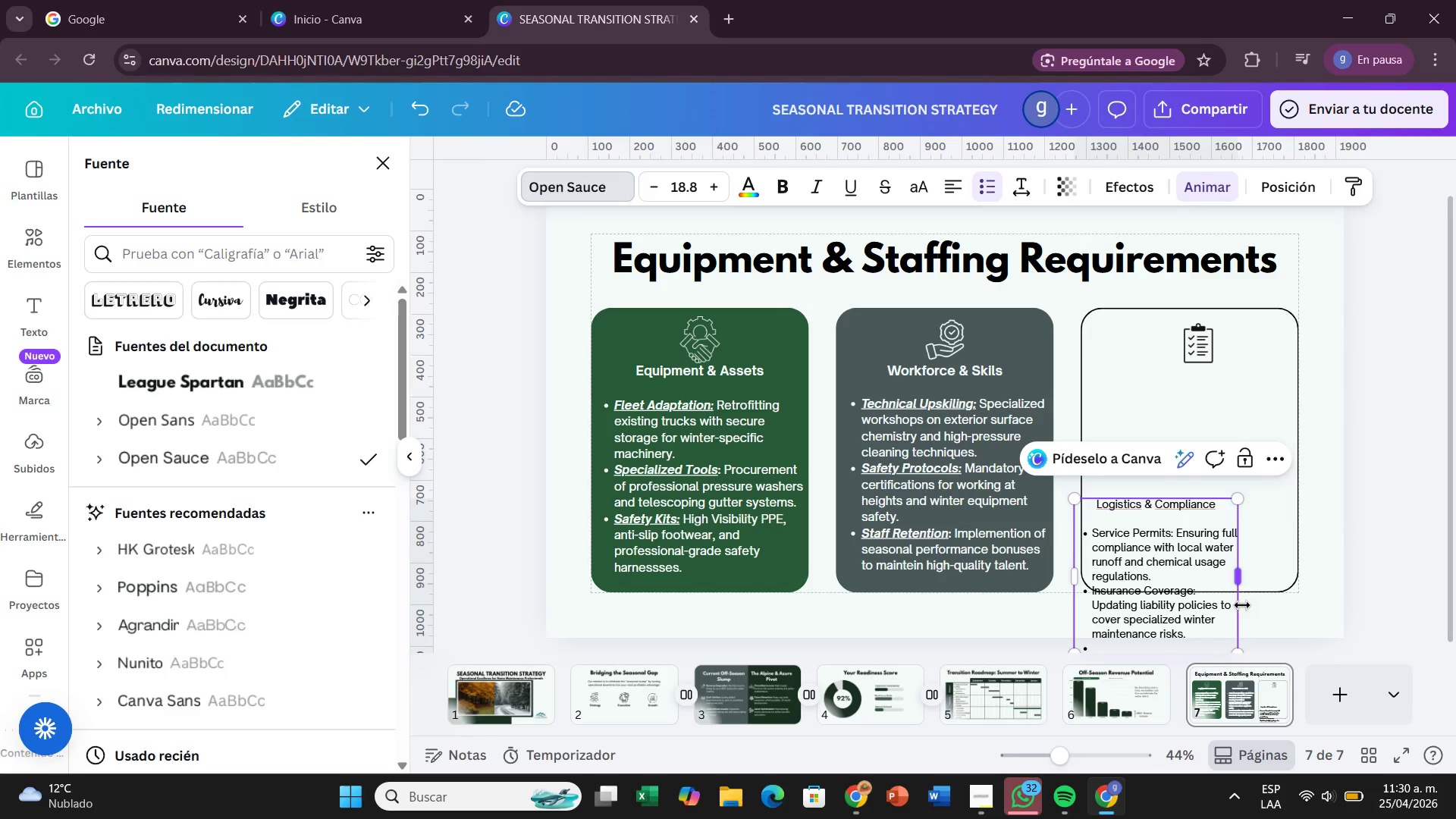 
left_click([1313, 599])
 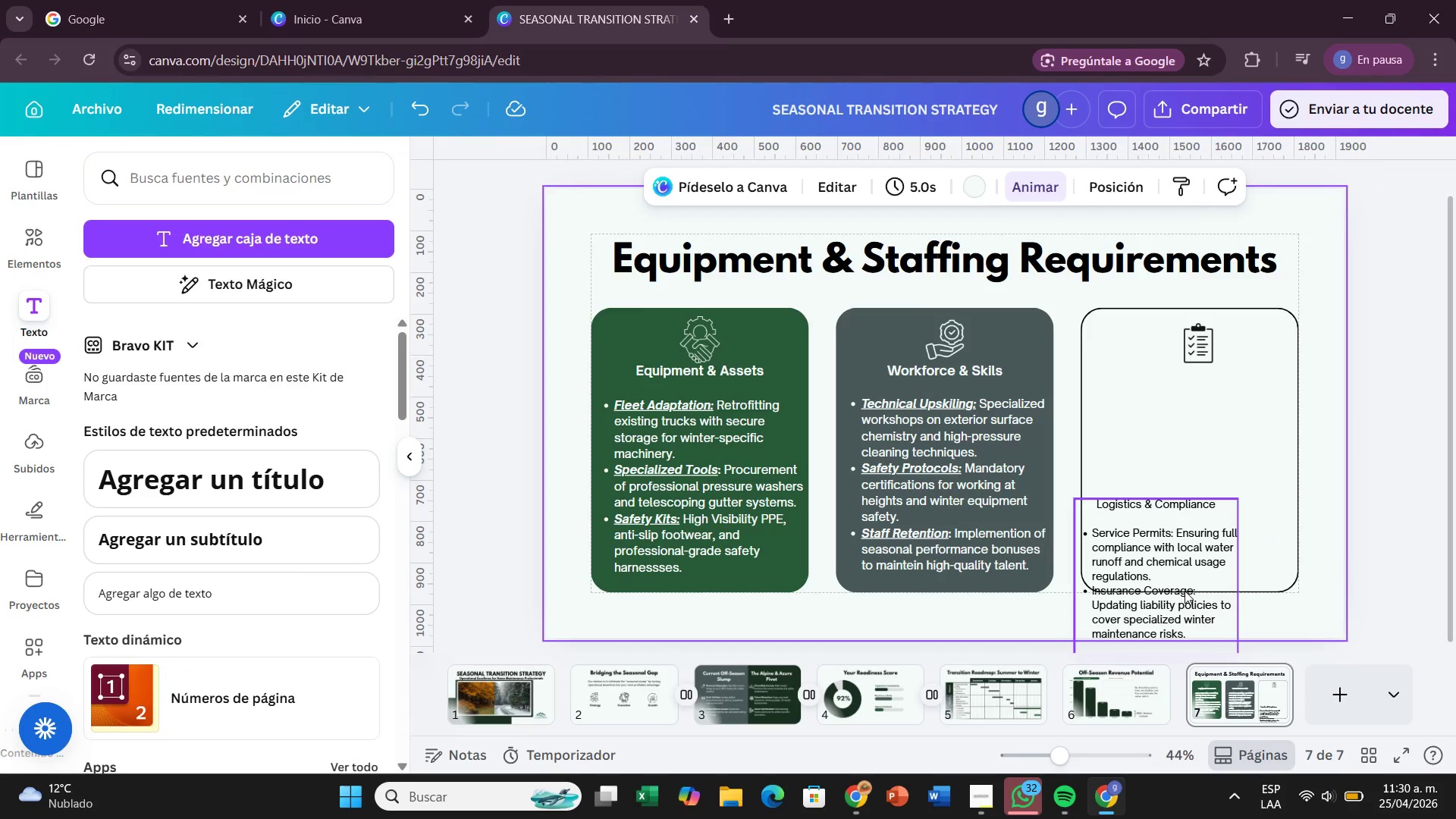 
left_click([1185, 591])
 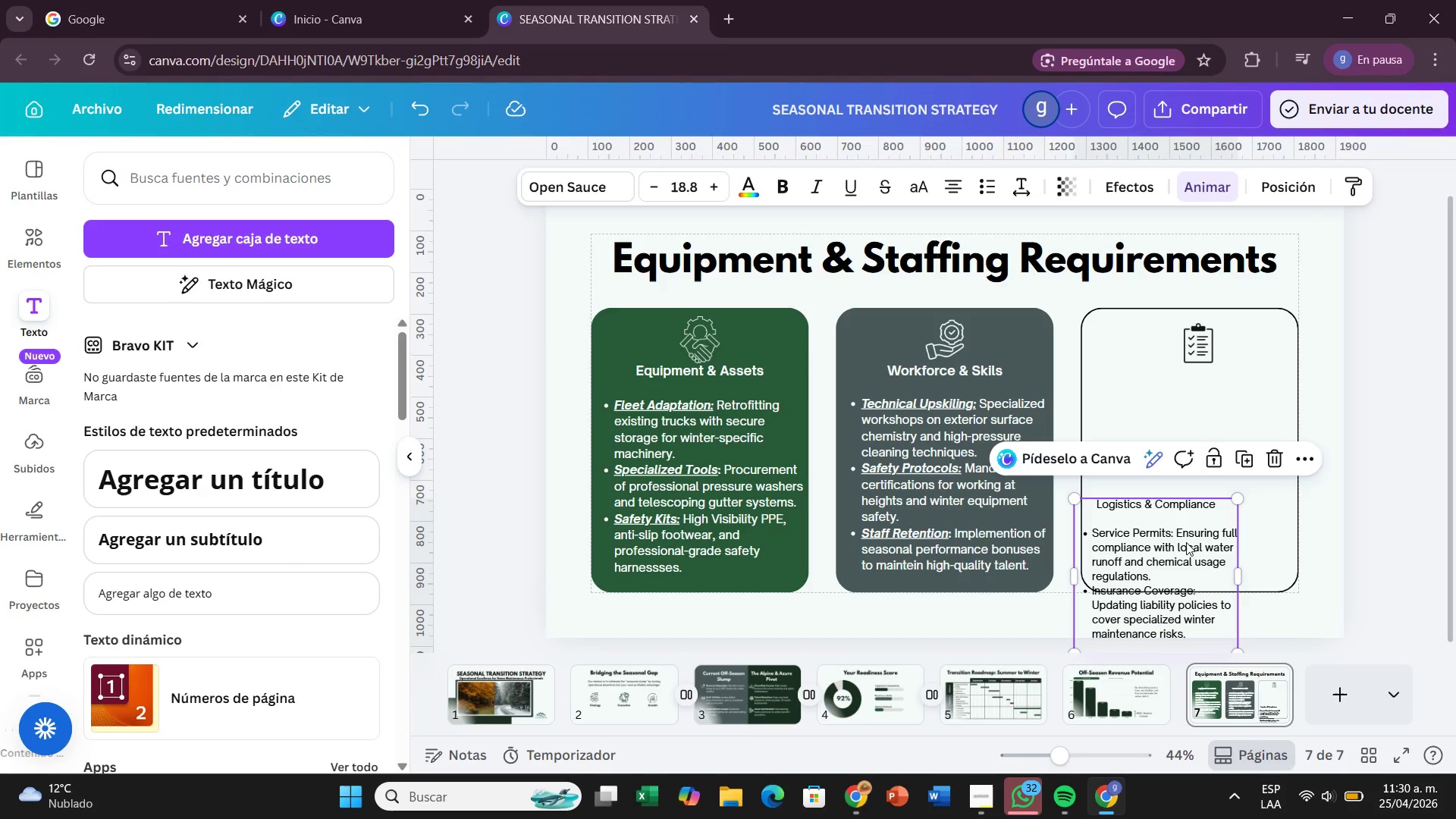 
left_click_drag(start_coordinate=[1186, 545], to_coordinate=[1222, 423])
 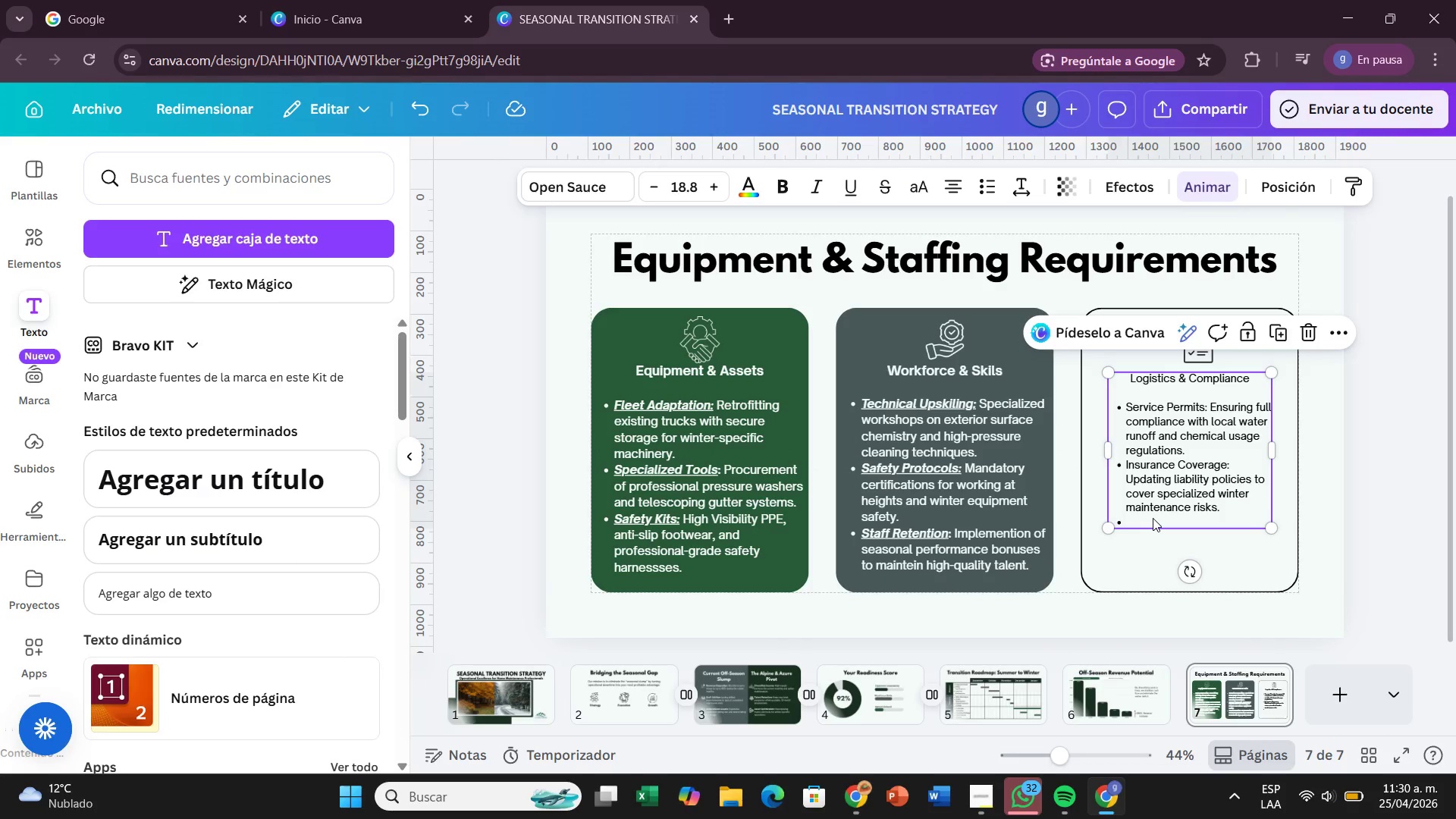 
double_click([1153, 518])
 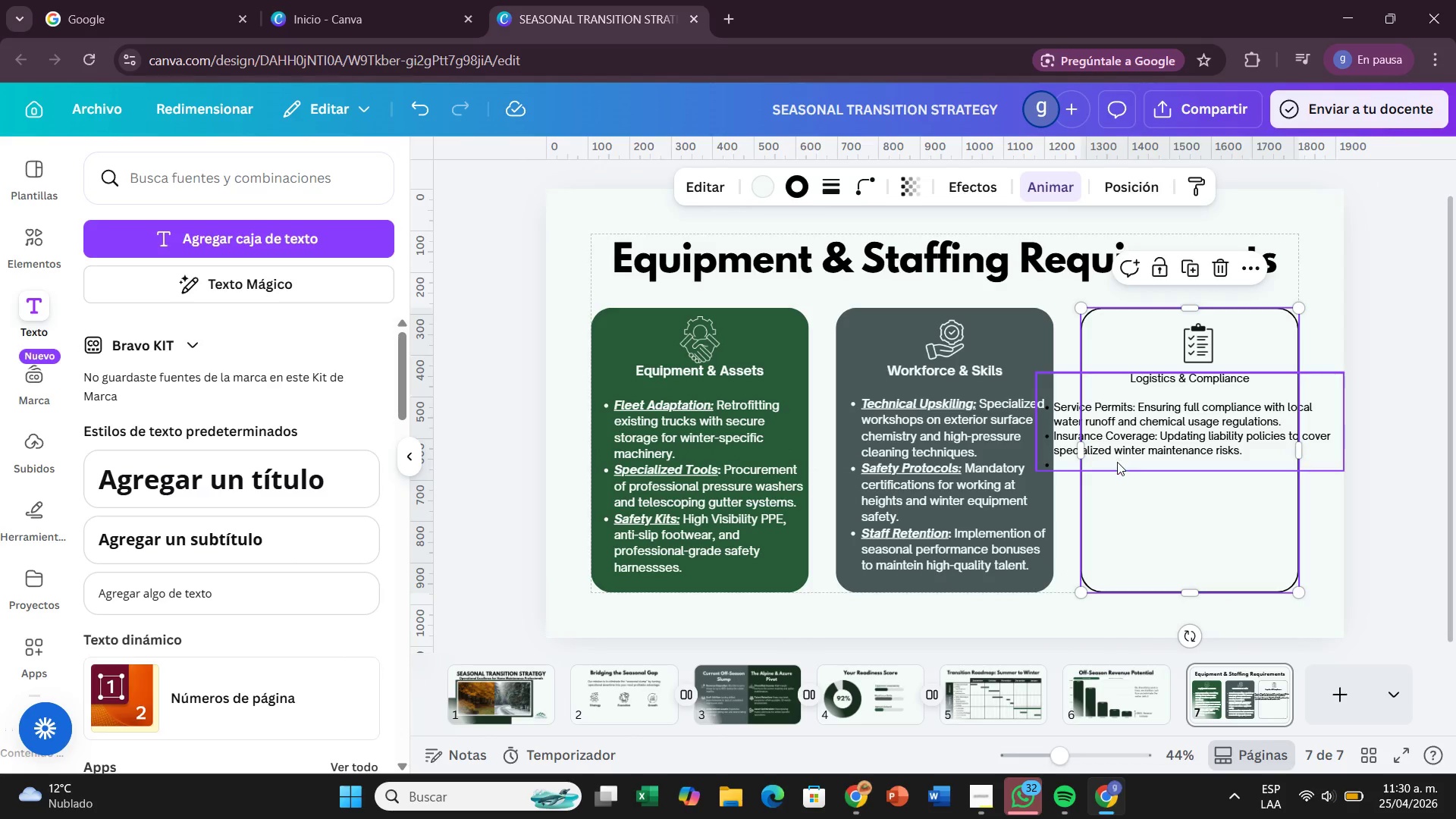 
double_click([1117, 462])
 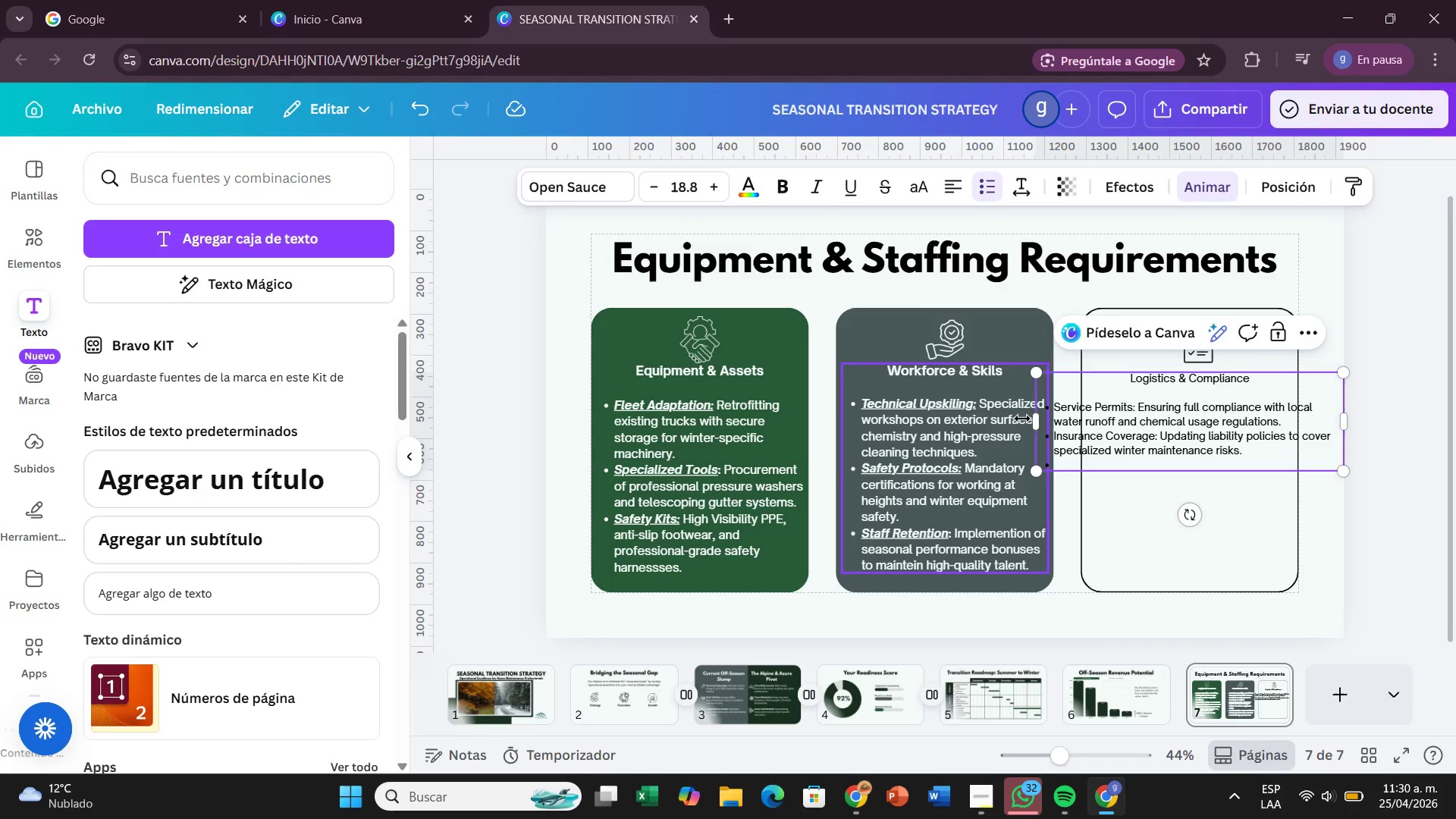 
left_click_drag(start_coordinate=[1028, 419], to_coordinate=[1087, 427])
 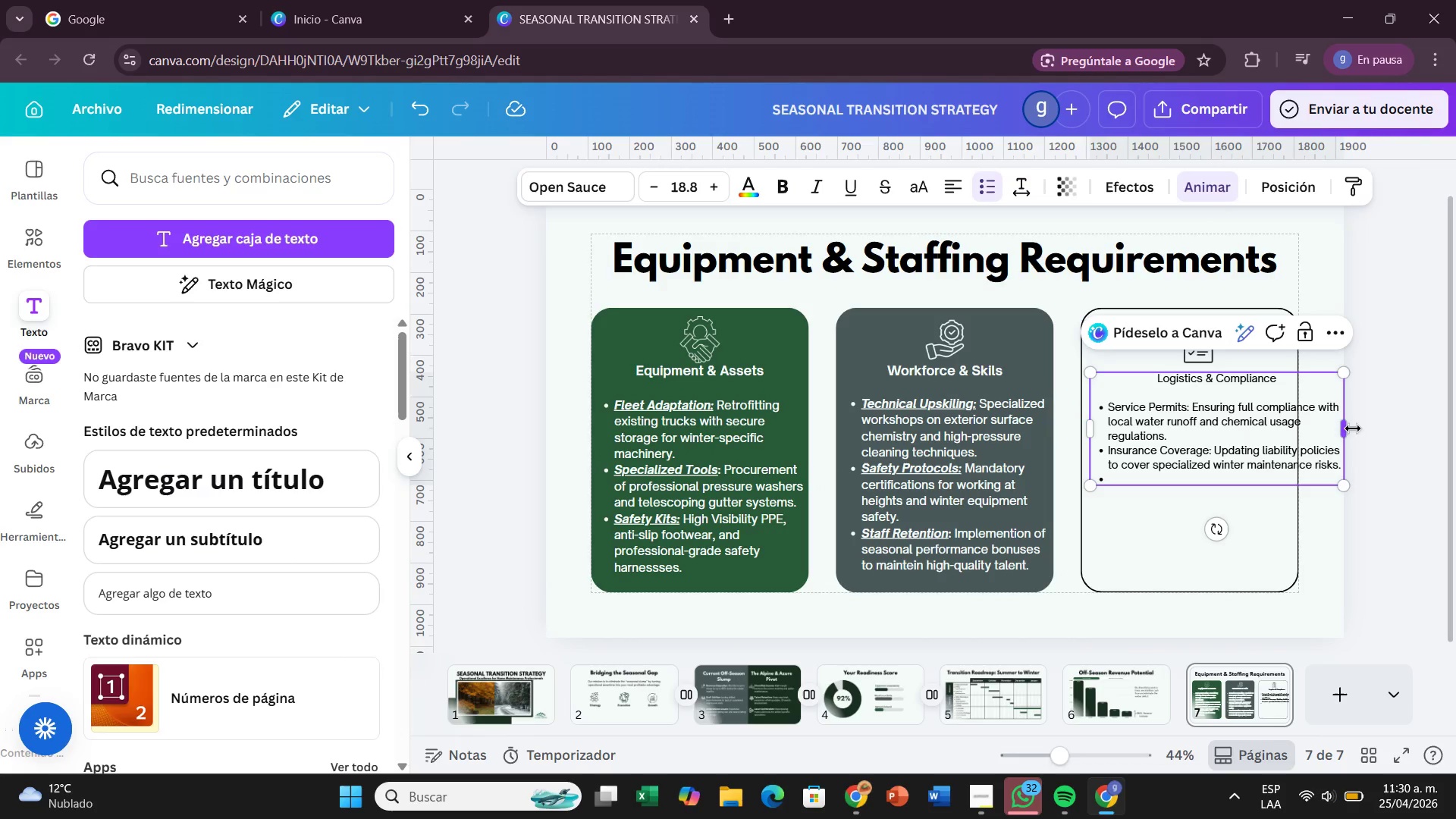 
left_click_drag(start_coordinate=[1353, 428], to_coordinate=[1302, 431])
 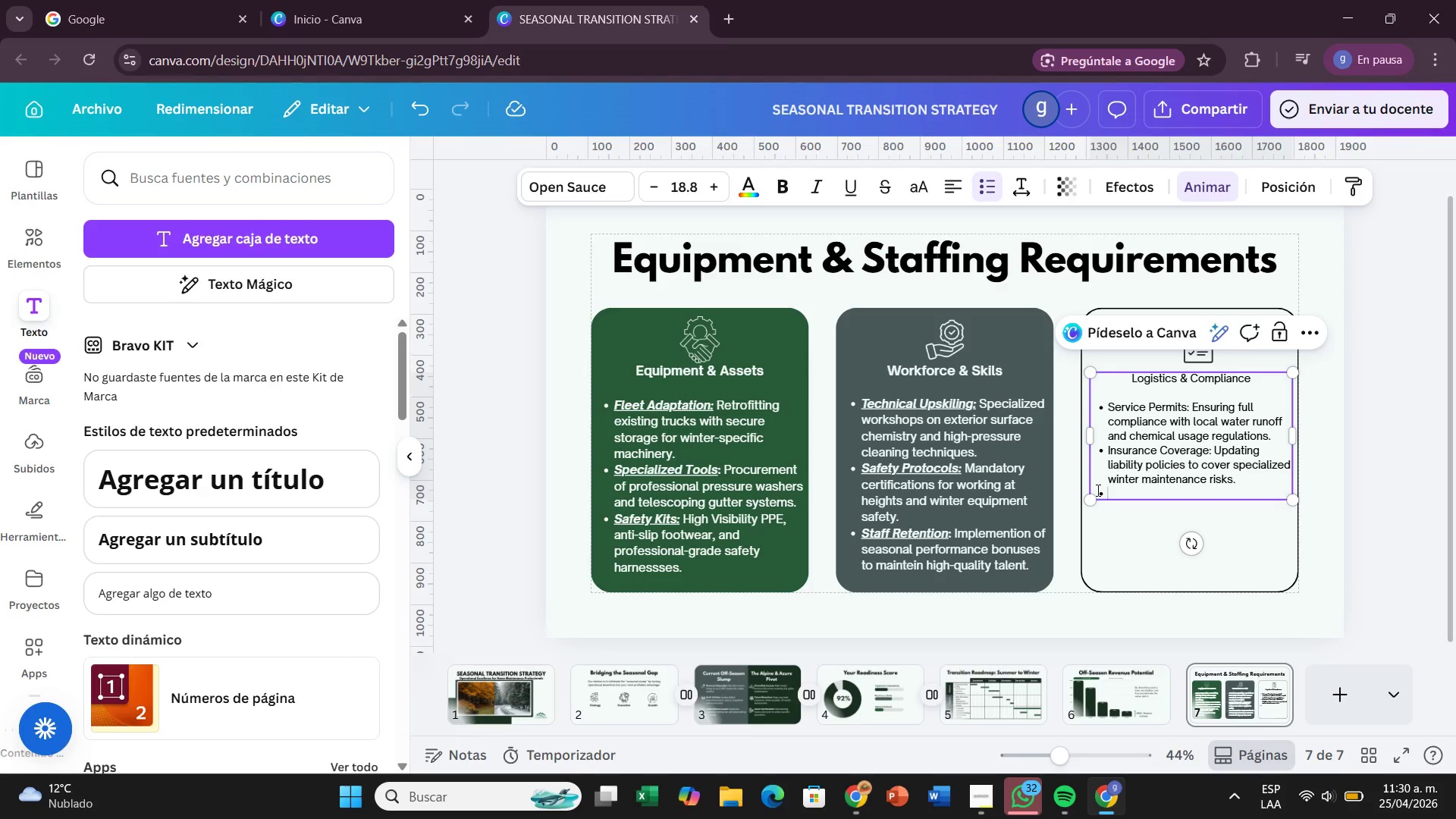 
type(Inventory Control> Dif)
key(Backspace)
type(gital trackim)
key(Backspace)
type(ng for chemical stocks )
key(Backspace)
type(.)
key(Backspace)
type(, fuel consumption, and equipment maintenance.)
 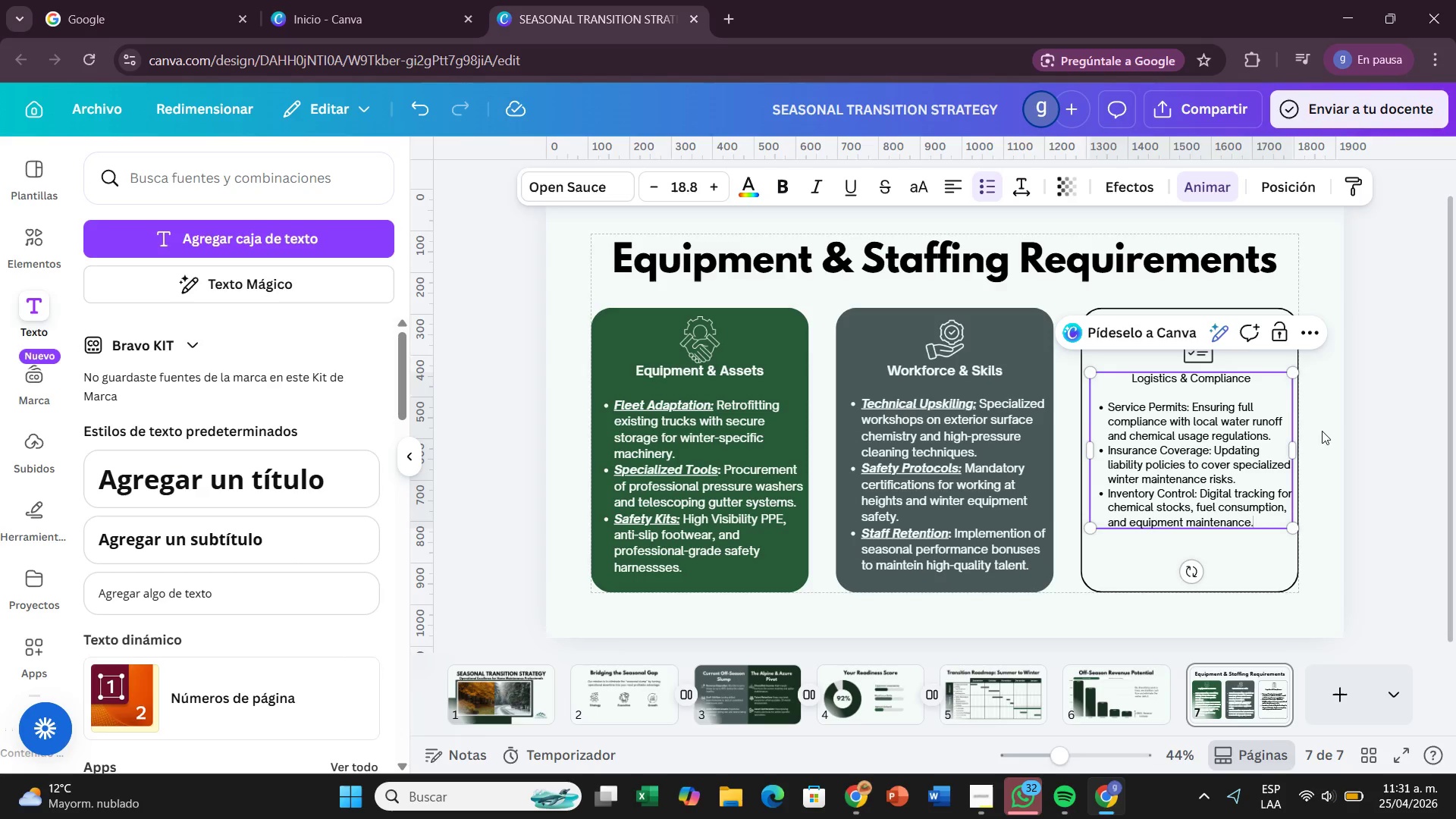 
left_click([1357, 446])
 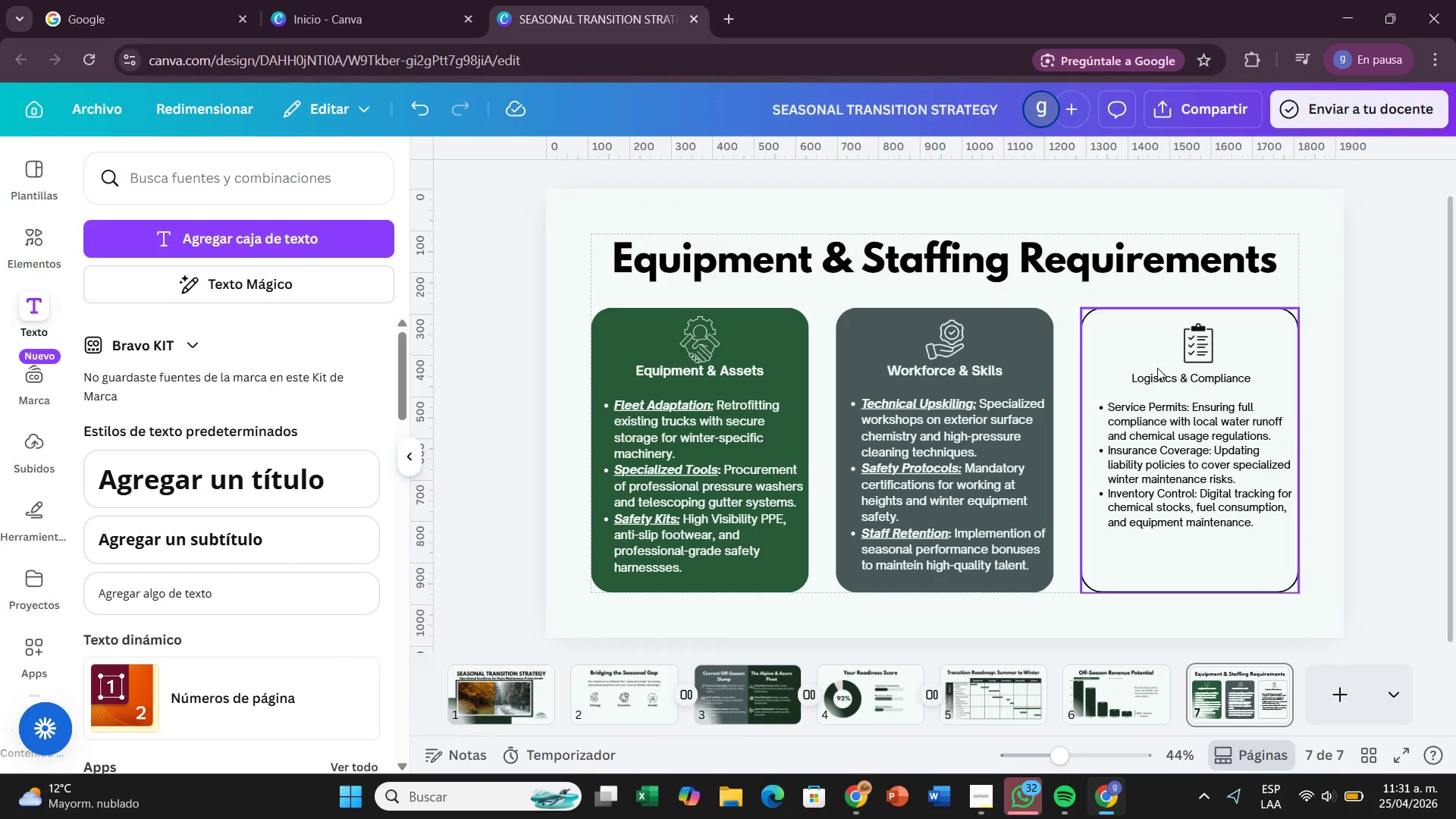 
left_click([1139, 375])
 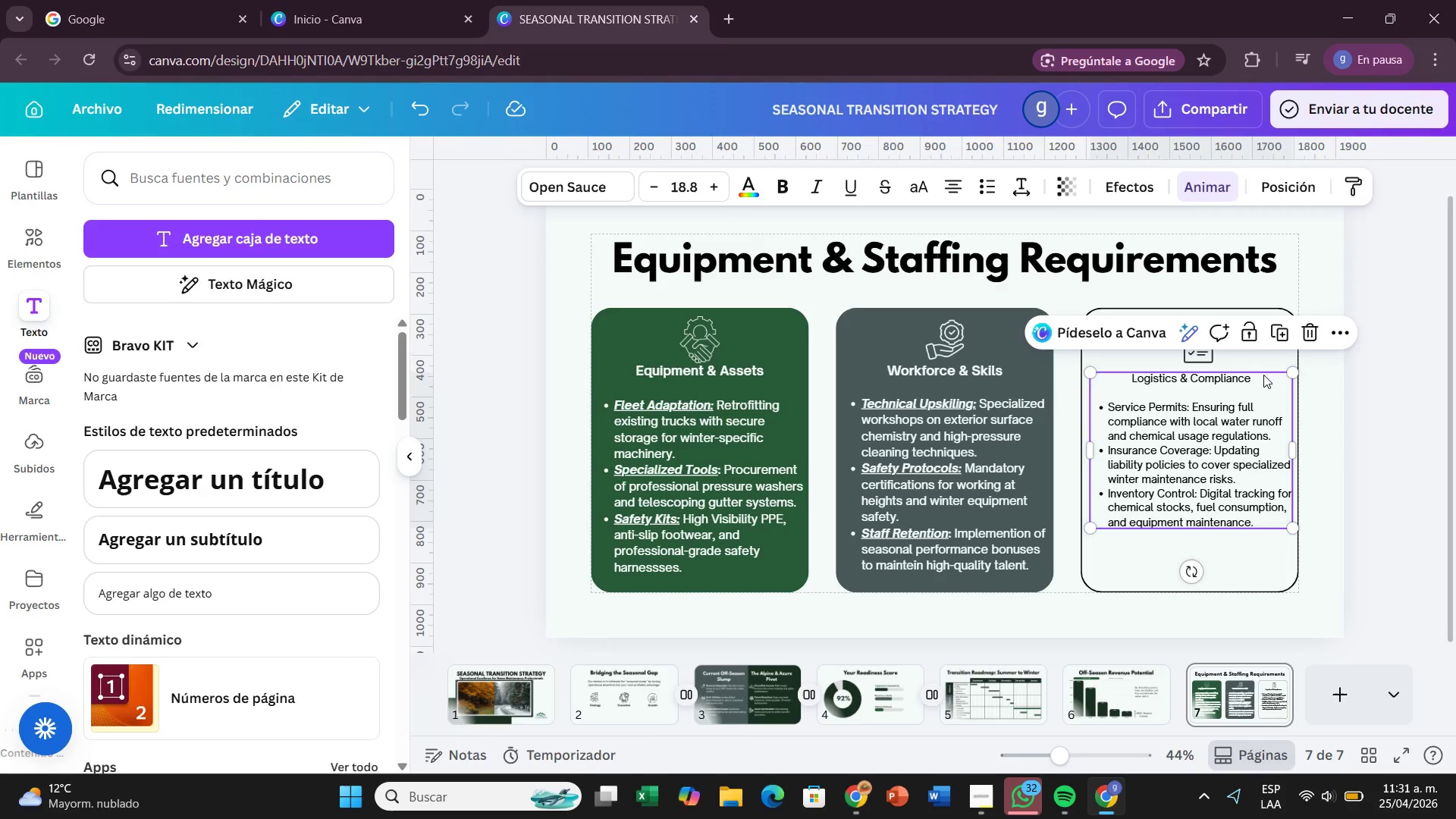 
left_click([1263, 374])
 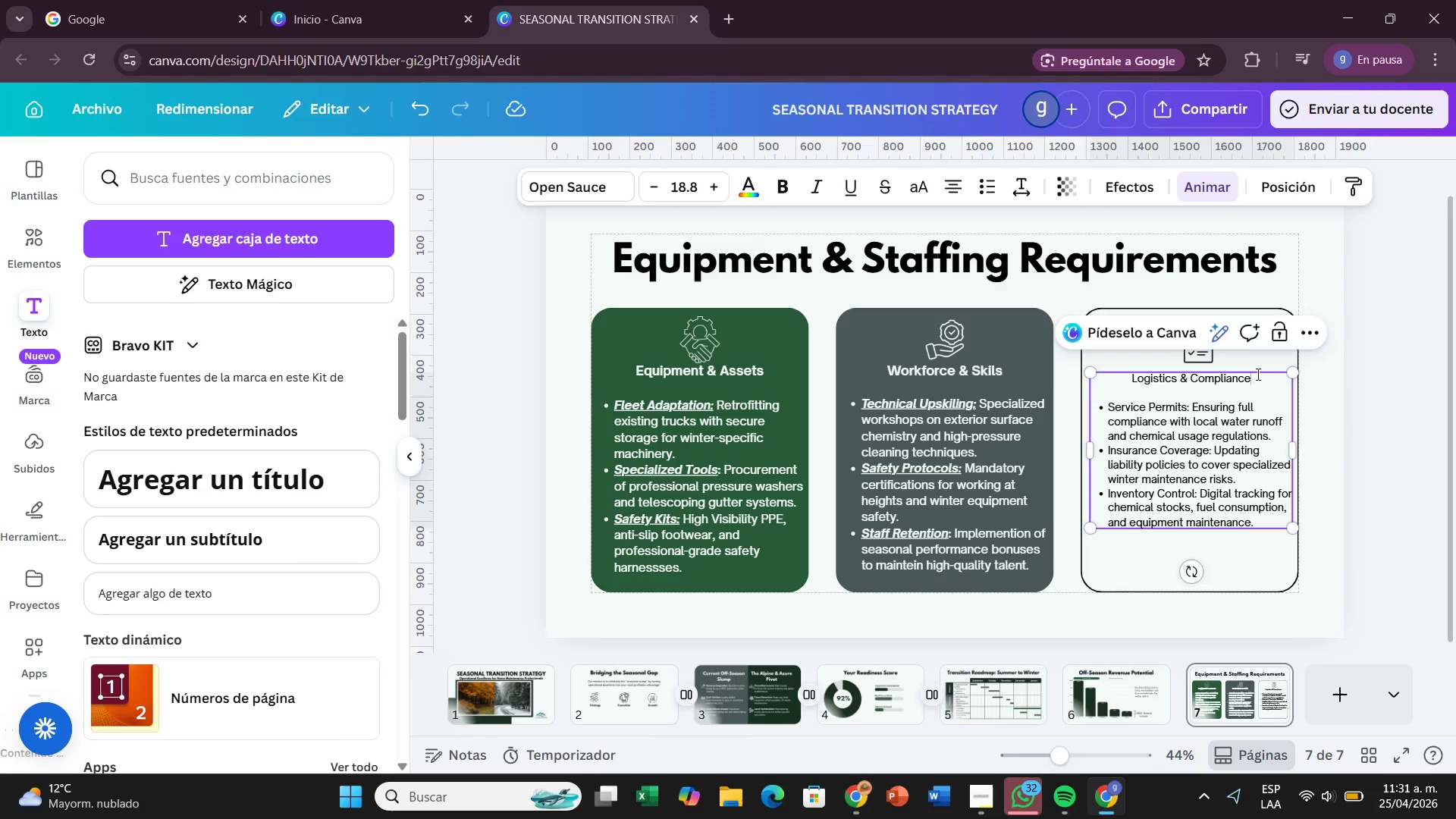 
left_click_drag(start_coordinate=[1257, 374], to_coordinate=[1084, 388])
 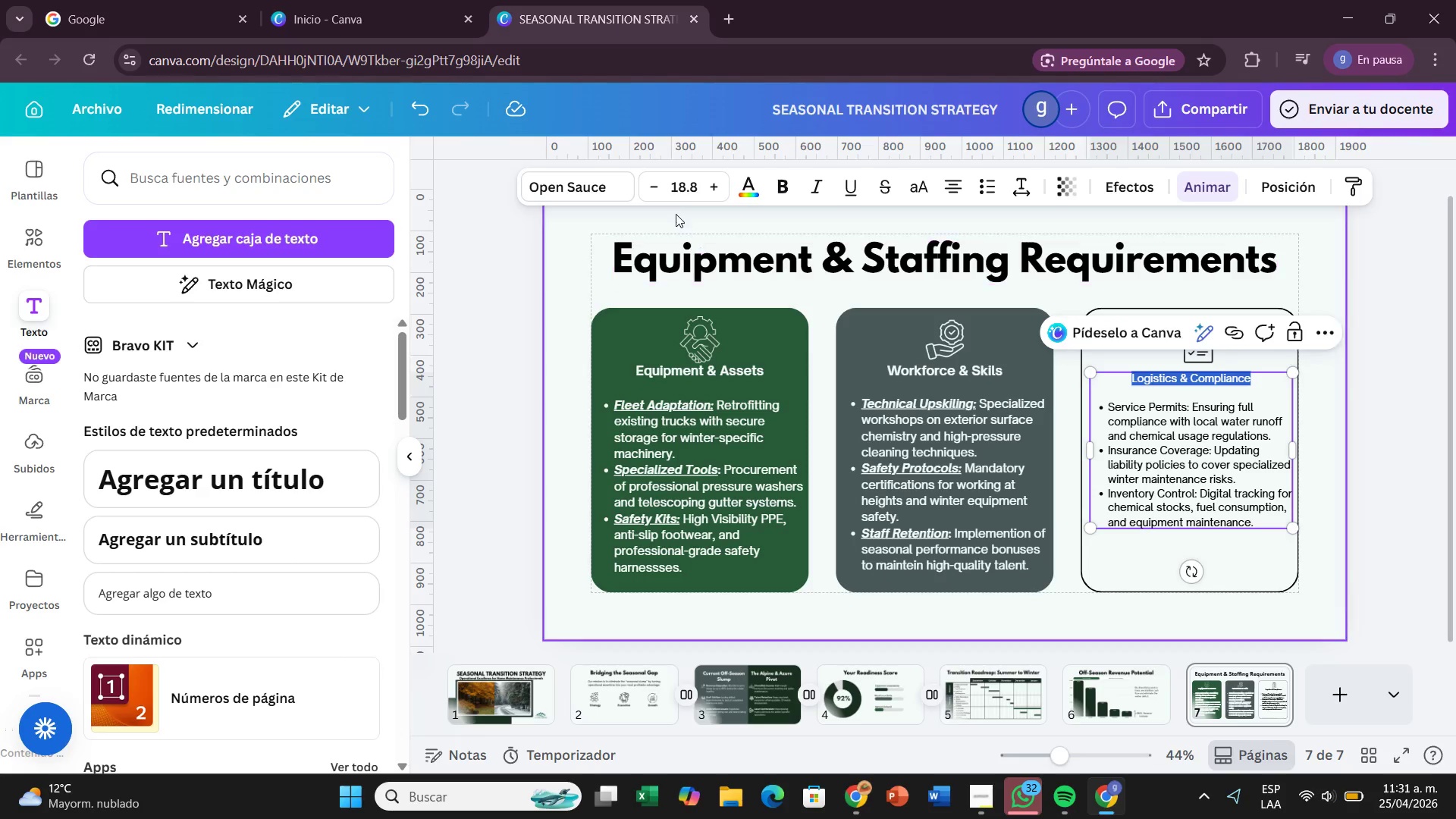 
left_click([696, 190])
 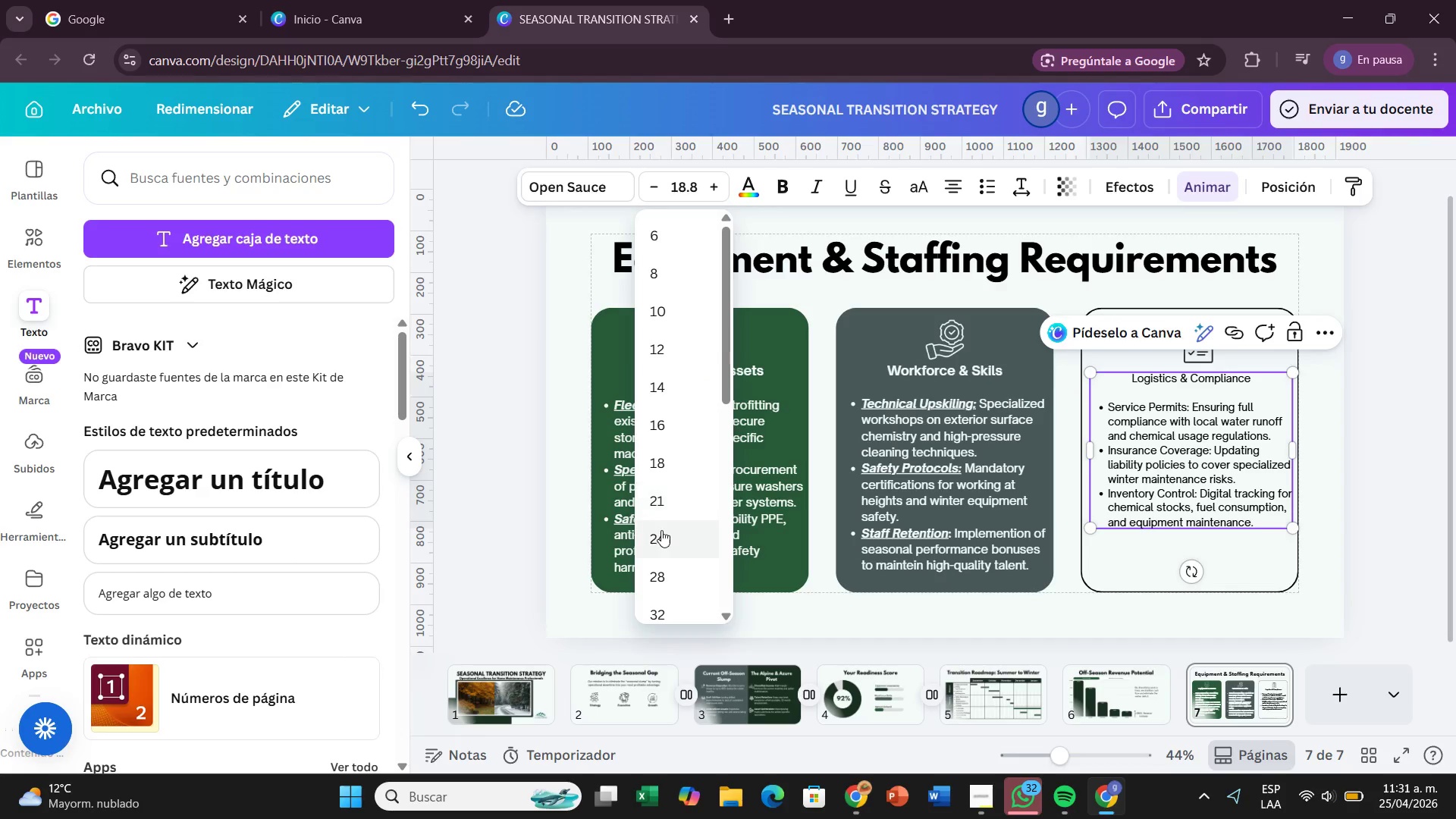 
left_click([661, 532])
 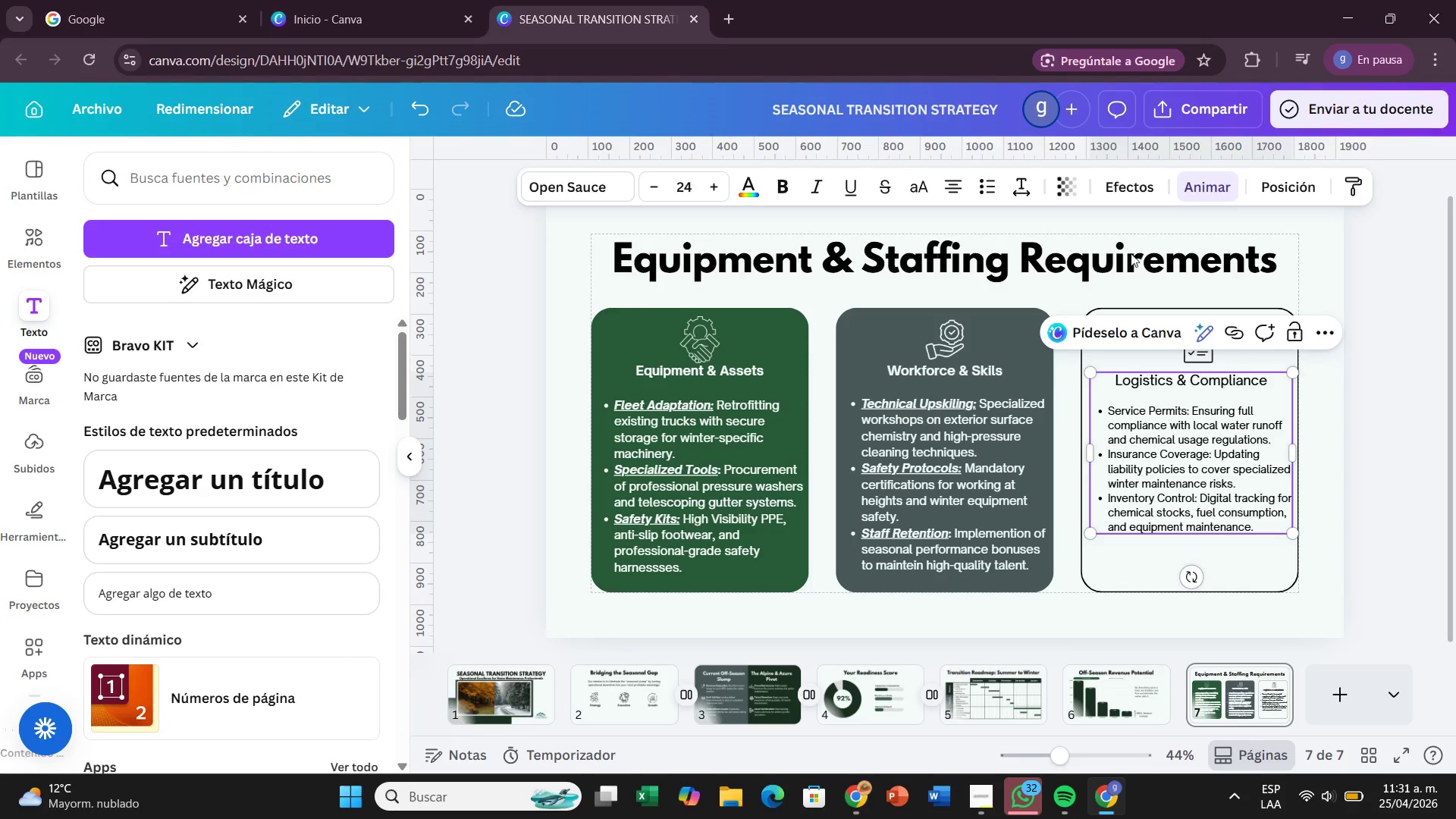 
left_click([783, 183])
 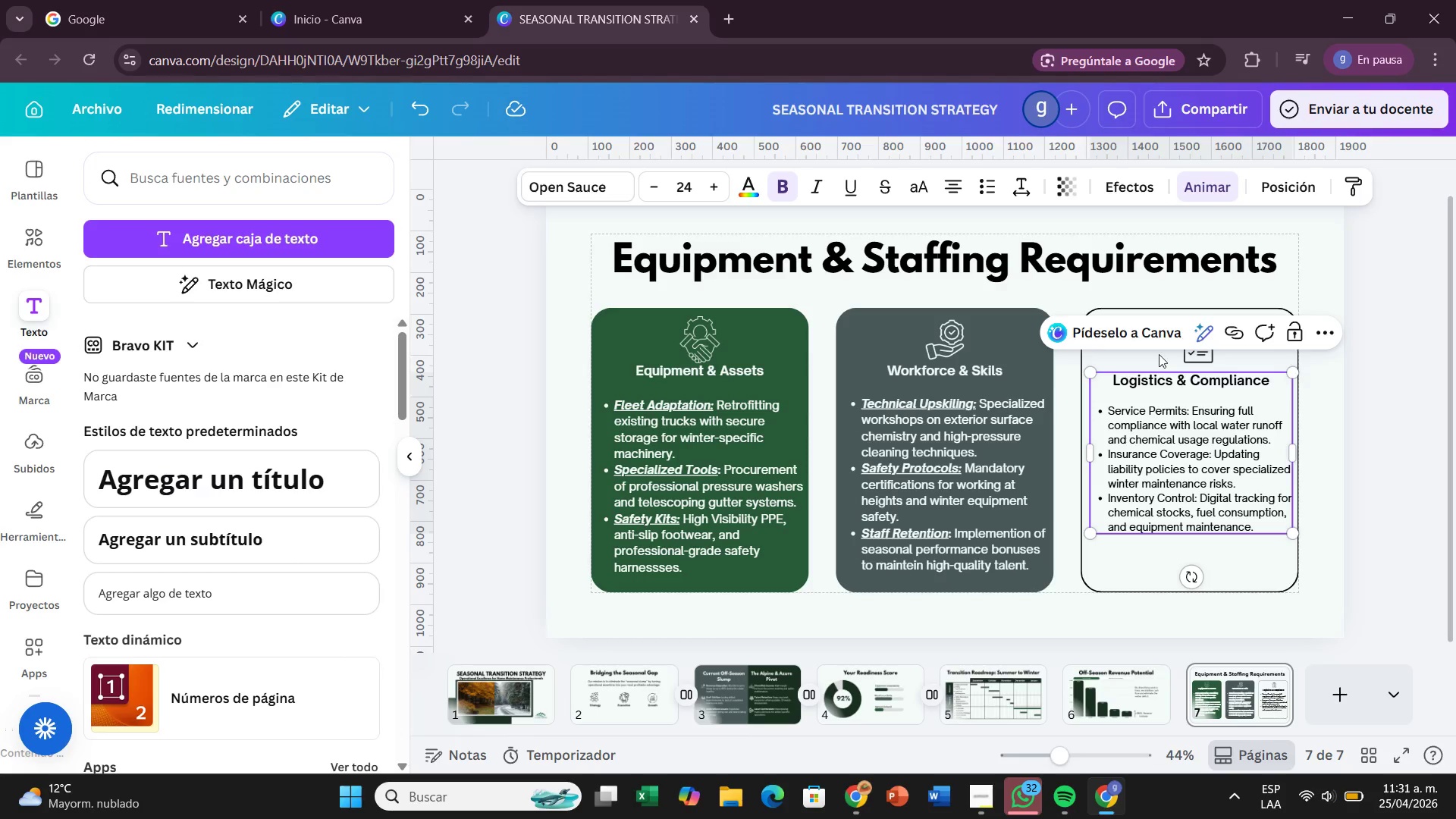 
wait(5.09)
 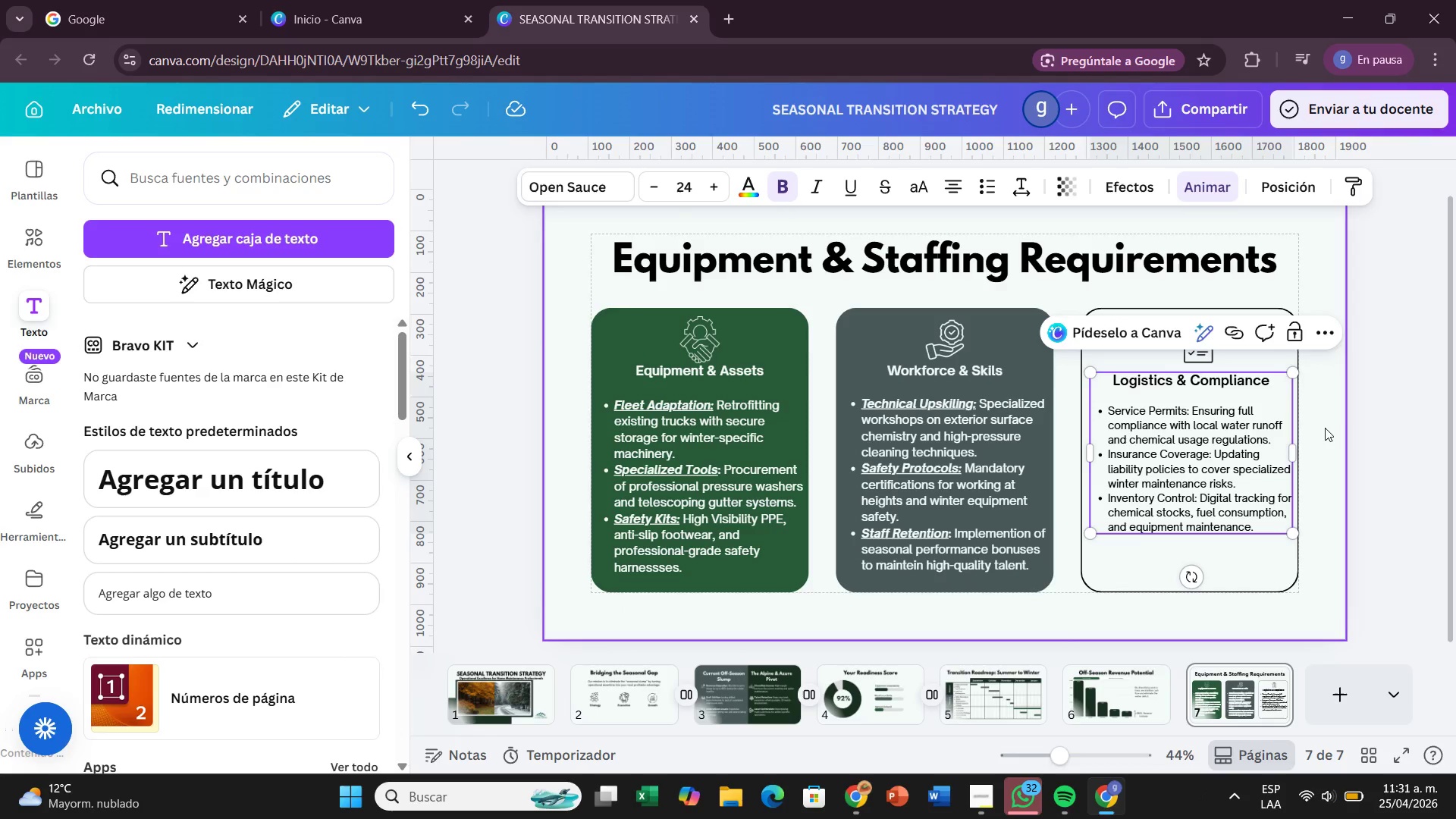 
left_click([1184, 396])
 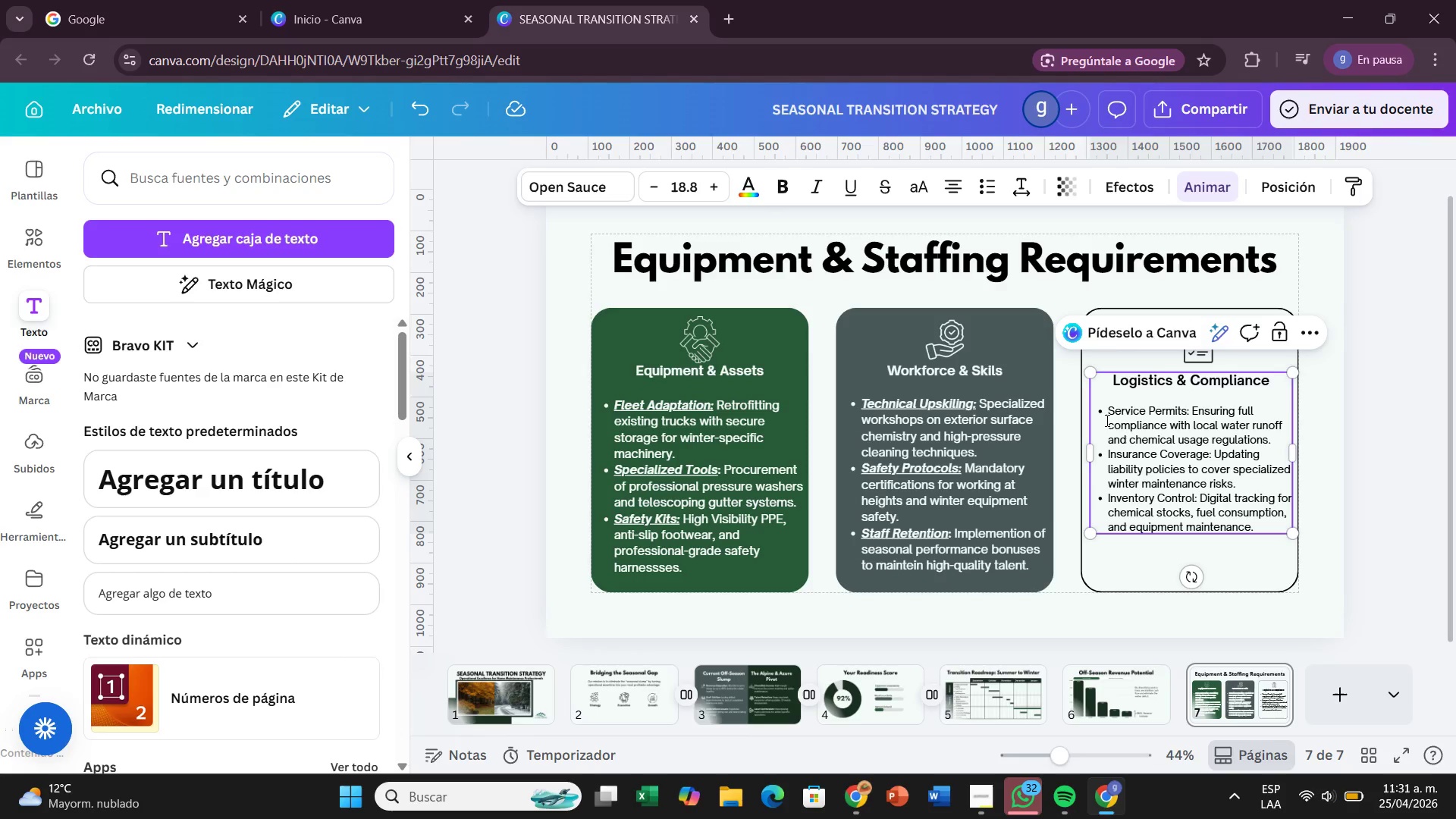 
left_click([1101, 419])
 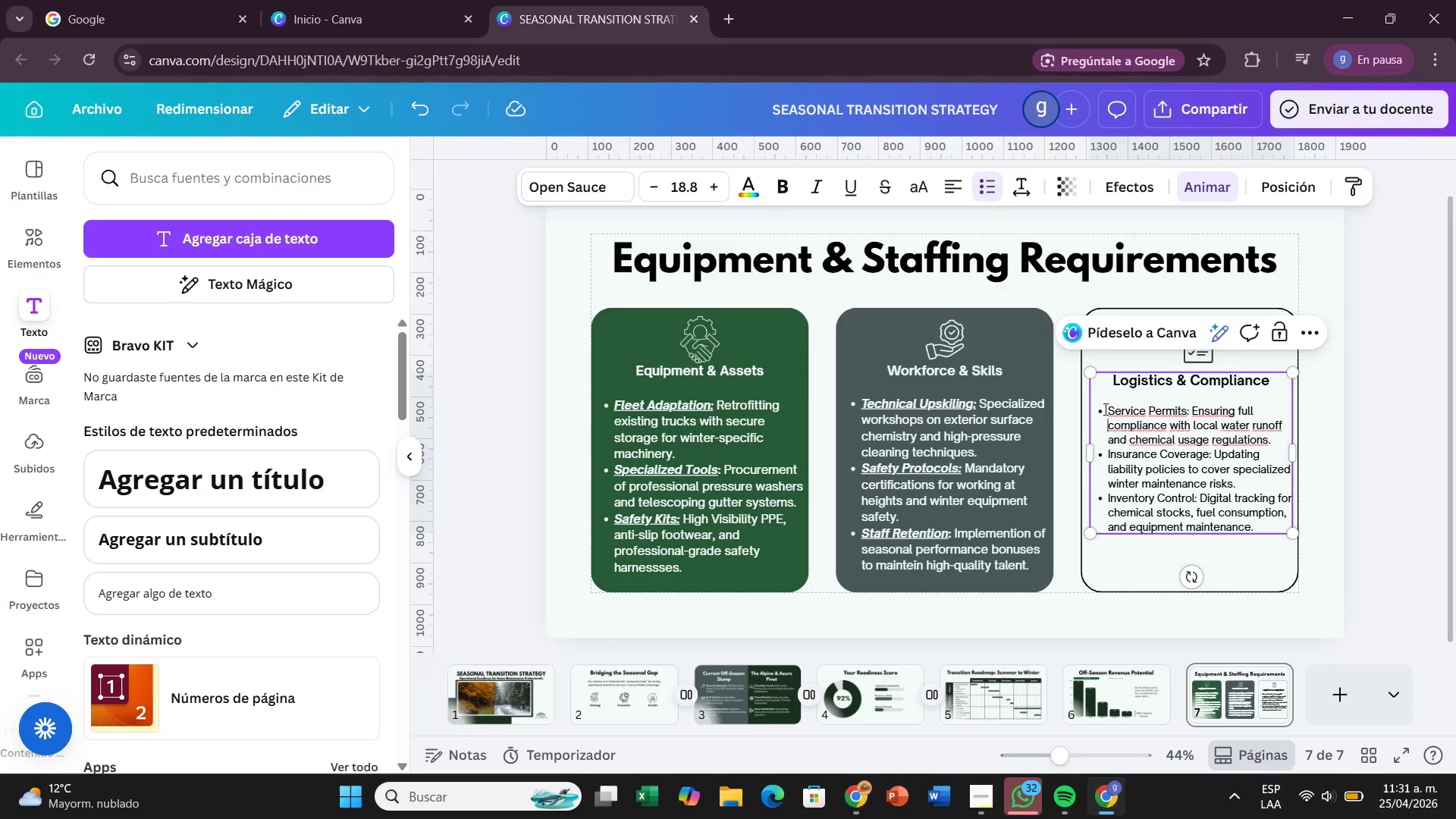 
left_click_drag(start_coordinate=[1104, 409], to_coordinate=[1263, 531])
 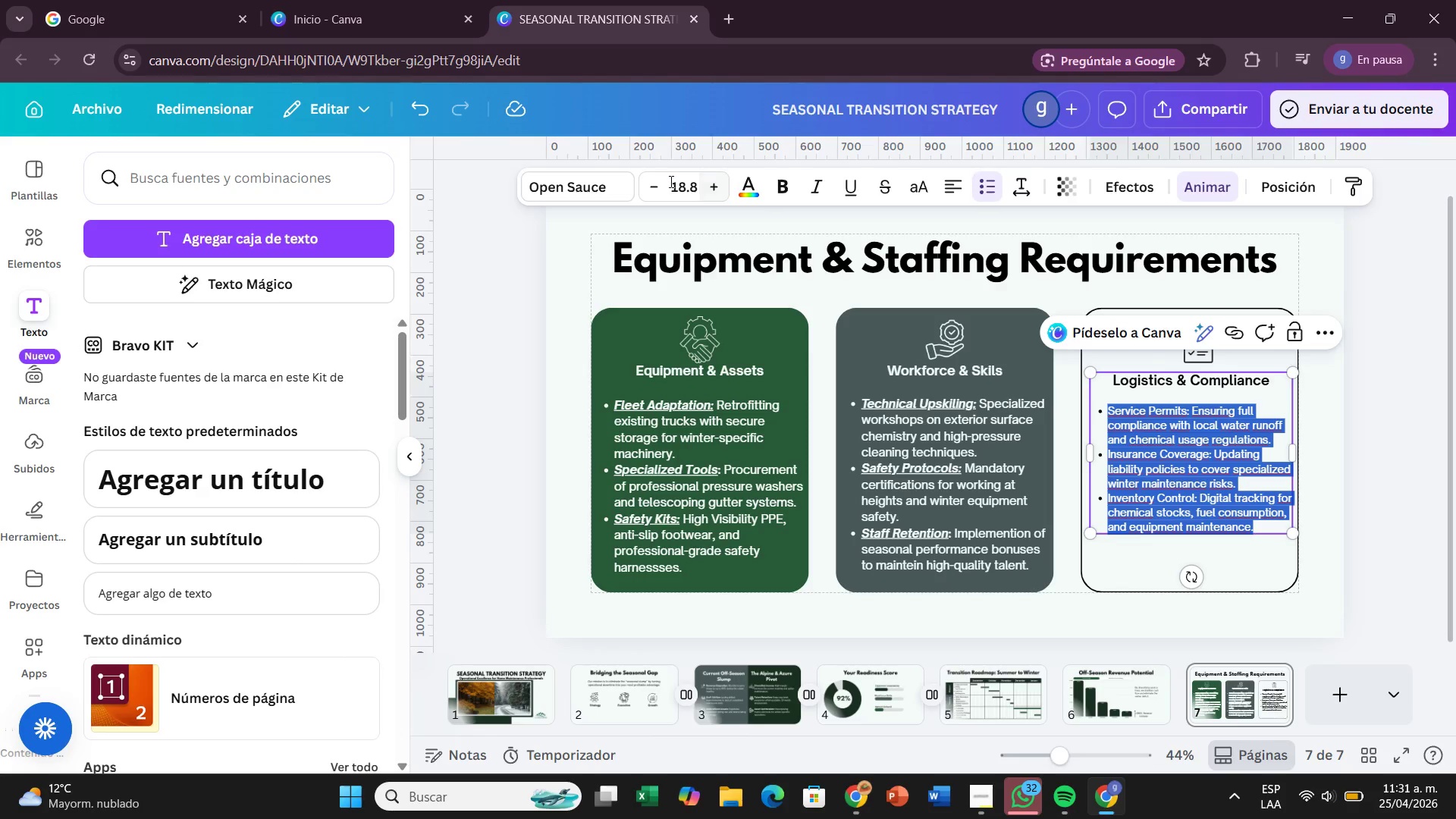 
left_click([680, 181])
 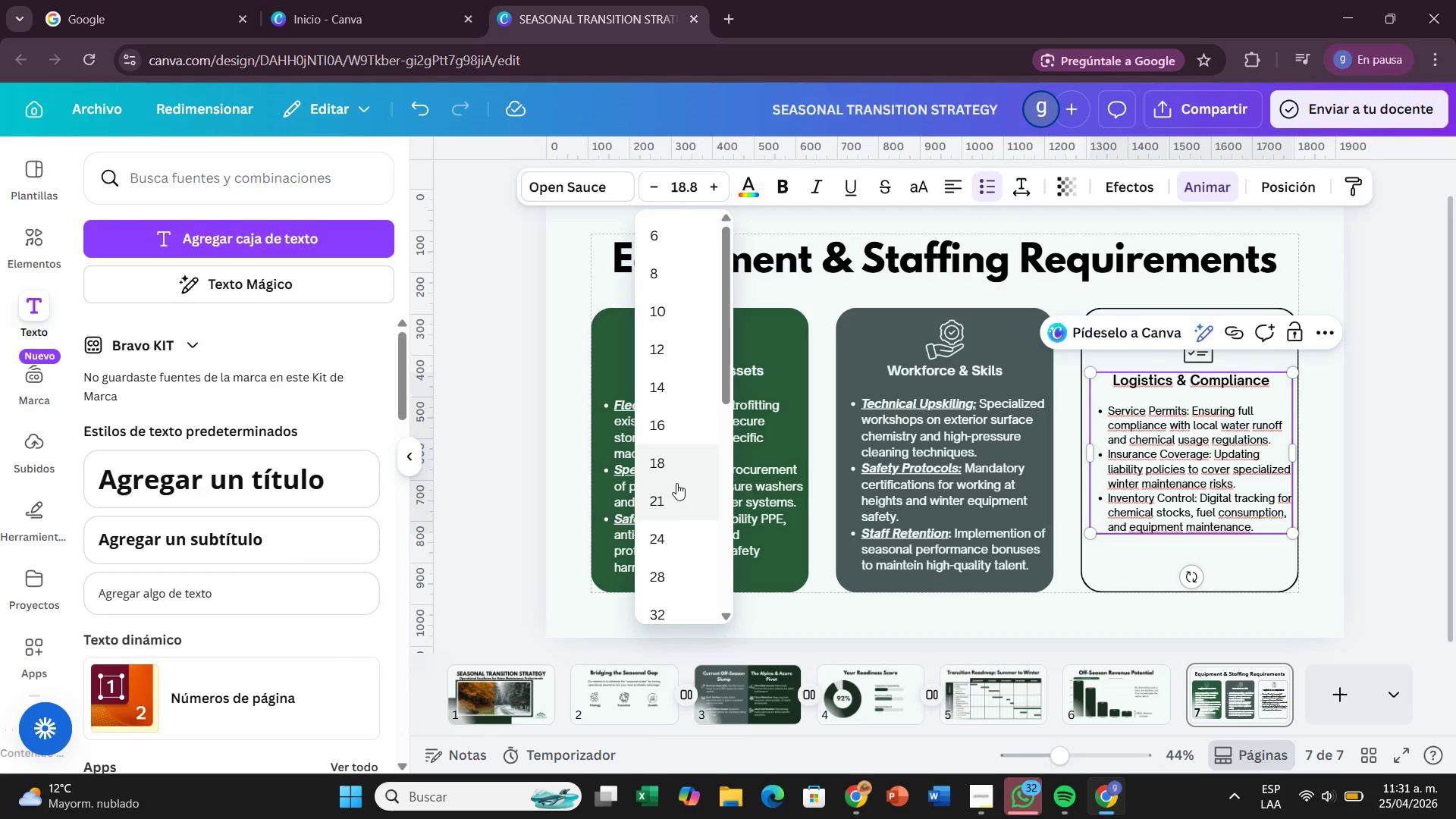 
left_click([676, 505])
 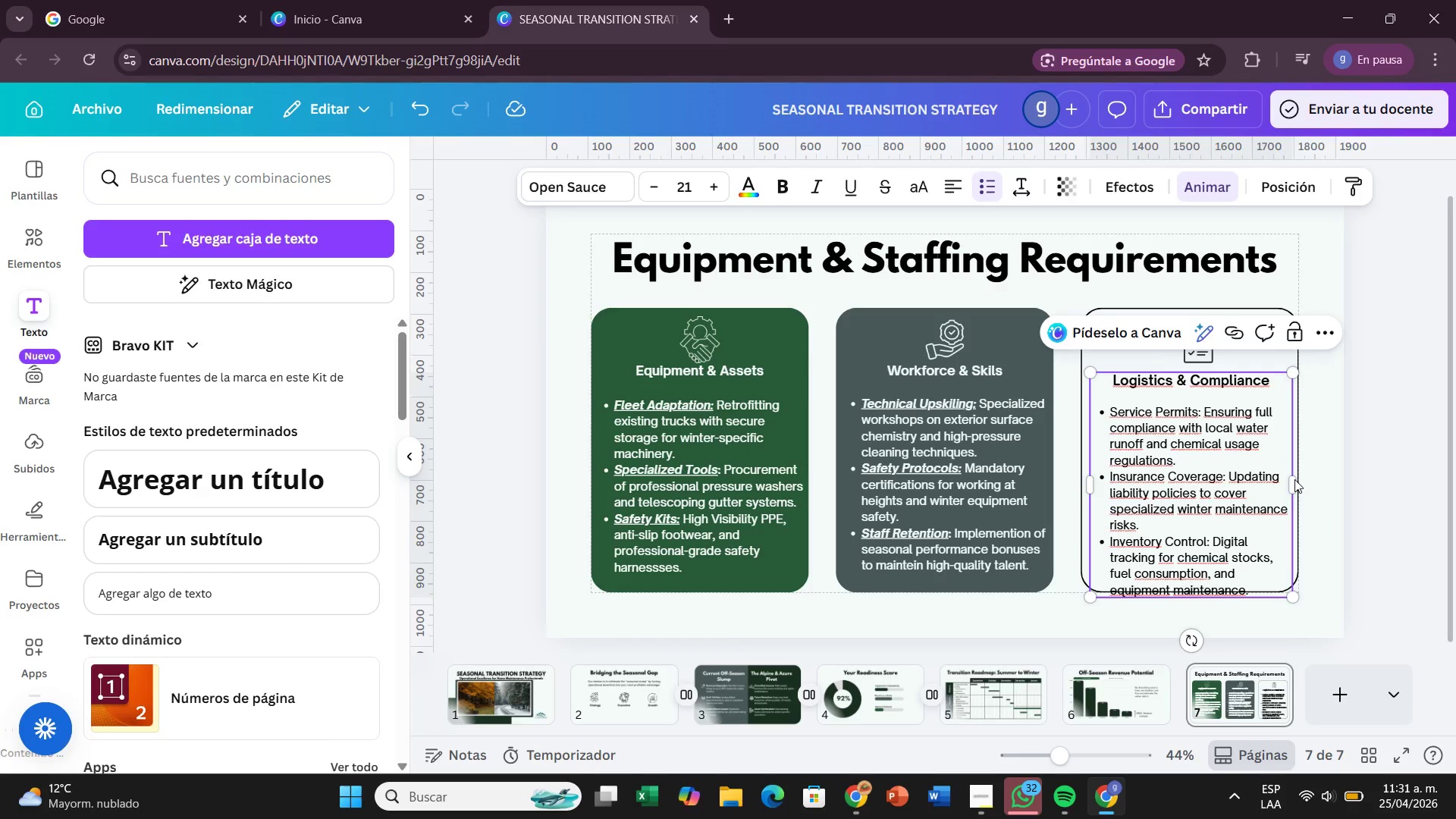 
left_click_drag(start_coordinate=[1297, 479], to_coordinate=[1304, 480])
 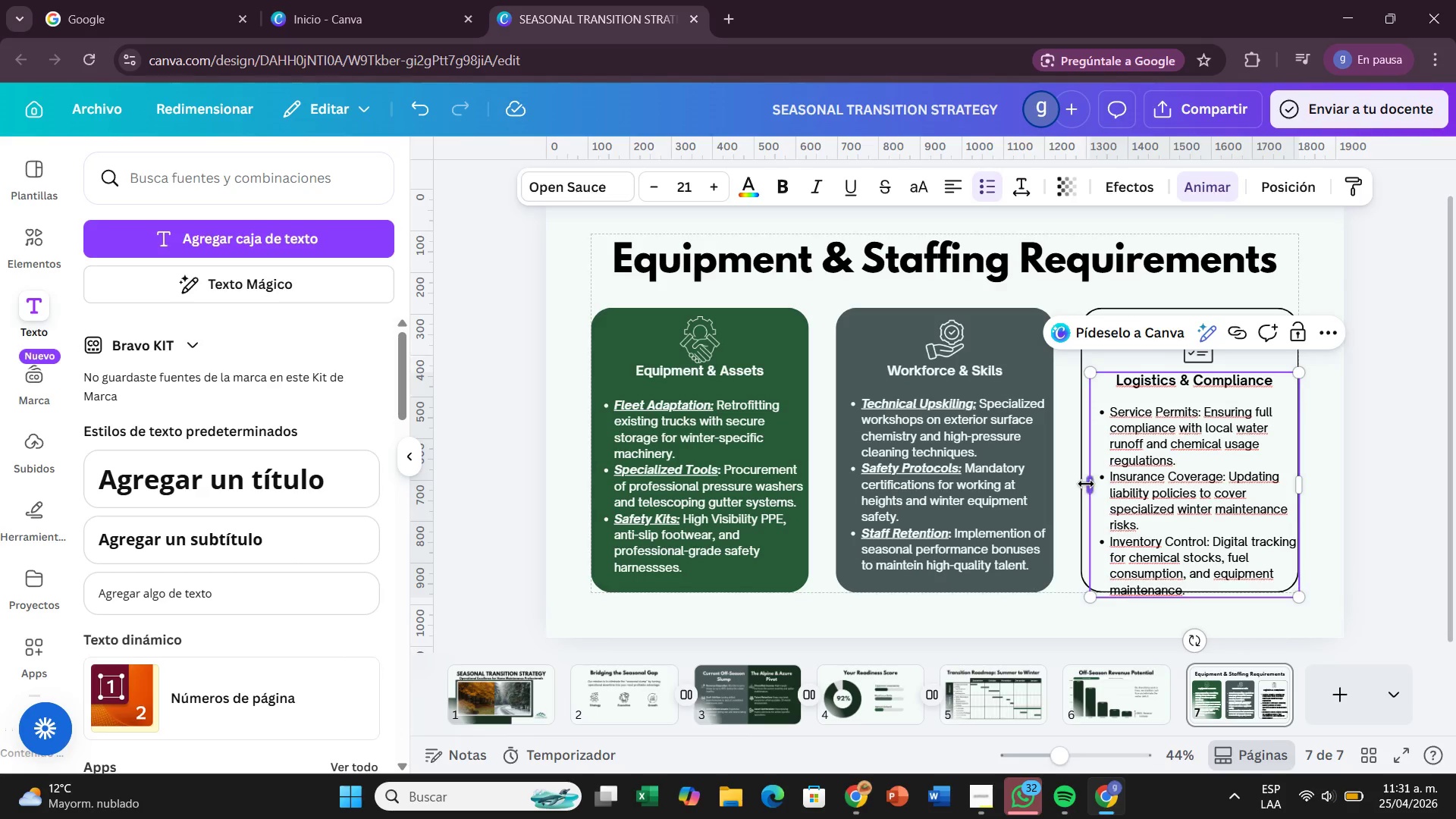 
left_click_drag(start_coordinate=[1086, 484], to_coordinate=[1072, 485])
 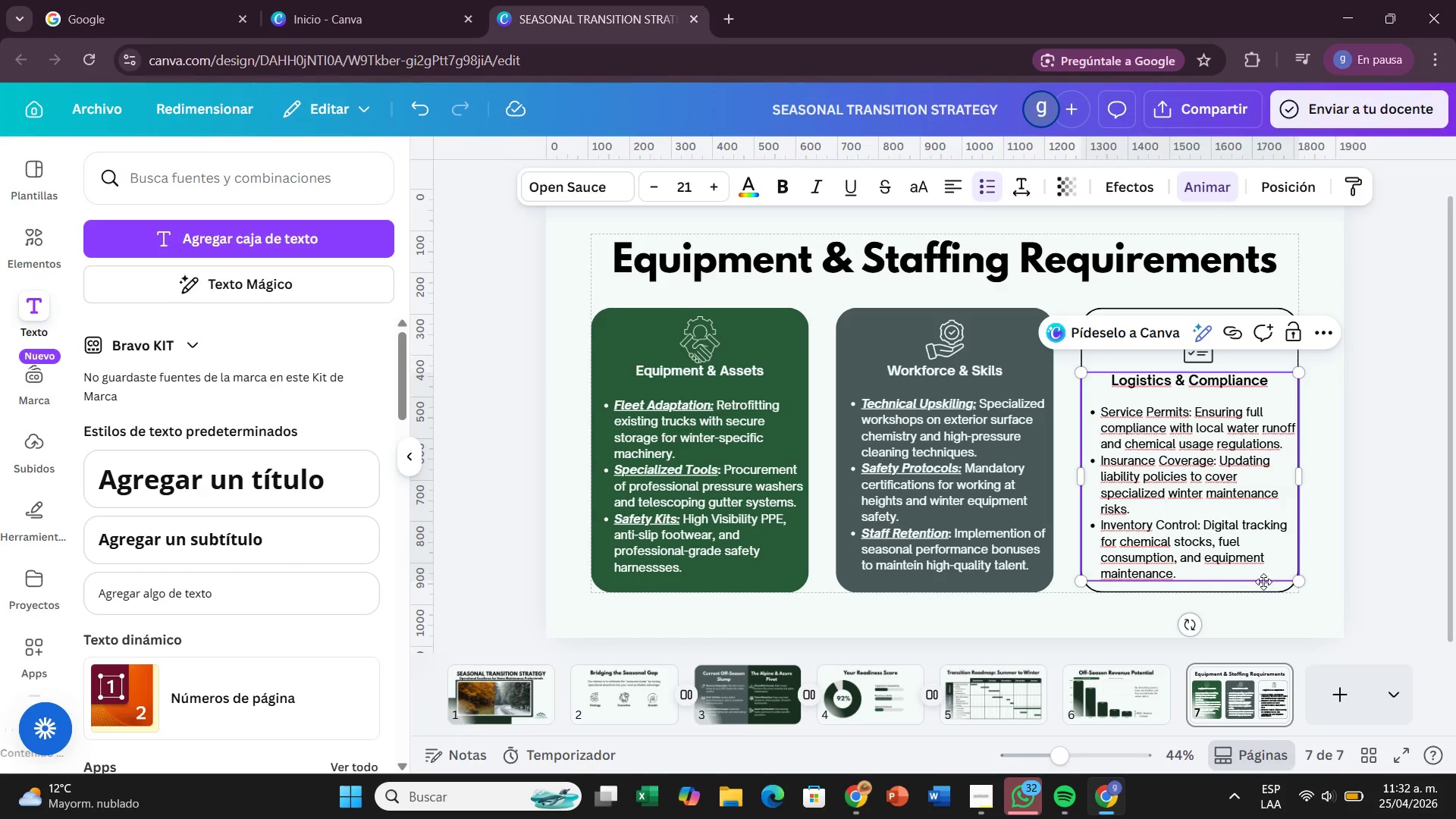 
left_click_drag(start_coordinate=[1266, 582], to_coordinate=[1267, 576])
 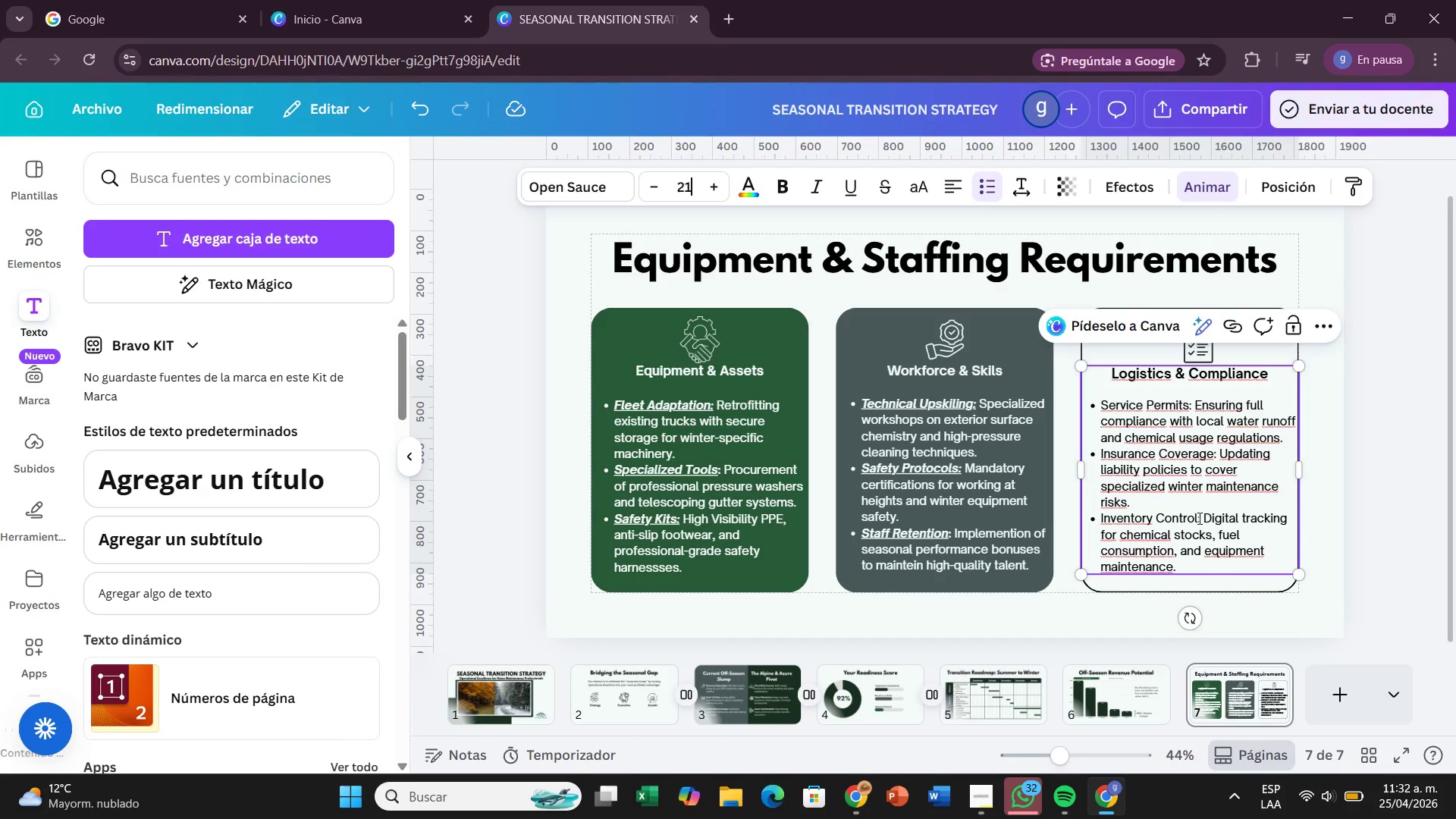 
left_click_drag(start_coordinate=[1198, 518], to_coordinate=[1094, 518])
 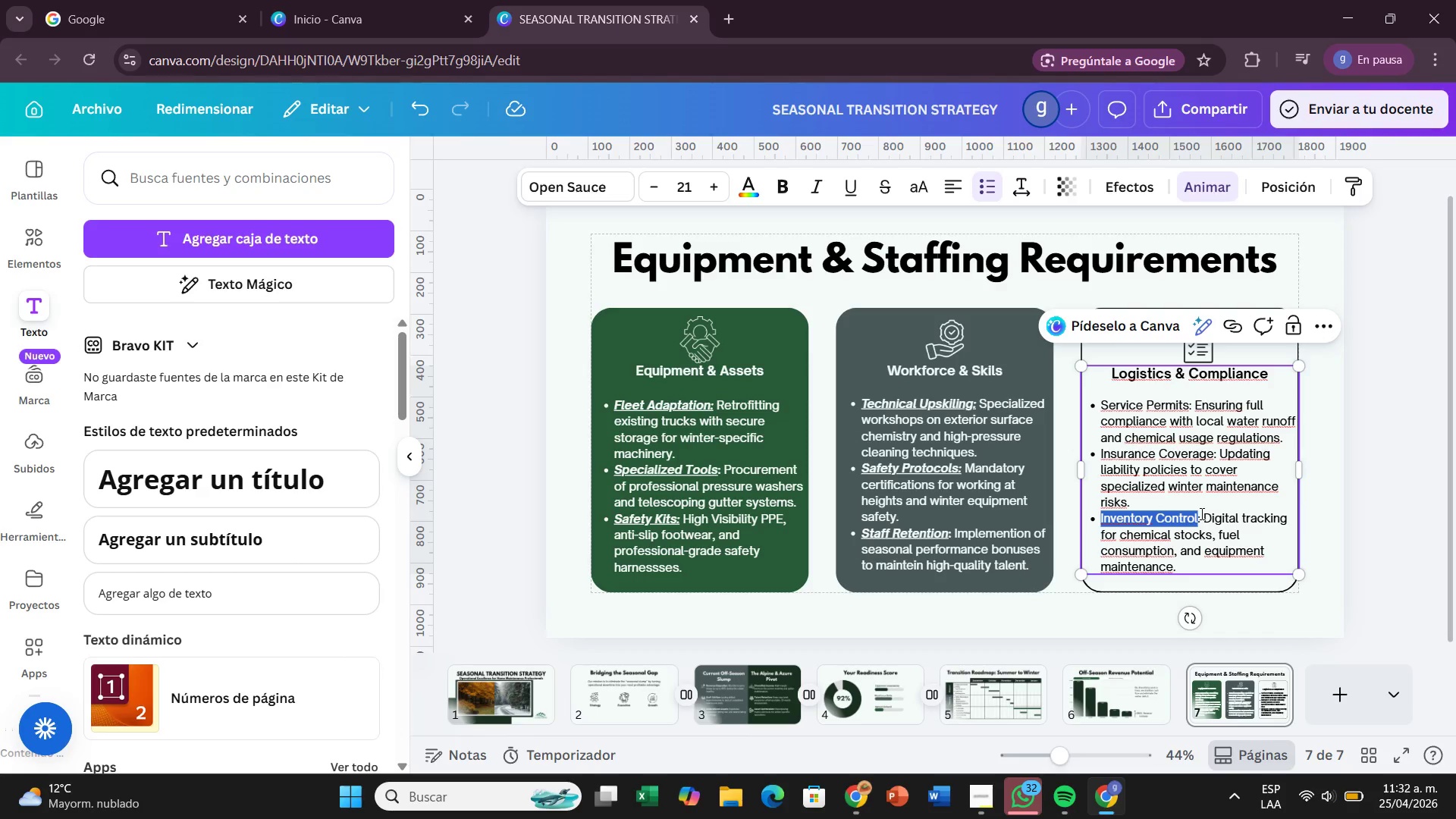 
left_click_drag(start_coordinate=[1200, 513], to_coordinate=[1096, 520])
 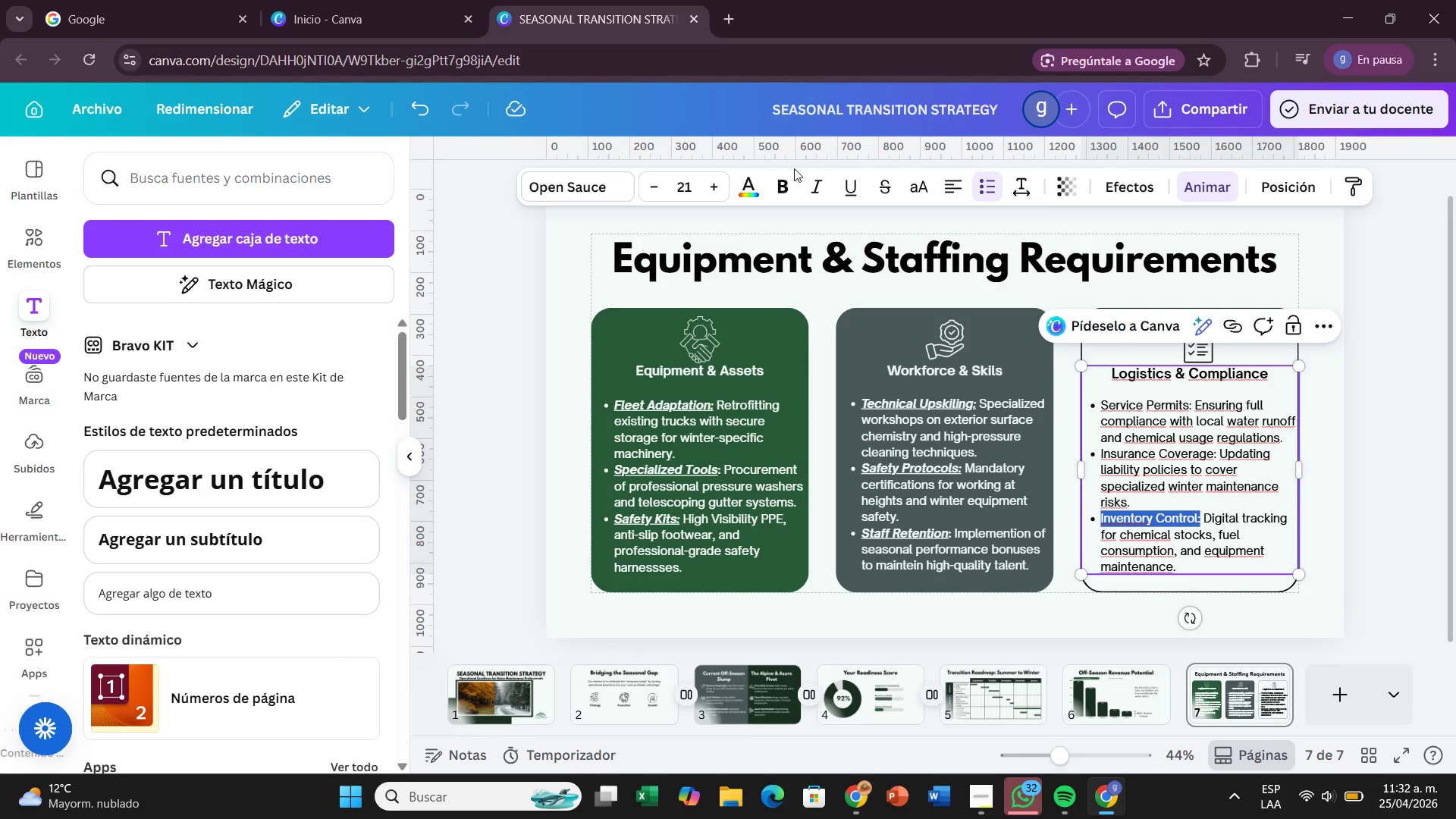 
left_click([783, 184])
 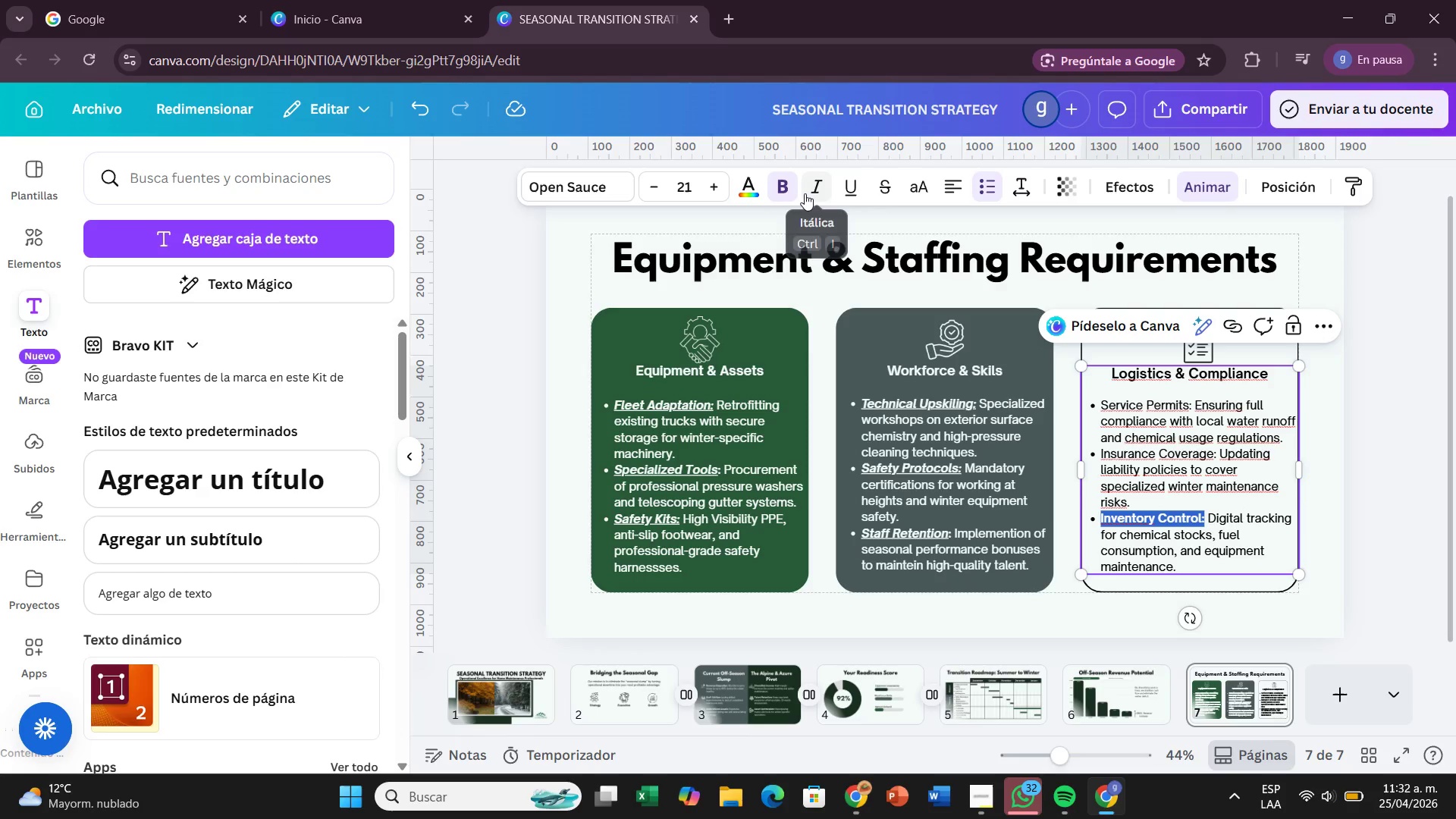 
left_click([805, 193])
 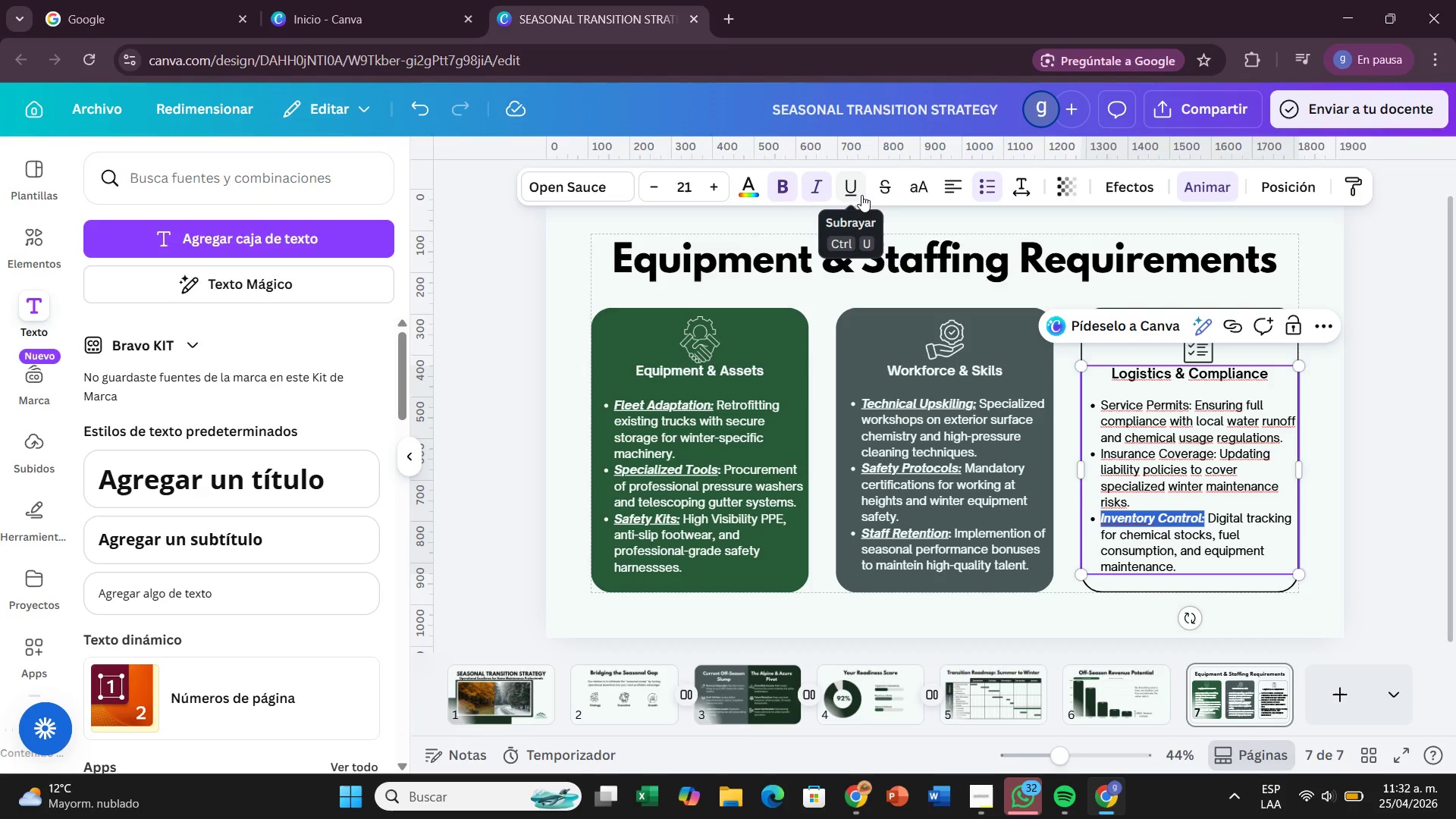 
left_click([861, 195])
 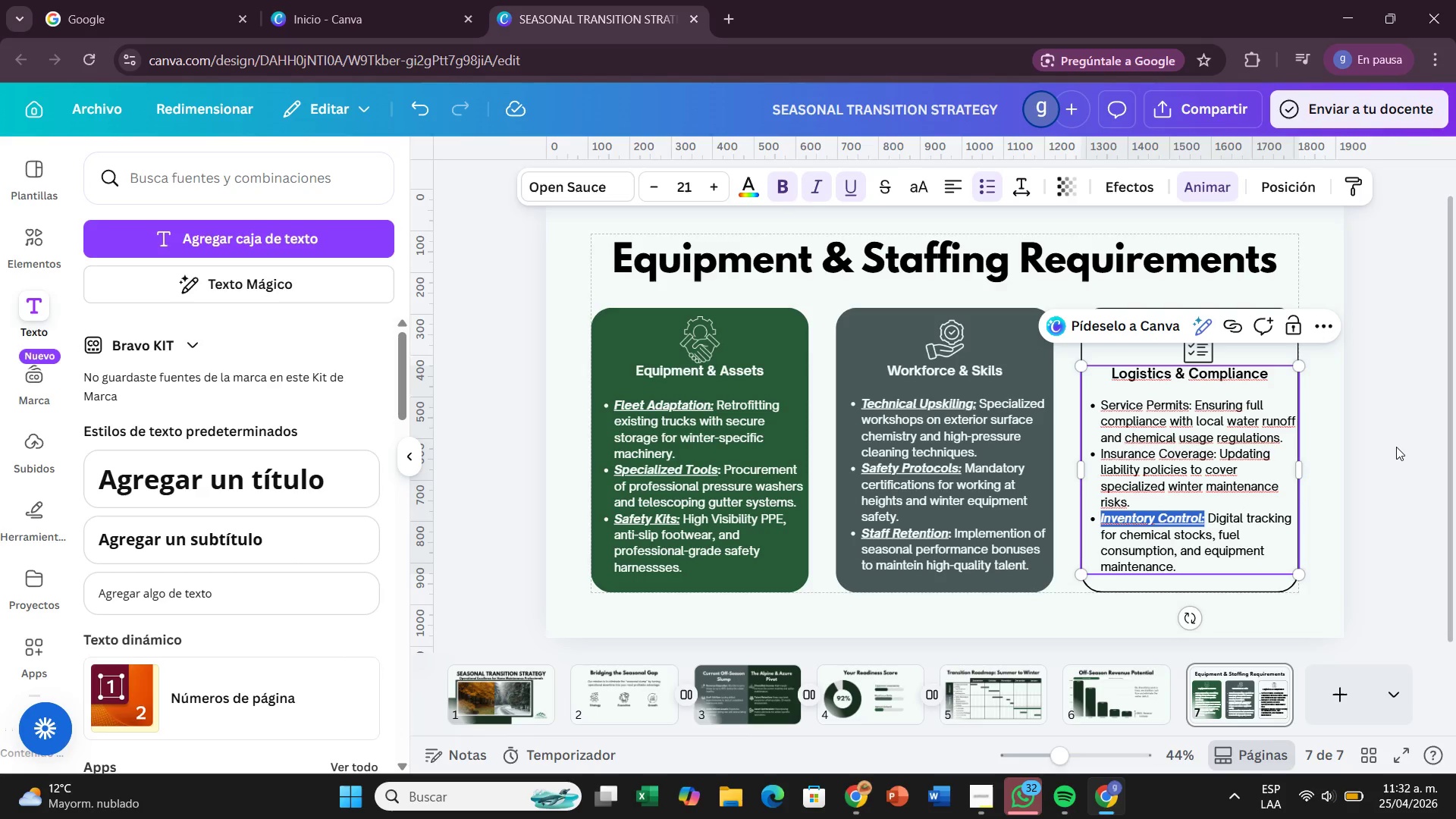 
left_click([1396, 447])
 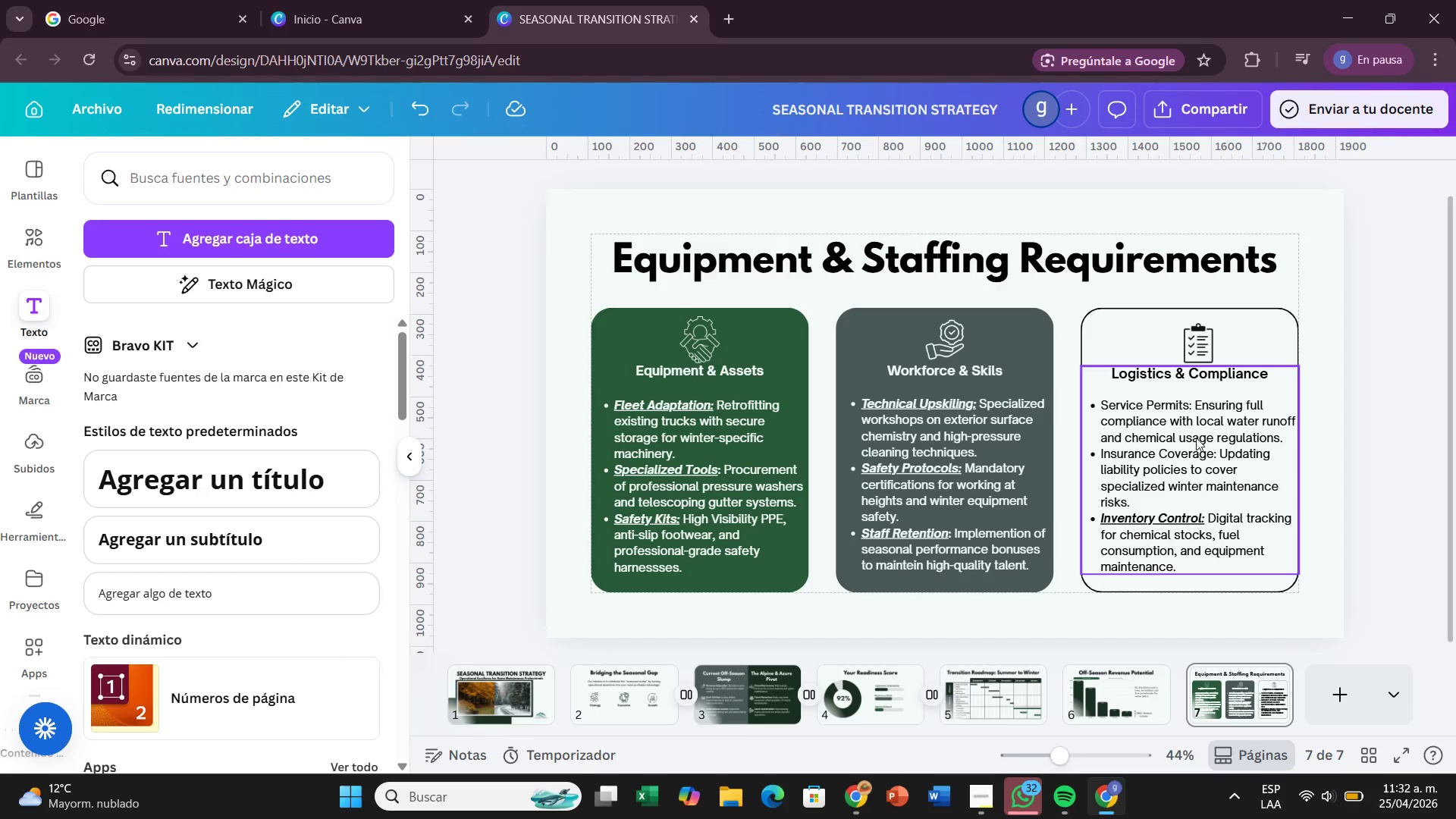 
left_click_drag(start_coordinate=[1214, 448], to_coordinate=[1214, 453])
 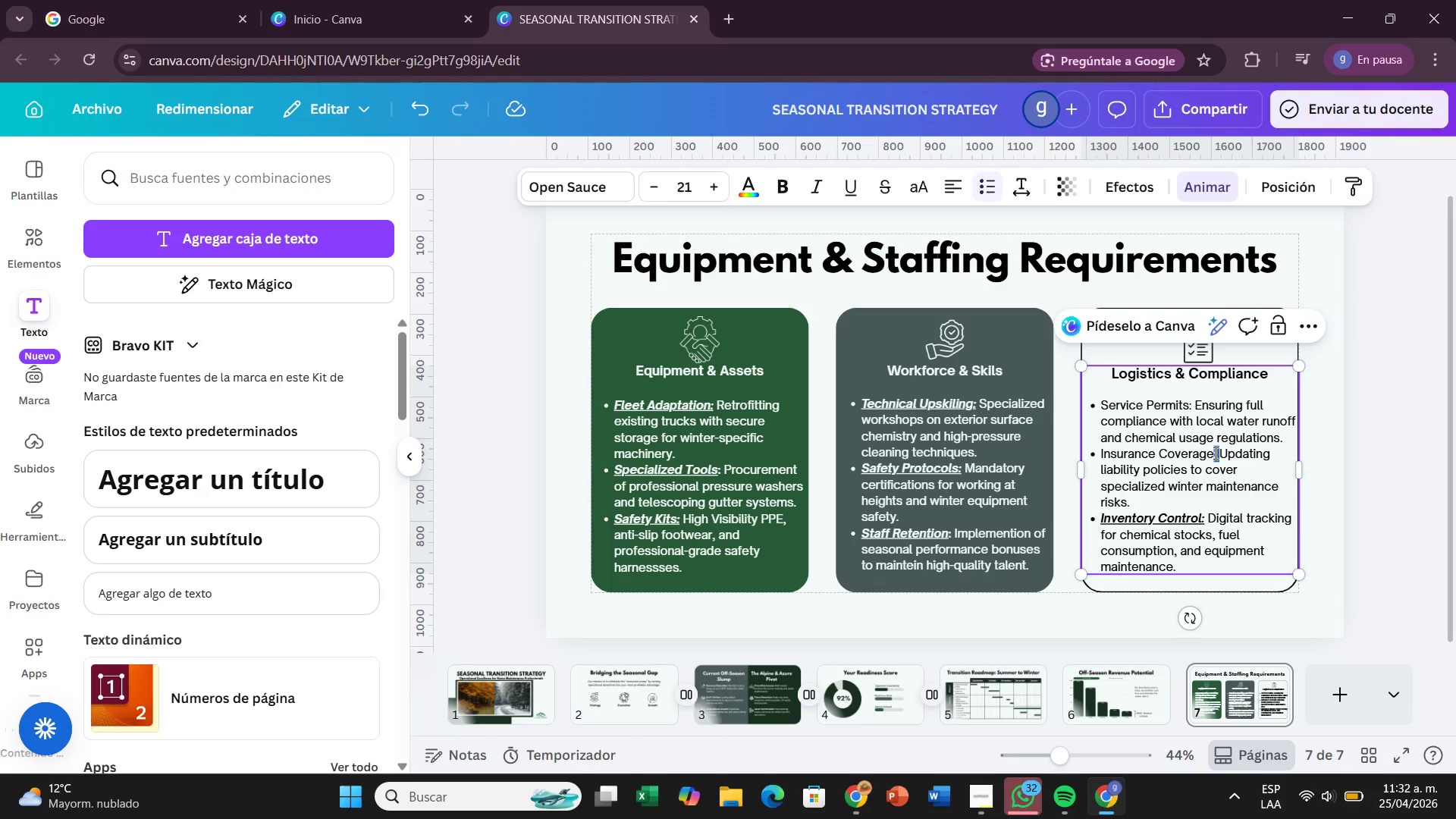 
double_click([1214, 453])
 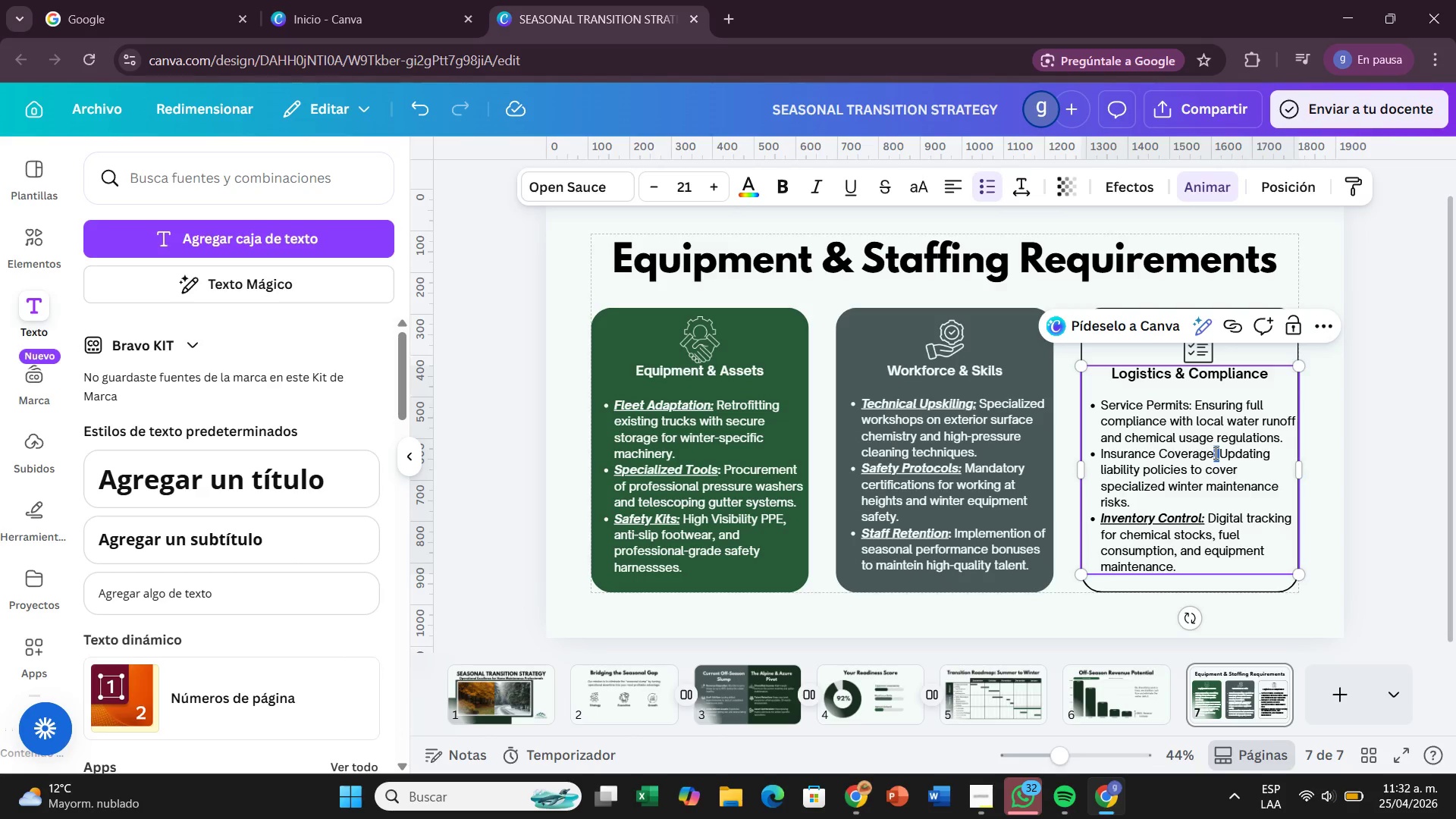 
left_click([1214, 453])
 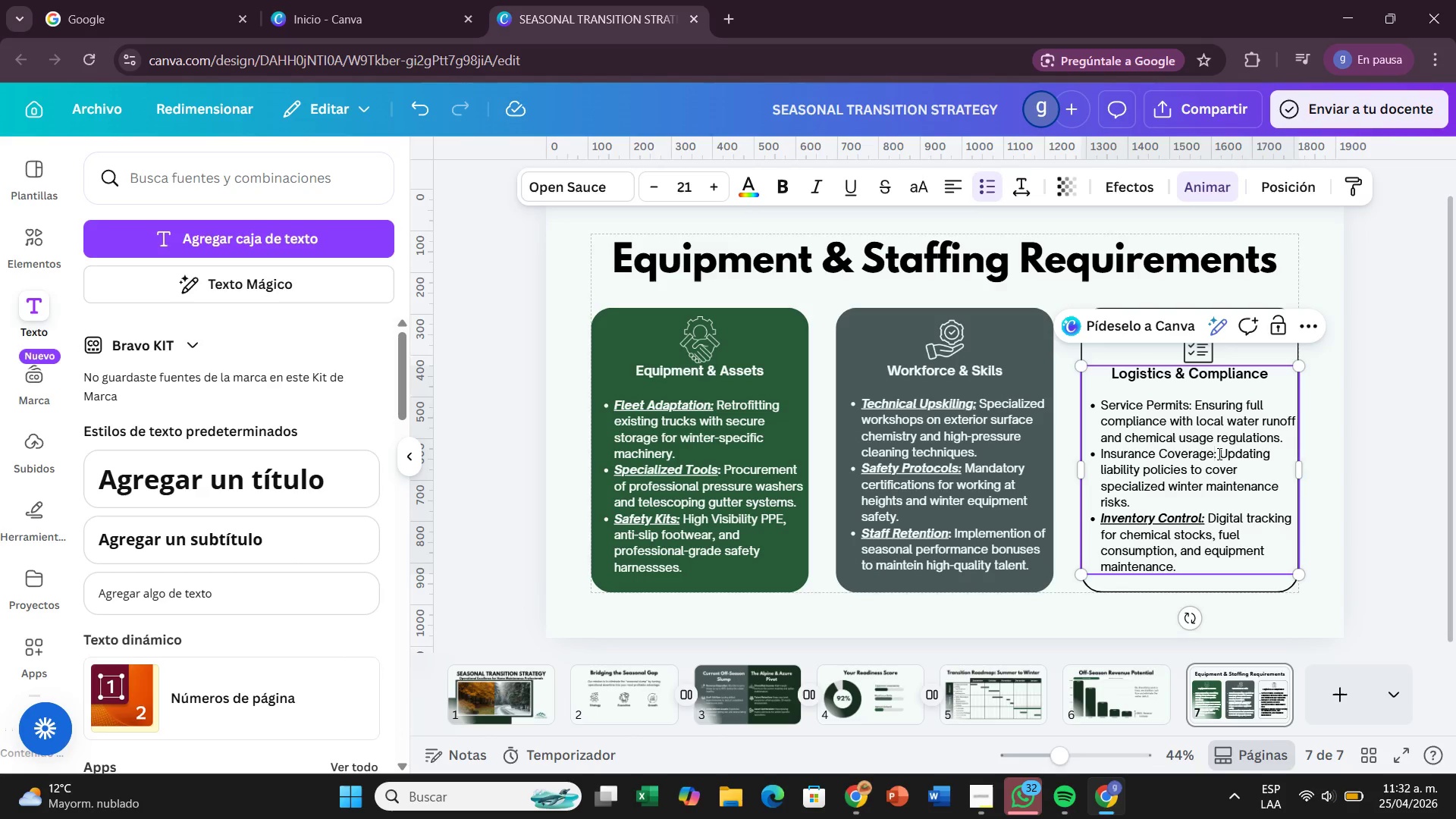 
left_click_drag(start_coordinate=[1218, 453], to_coordinate=[1084, 460])
 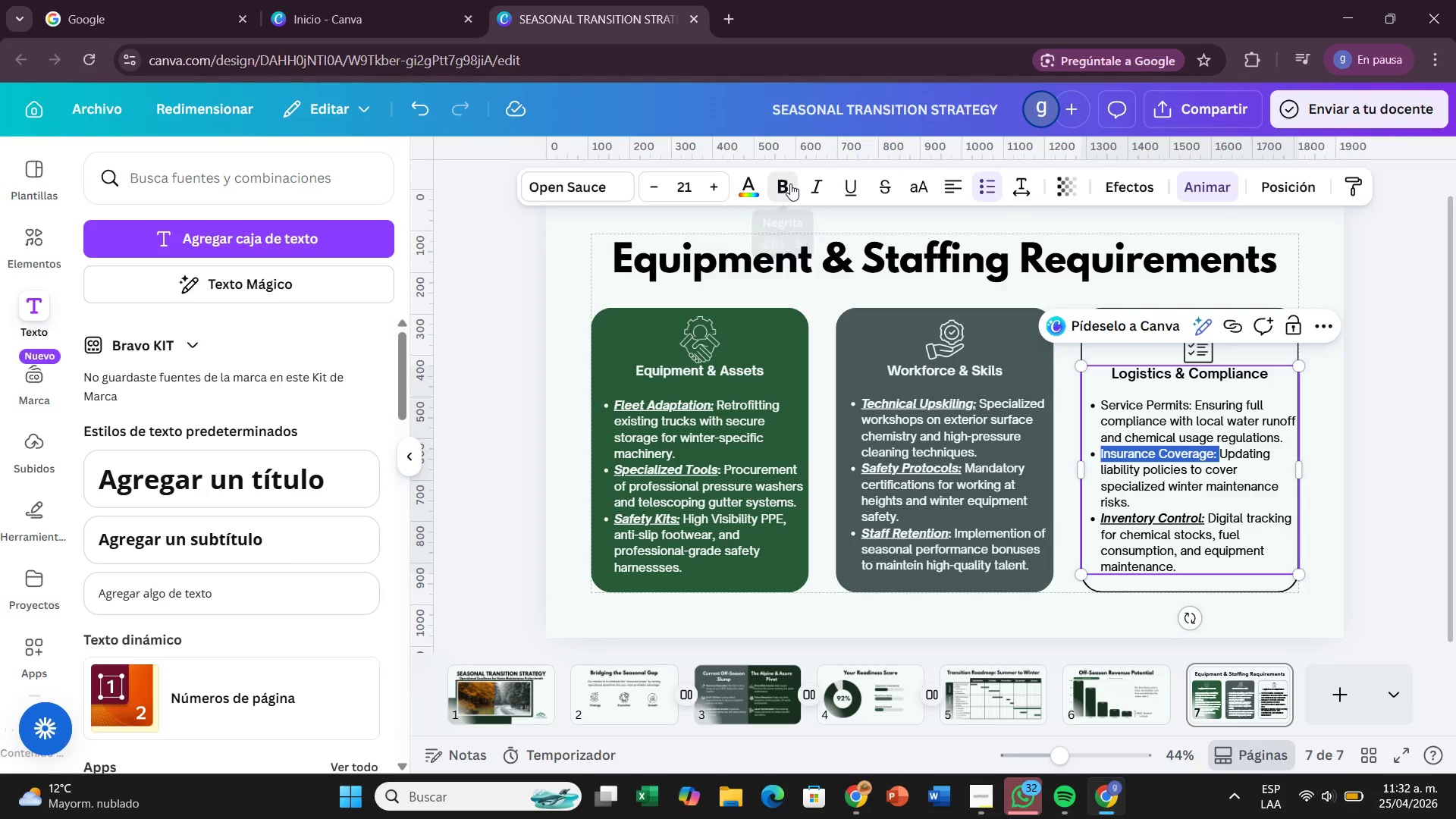 
double_click([813, 193])
 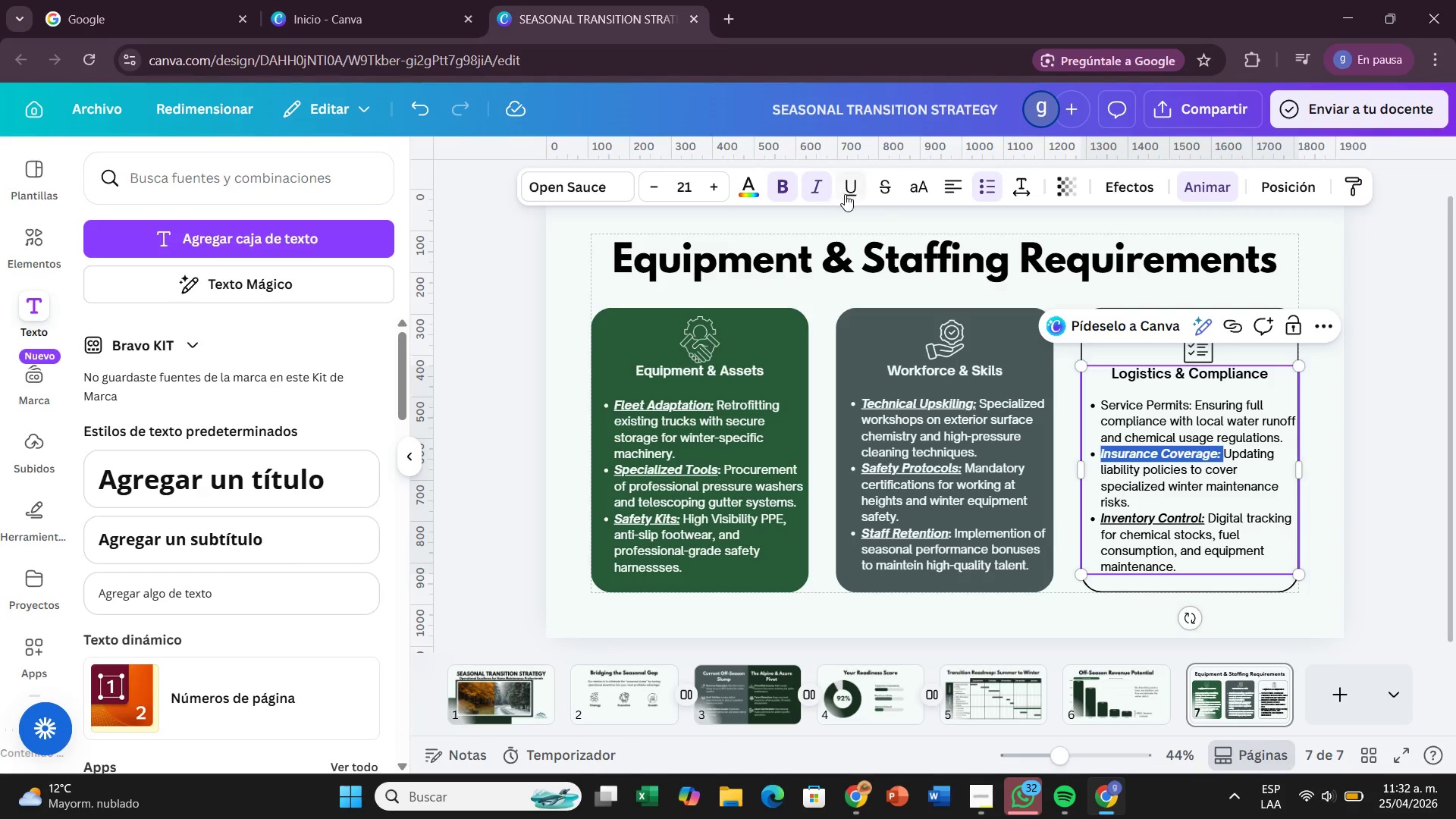 
left_click([845, 194])
 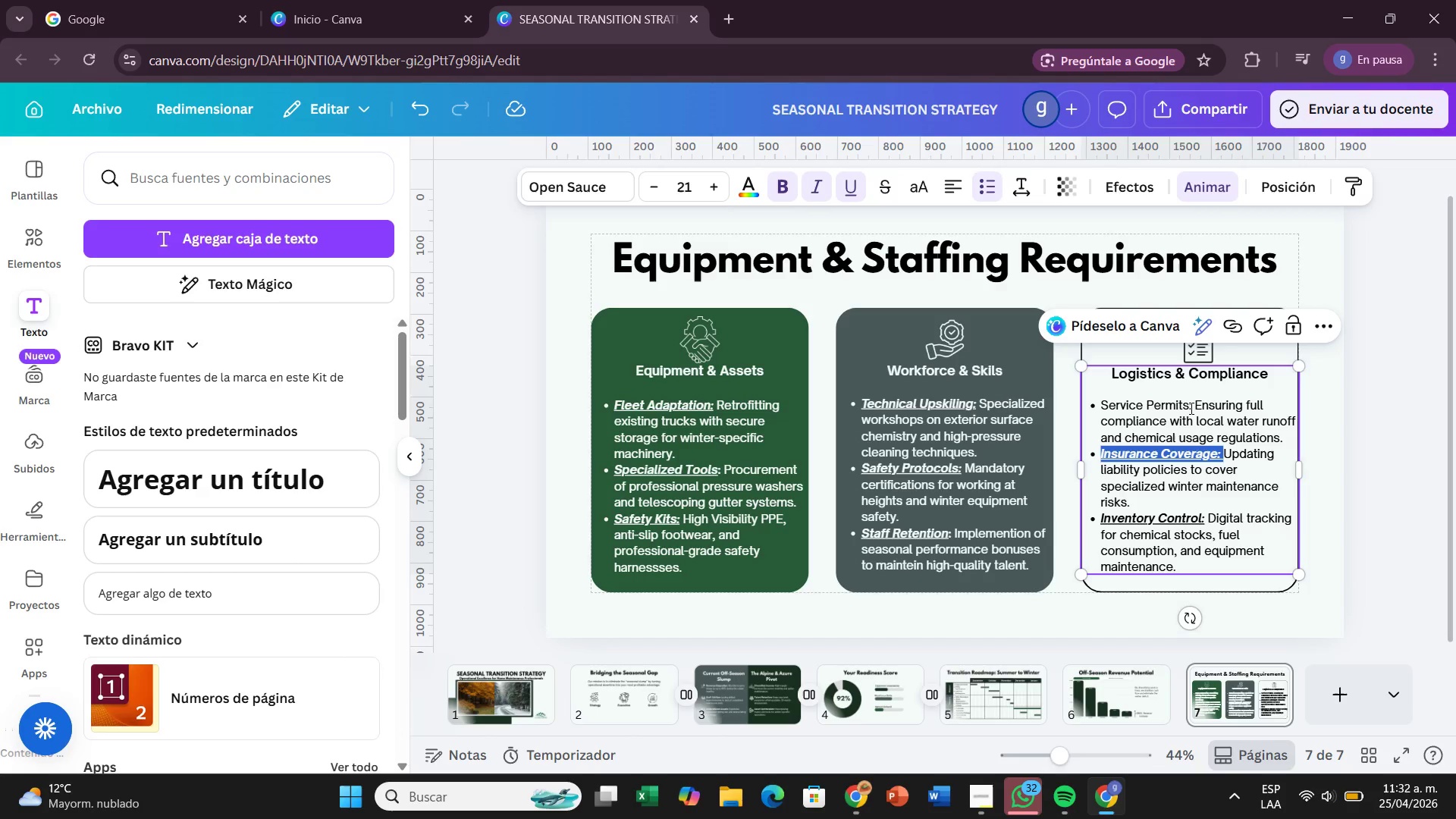 
left_click([1190, 408])
 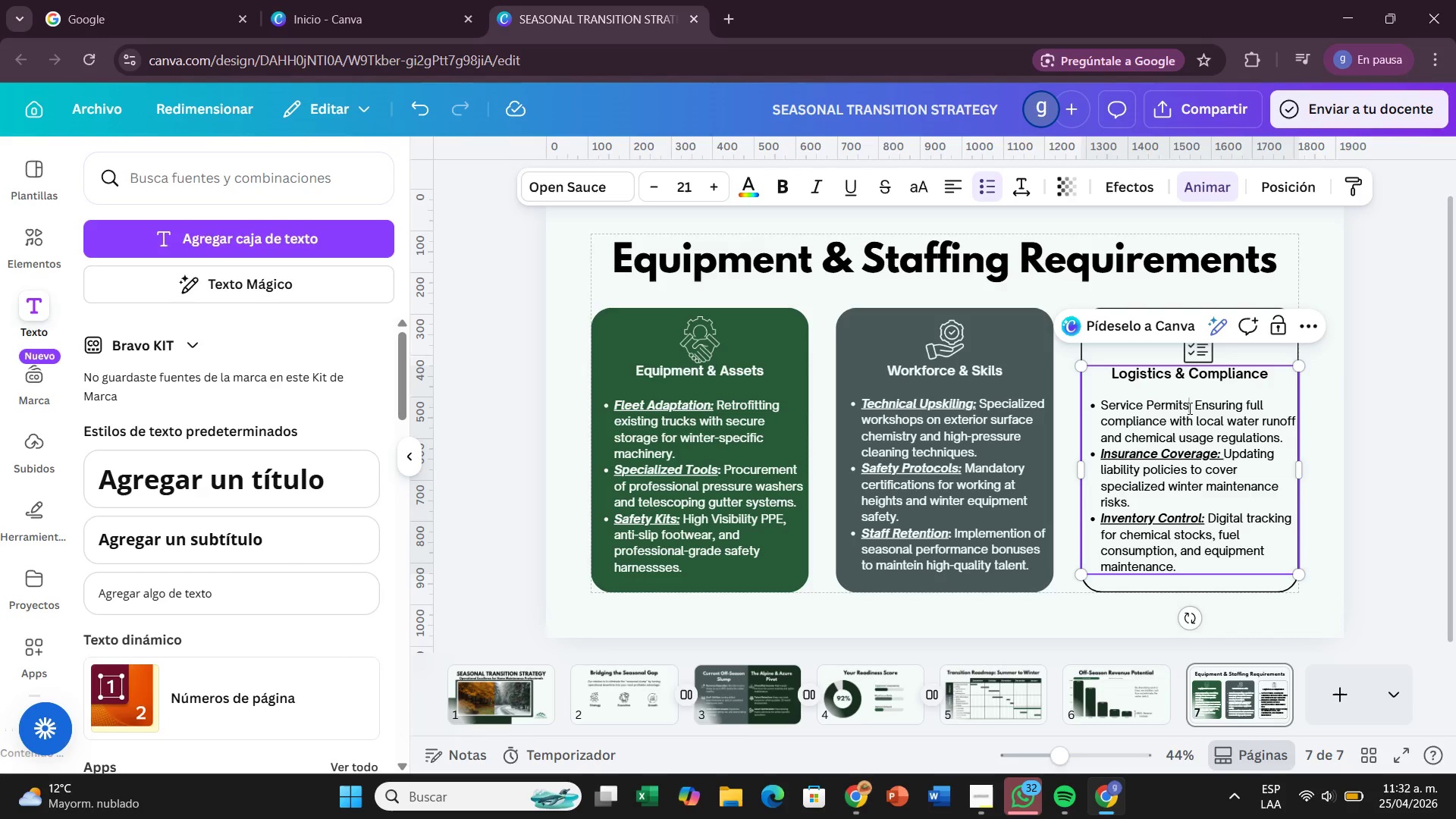 
left_click_drag(start_coordinate=[1188, 408], to_coordinate=[1103, 407])
 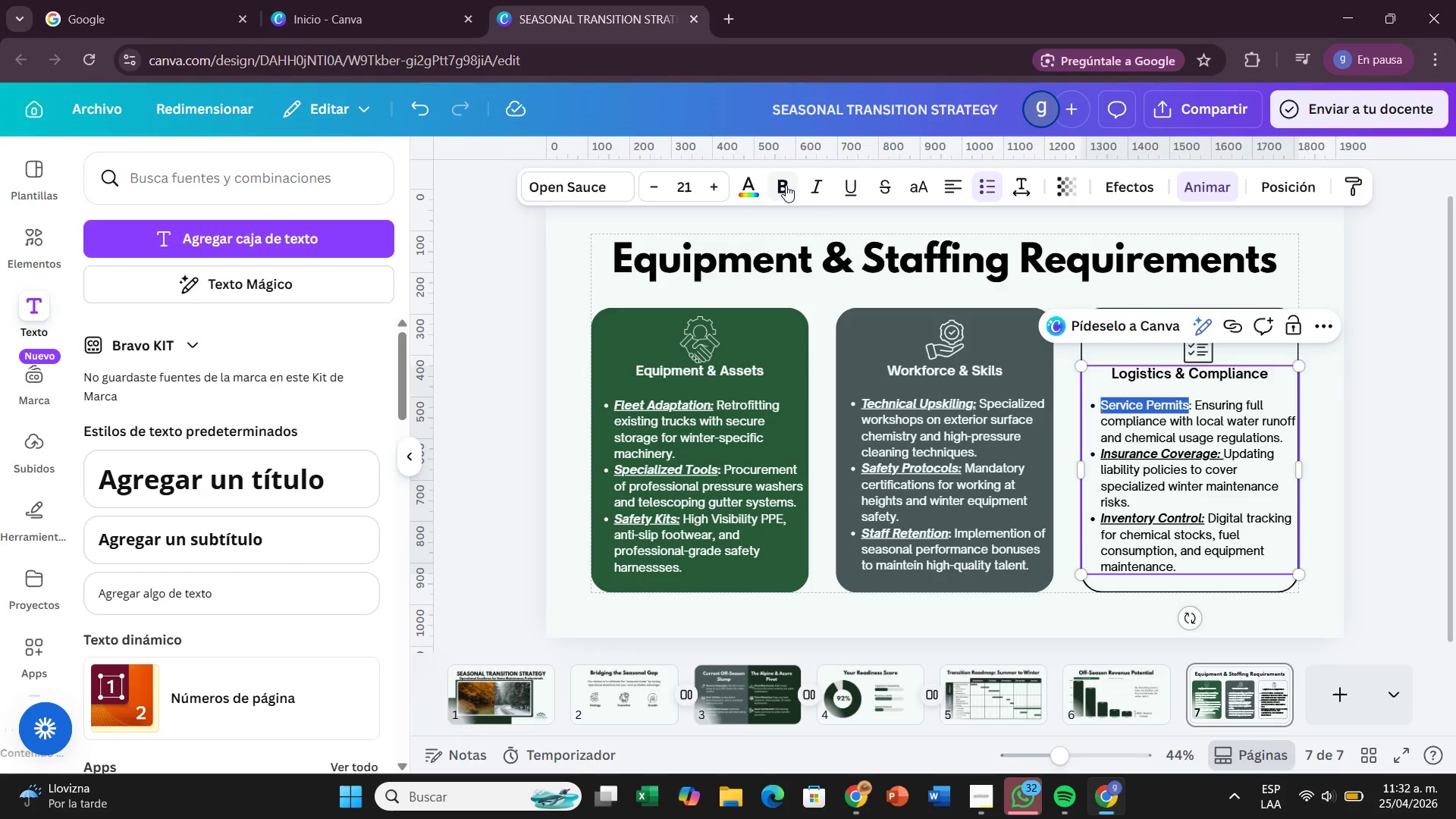 
left_click([786, 185])
 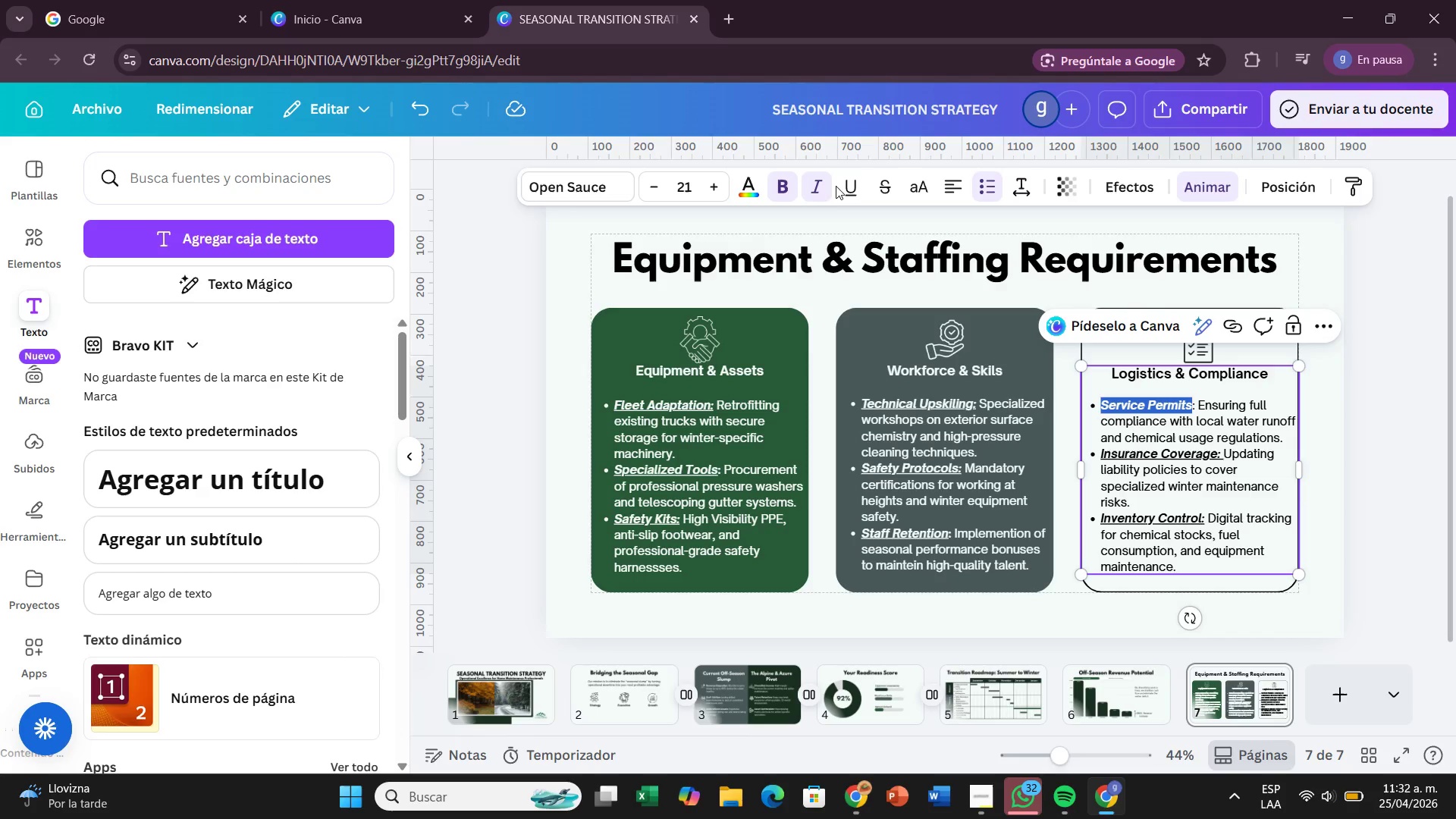 
left_click([853, 188])
 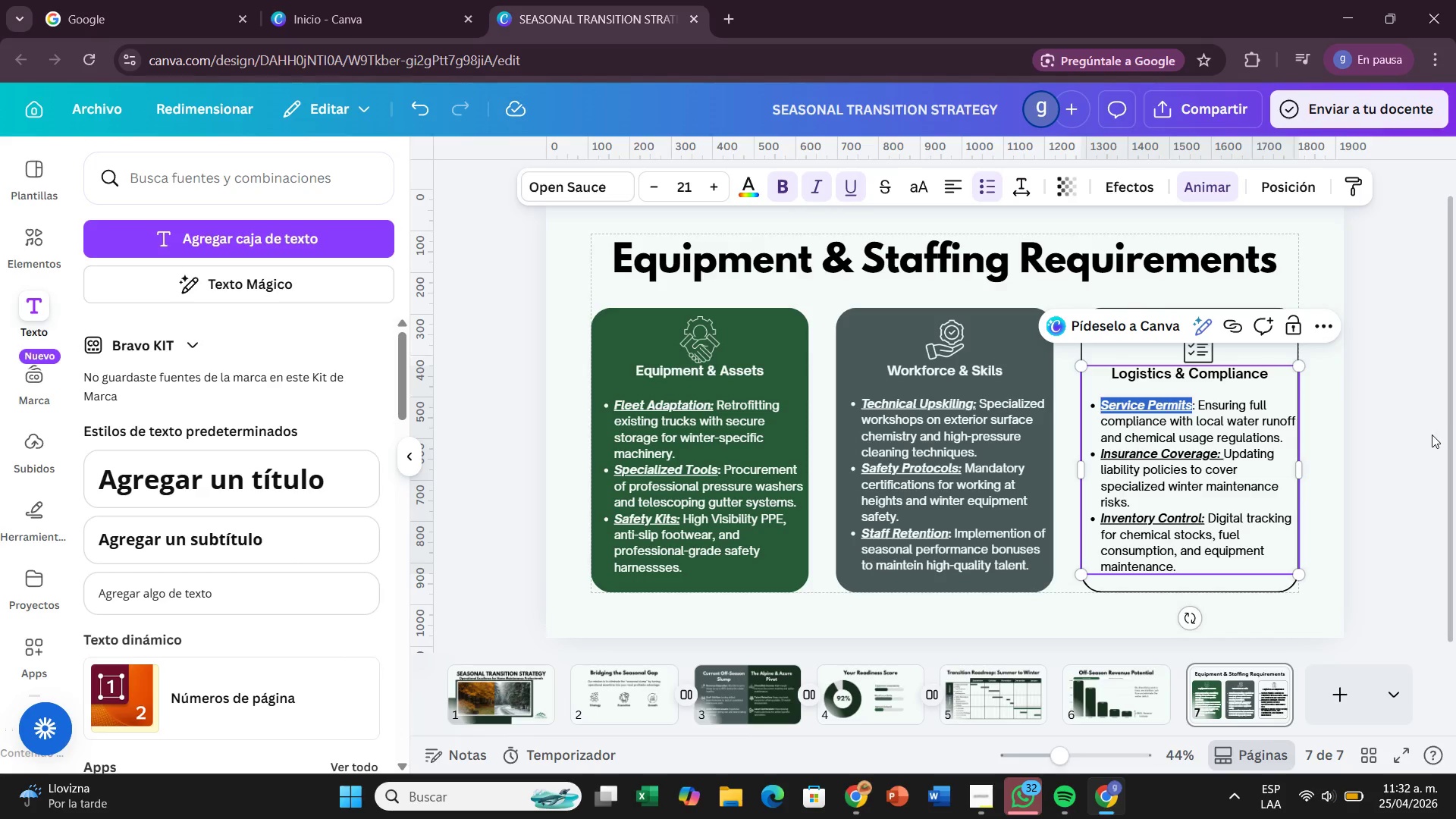 
left_click([1404, 437])
 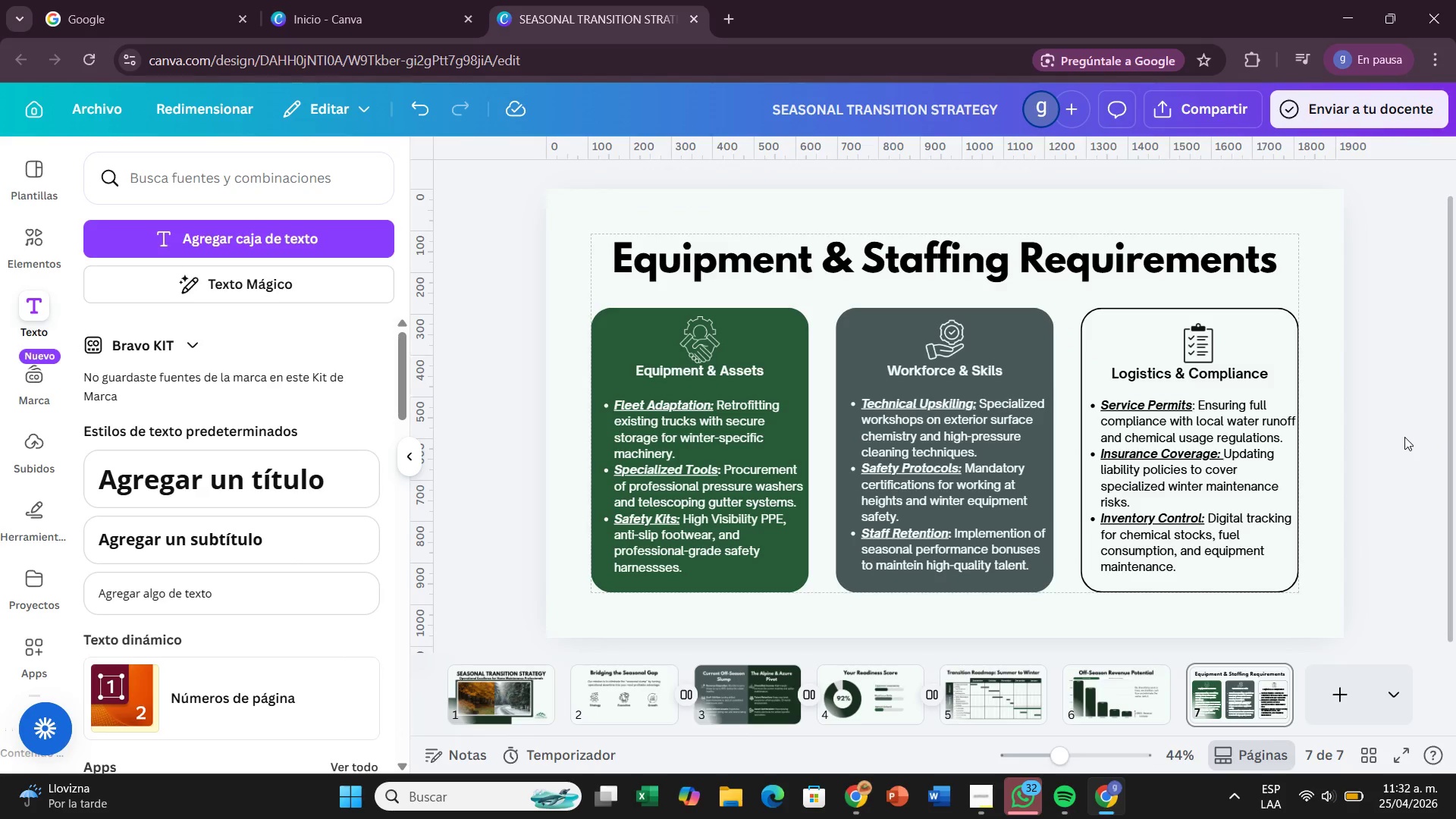 
left_click([1295, 423])
 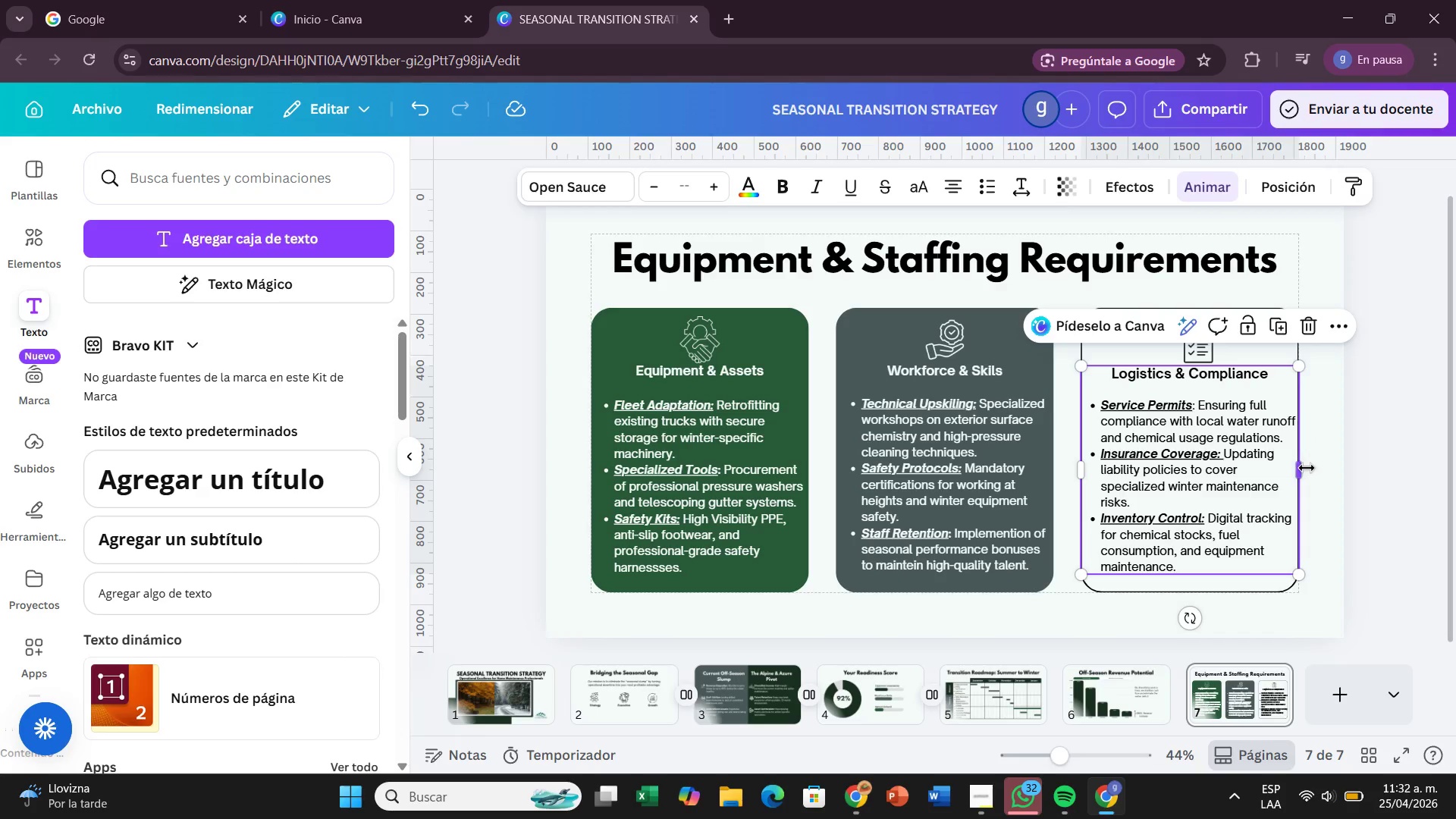 
left_click_drag(start_coordinate=[1307, 468], to_coordinate=[1298, 472])
 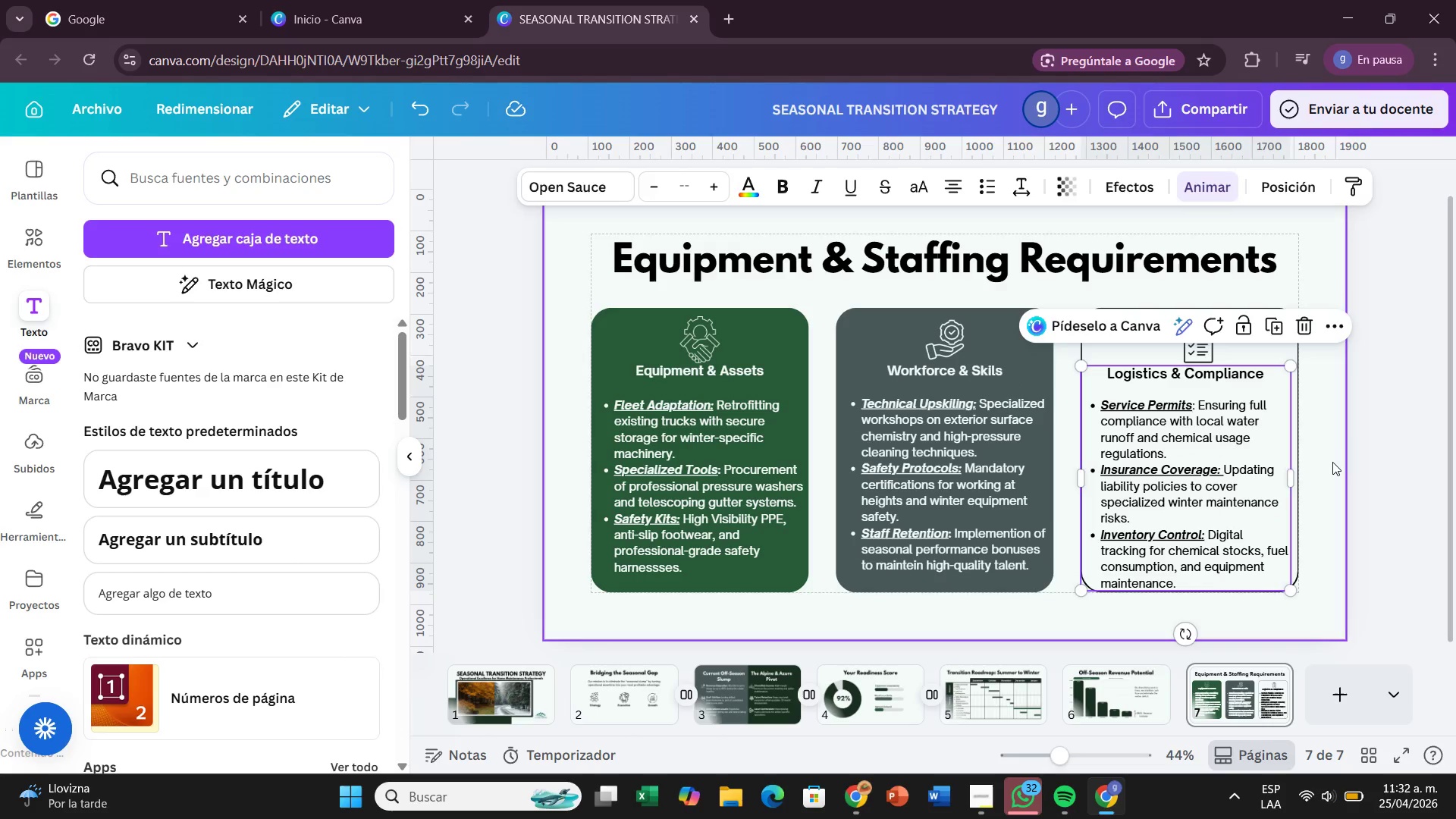 
left_click([1332, 462])
 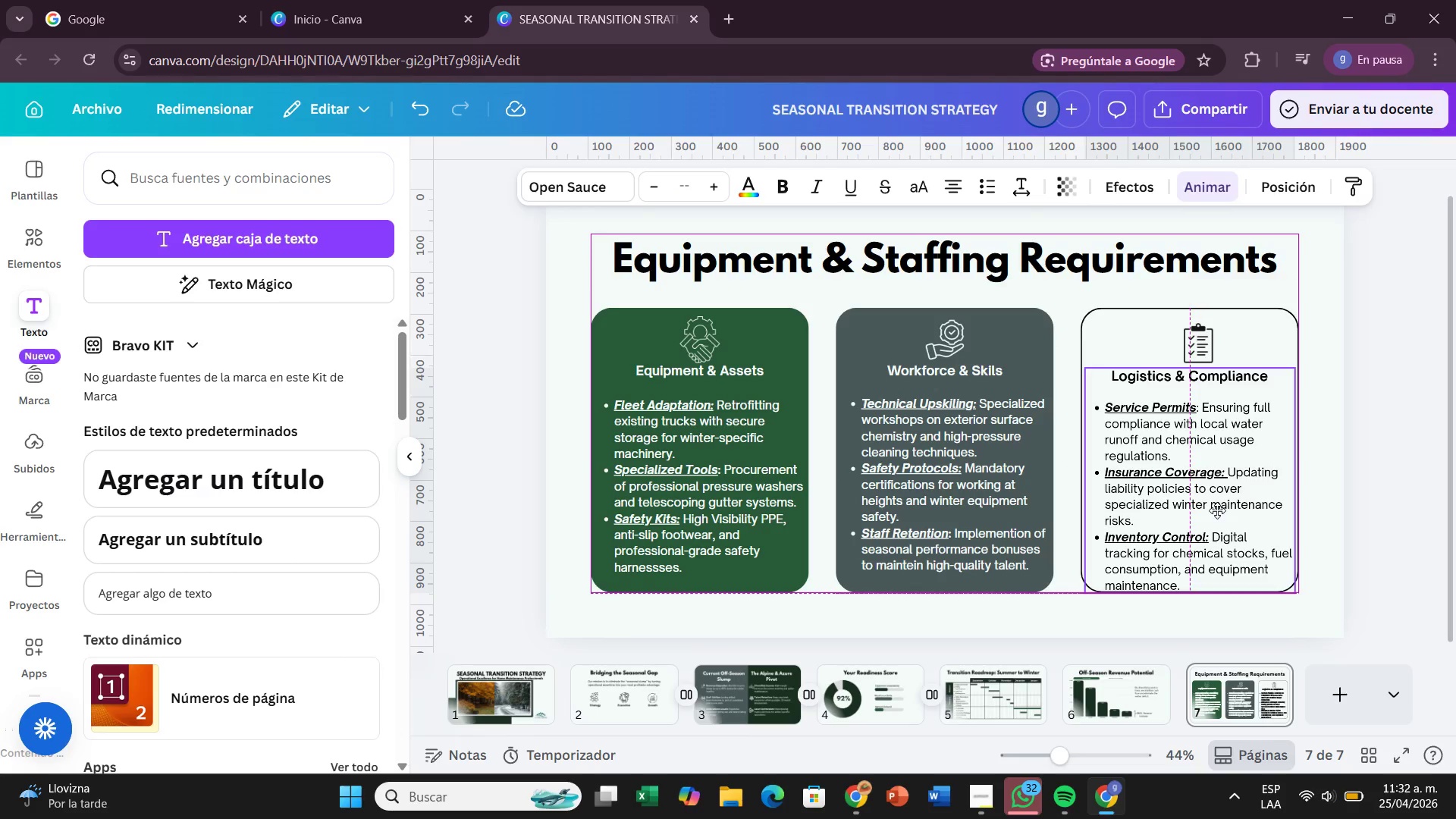 
left_click([1423, 491])
 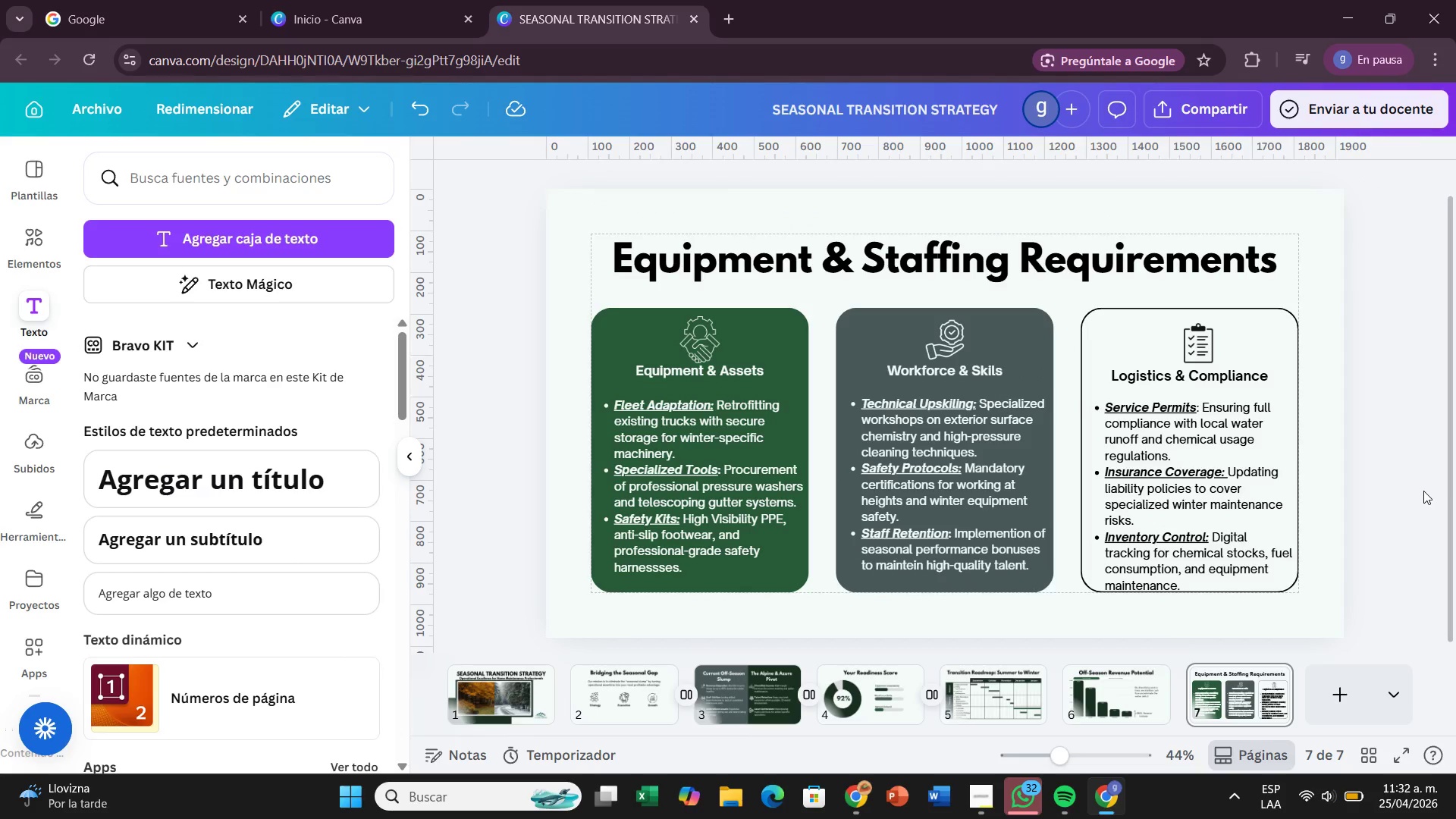 
wait(7.05)
 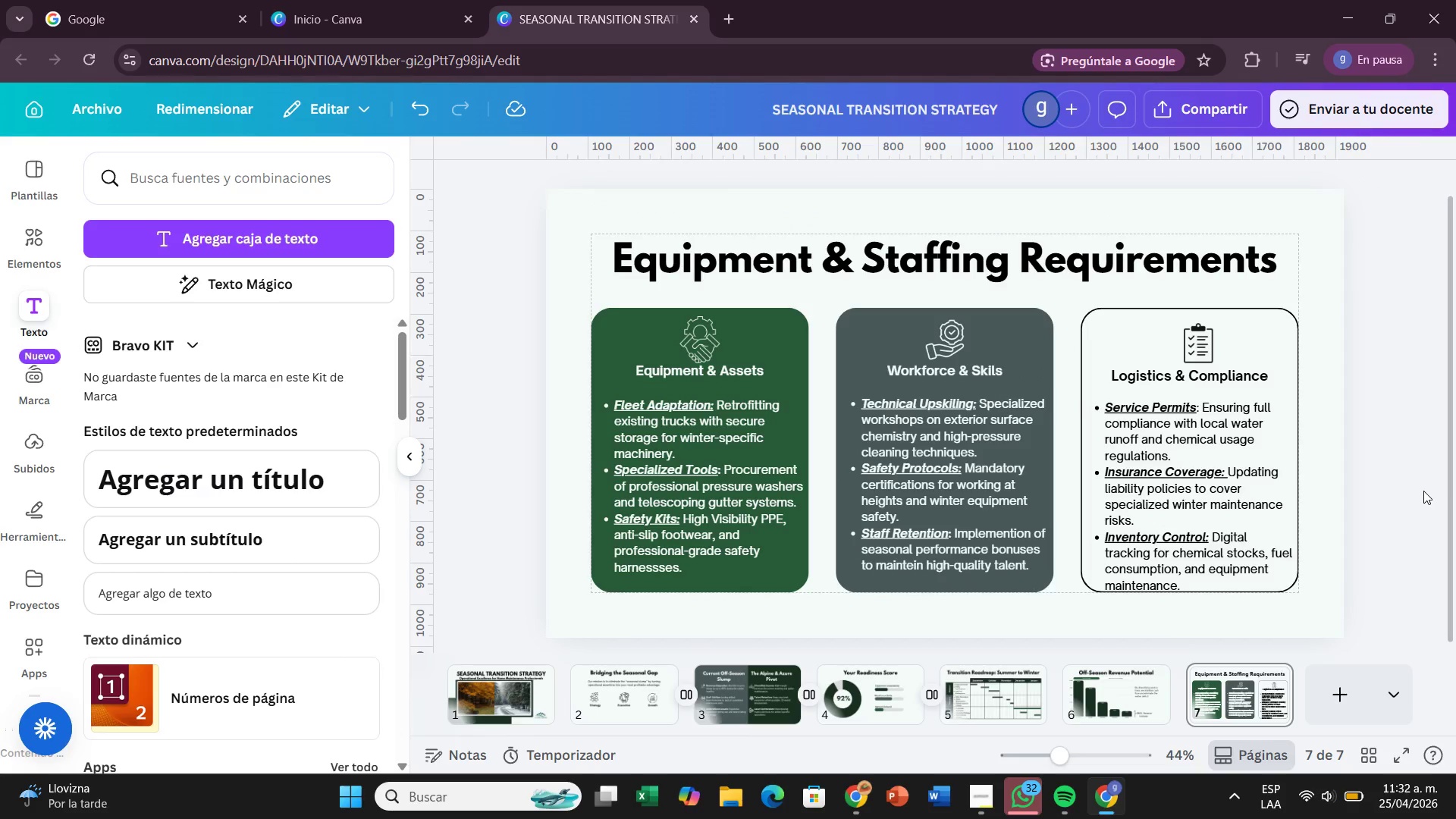 
left_click([691, 456])
 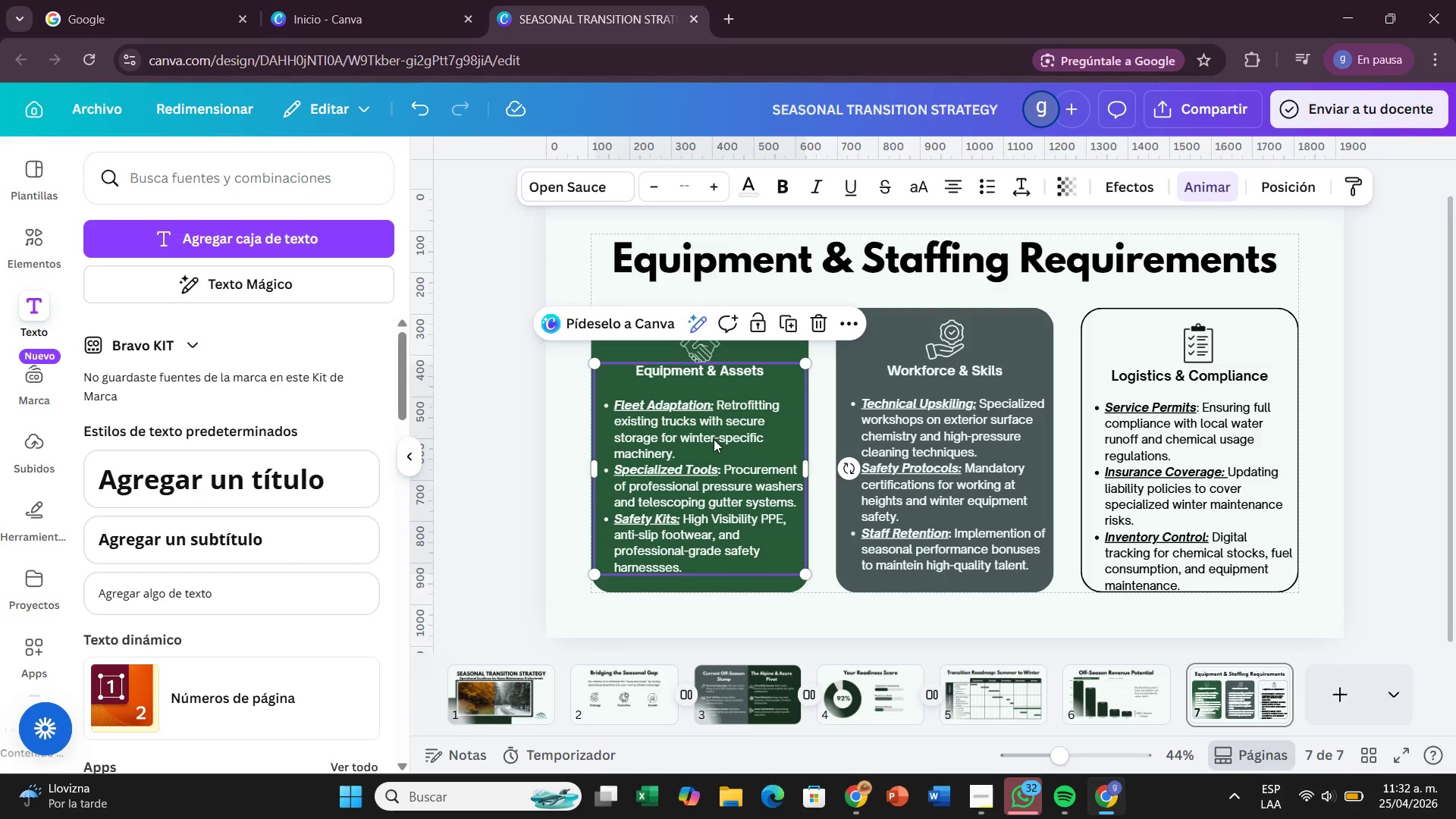 
double_click([714, 439])
 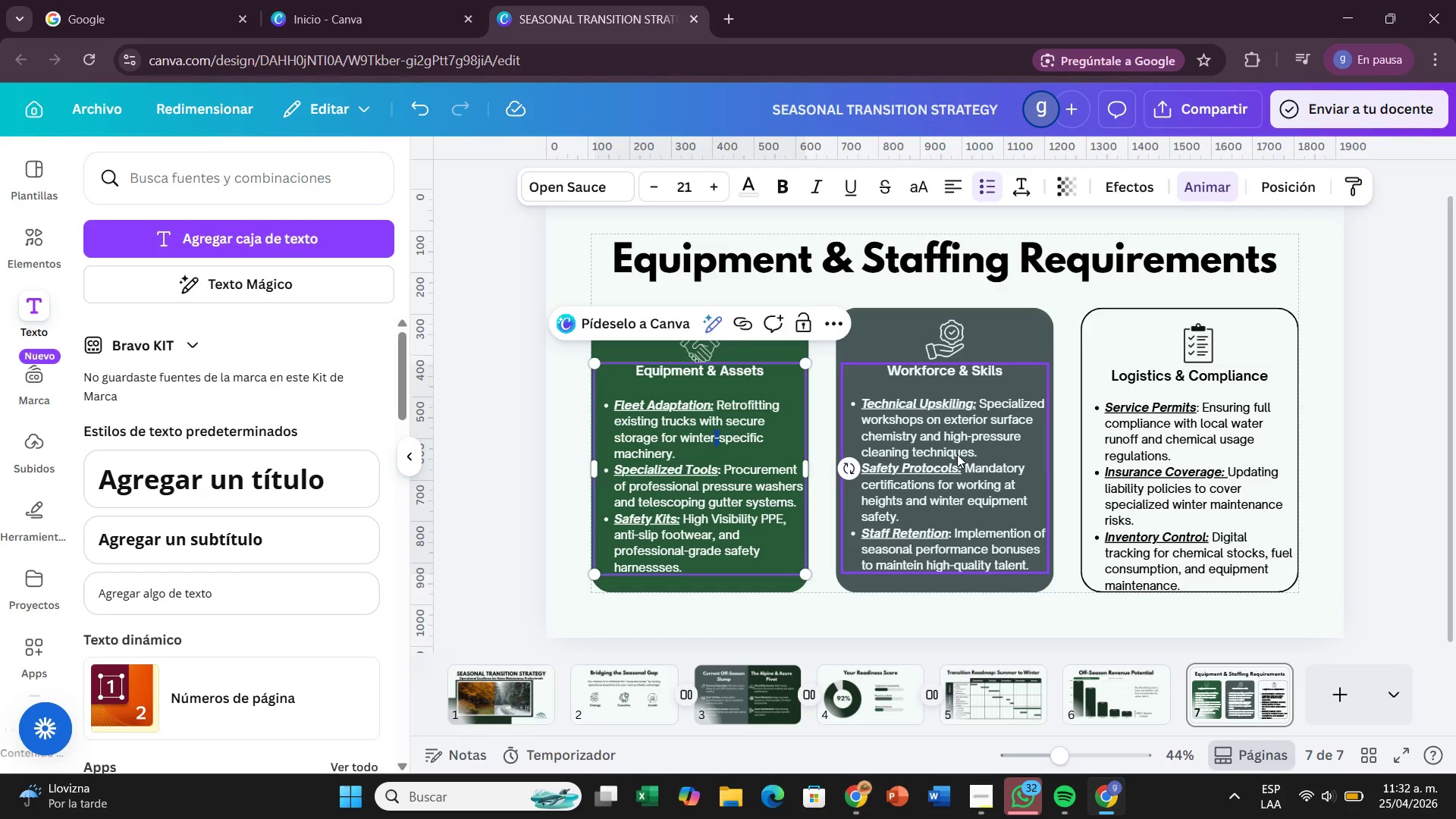 
double_click([958, 441])
 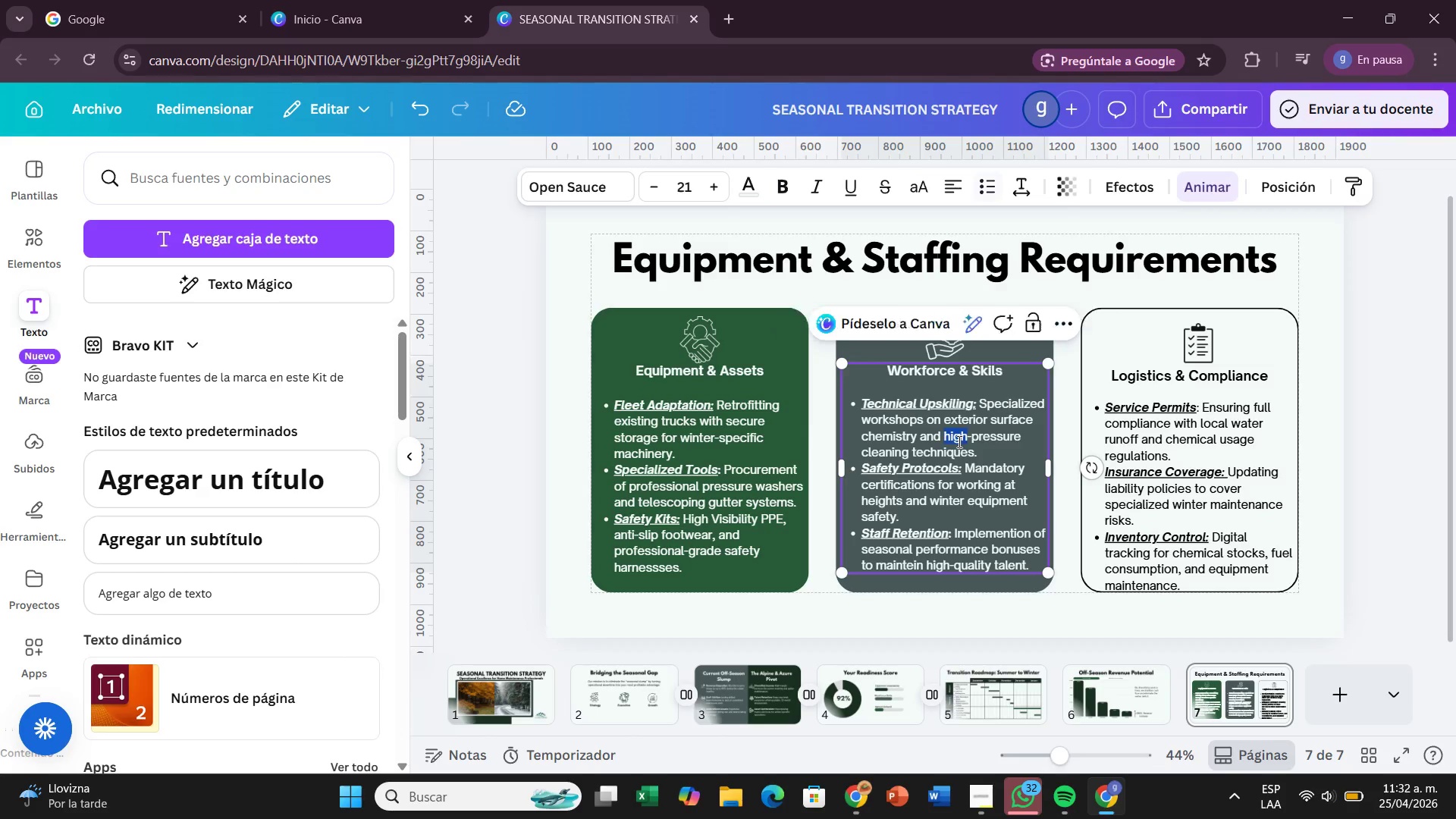 
triple_click([958, 441])
 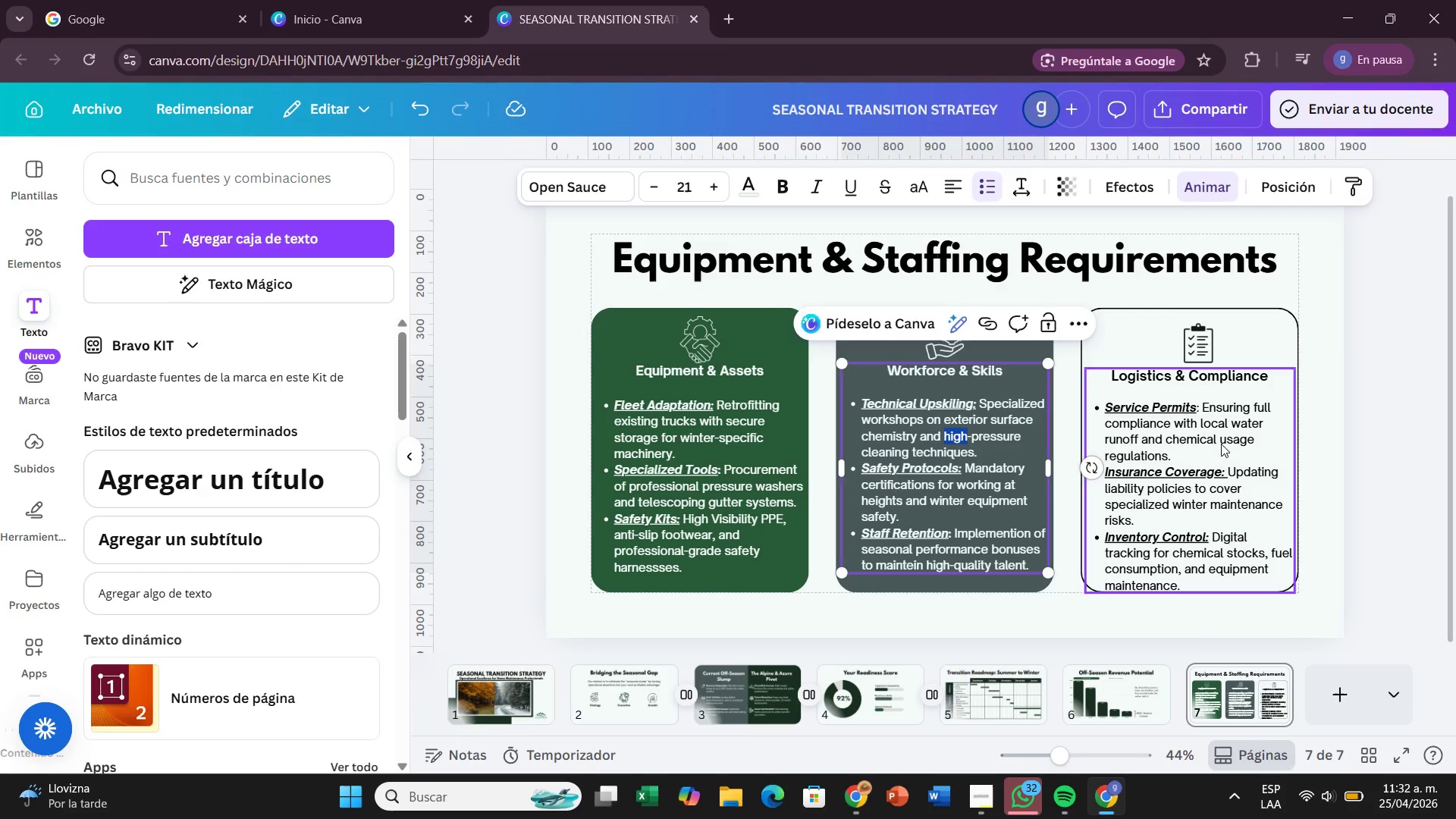 
double_click([1221, 444])
 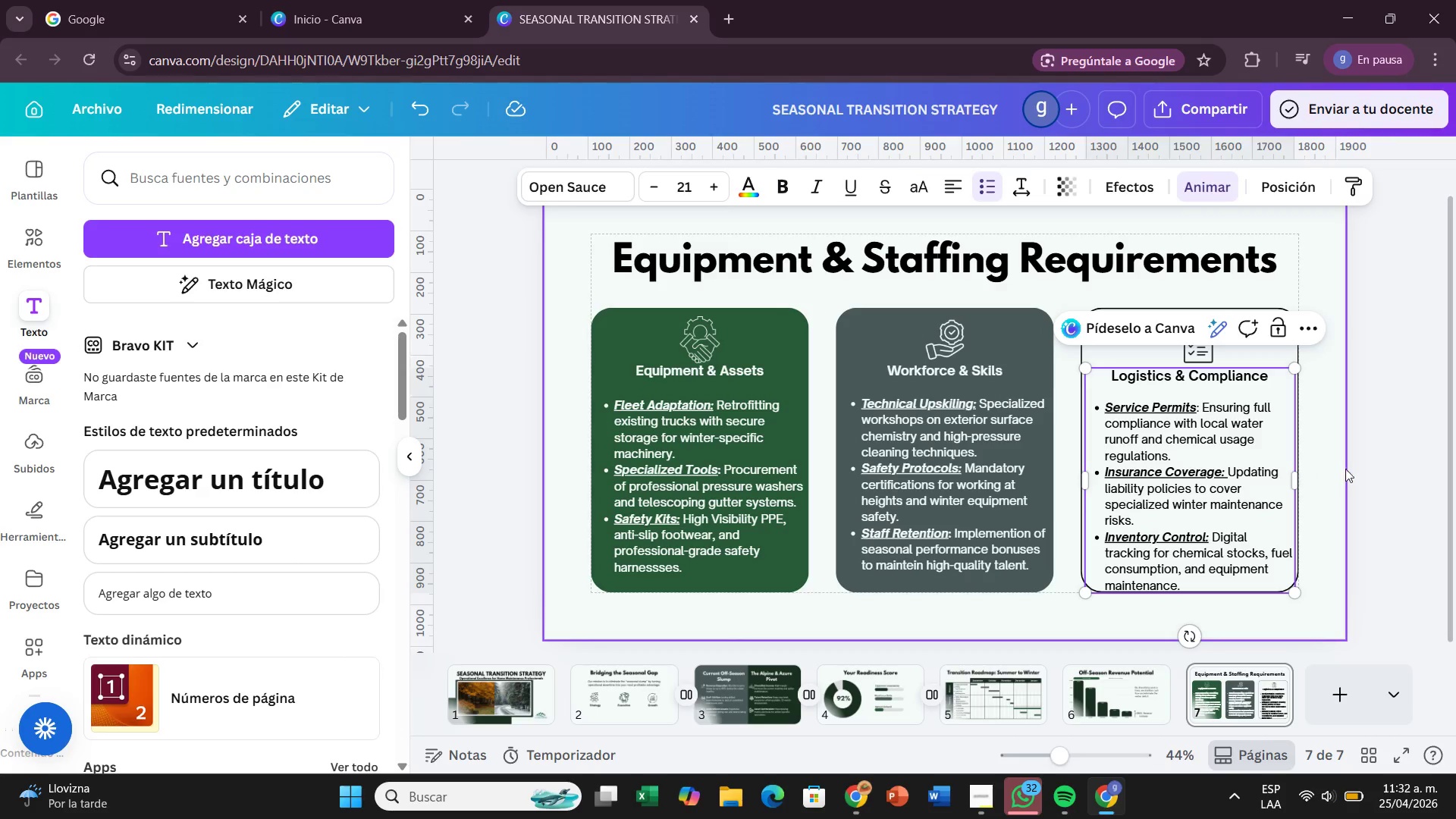 
left_click([1348, 467])
 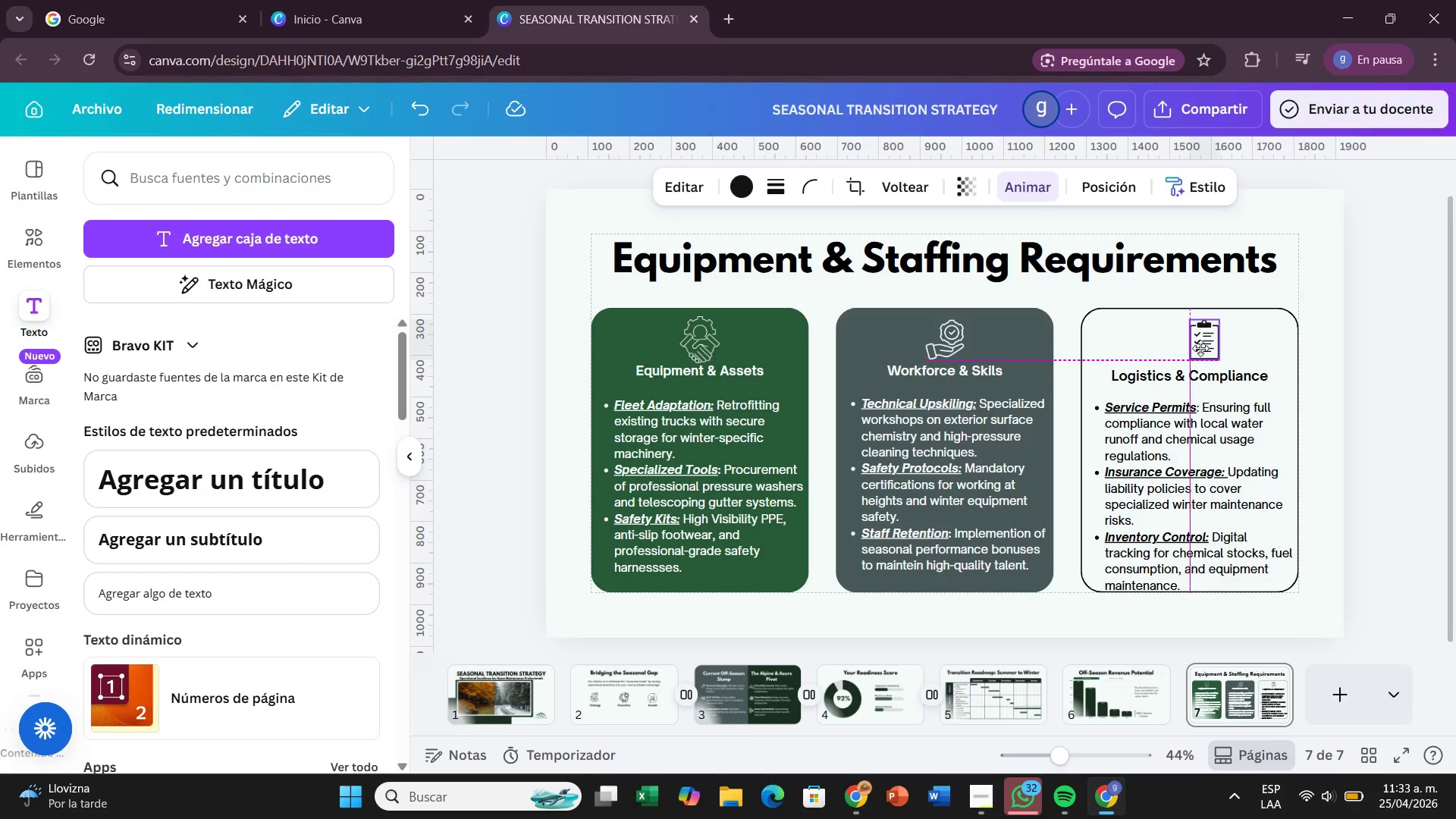 
wait(19.31)
 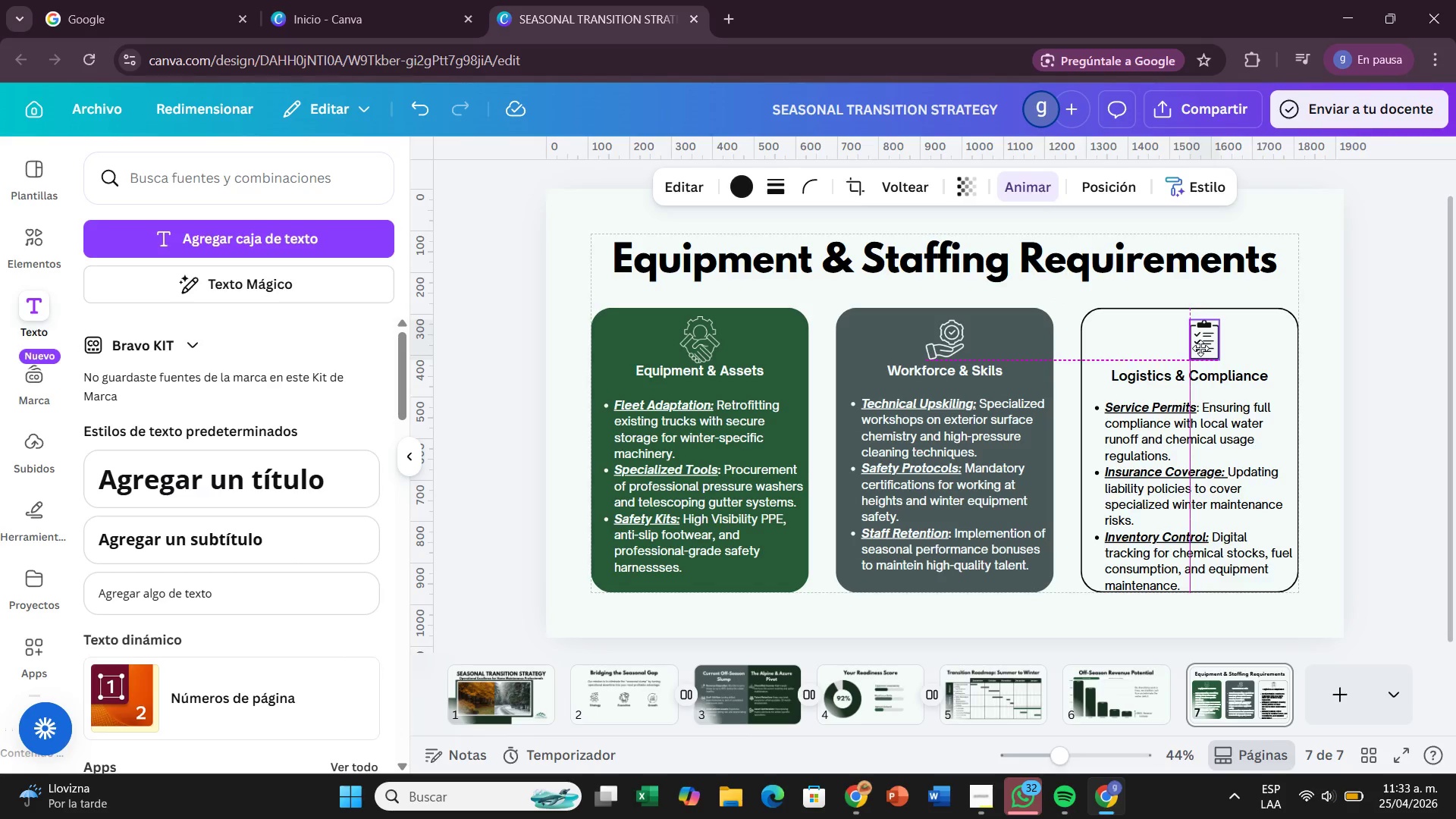 
left_click_drag(start_coordinate=[1219, 425], to_coordinate=[1220, 420])
 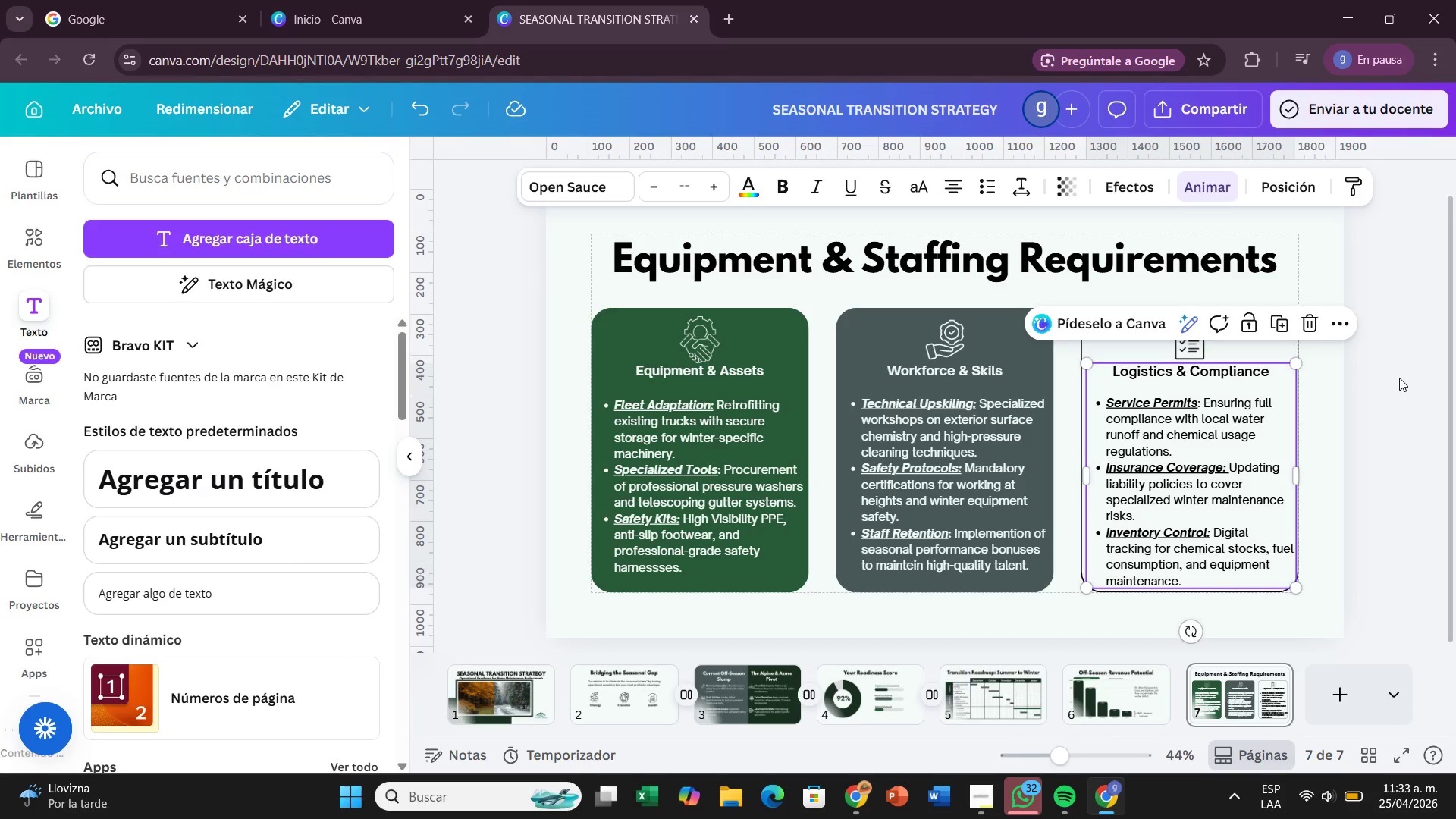 
left_click([1399, 378])
 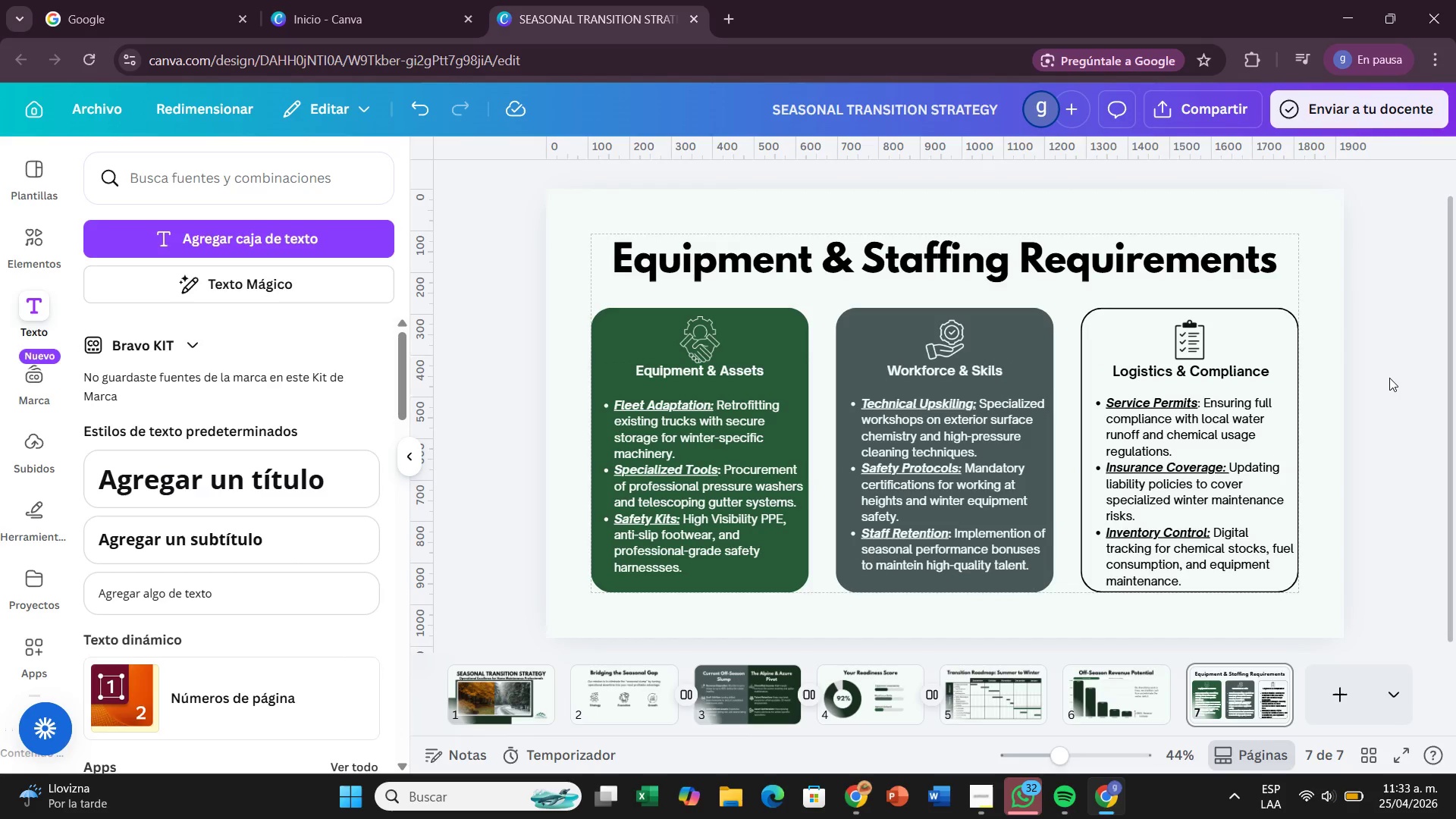 
wait(7.92)
 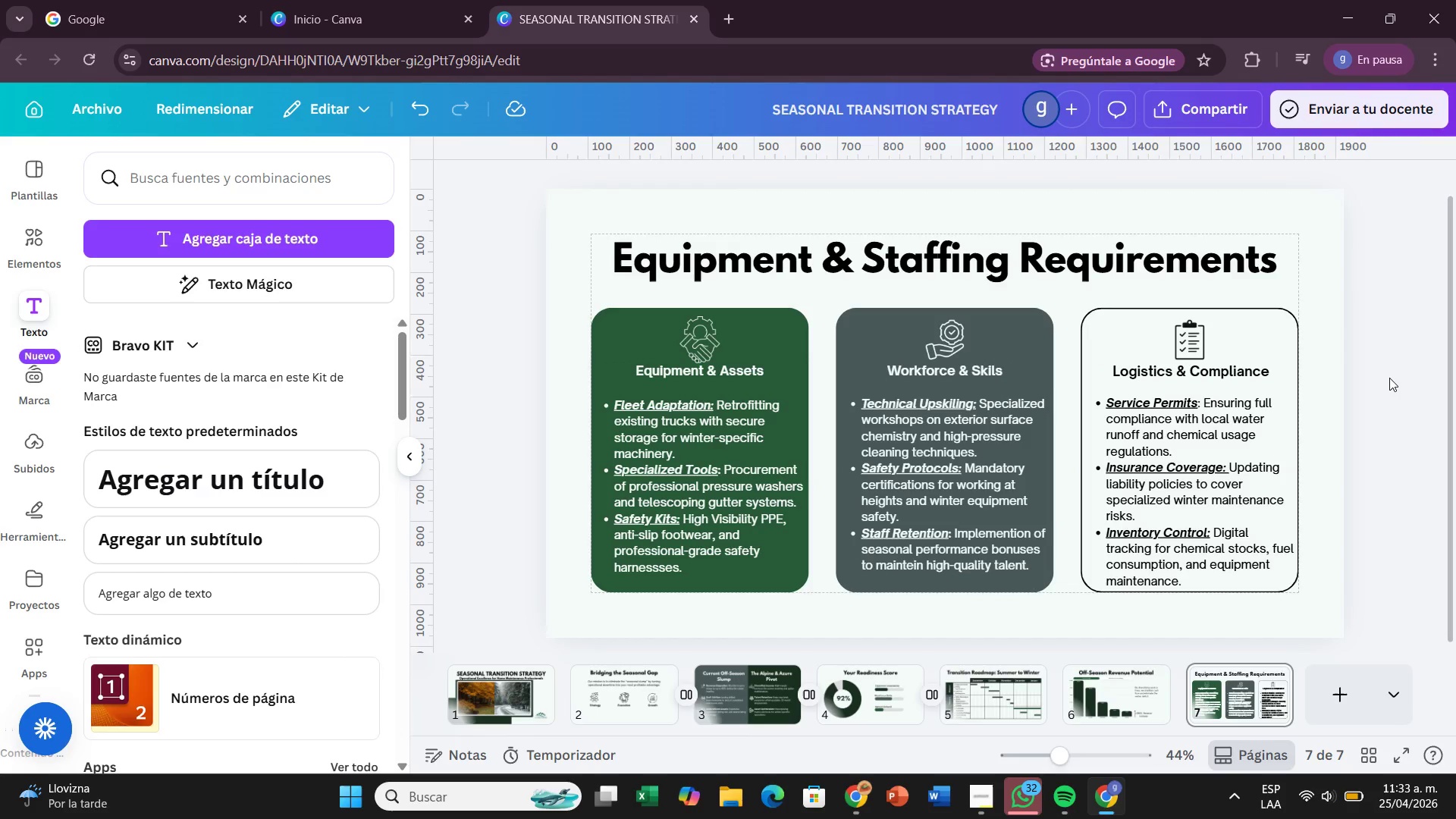 
left_click([1239, 466])
 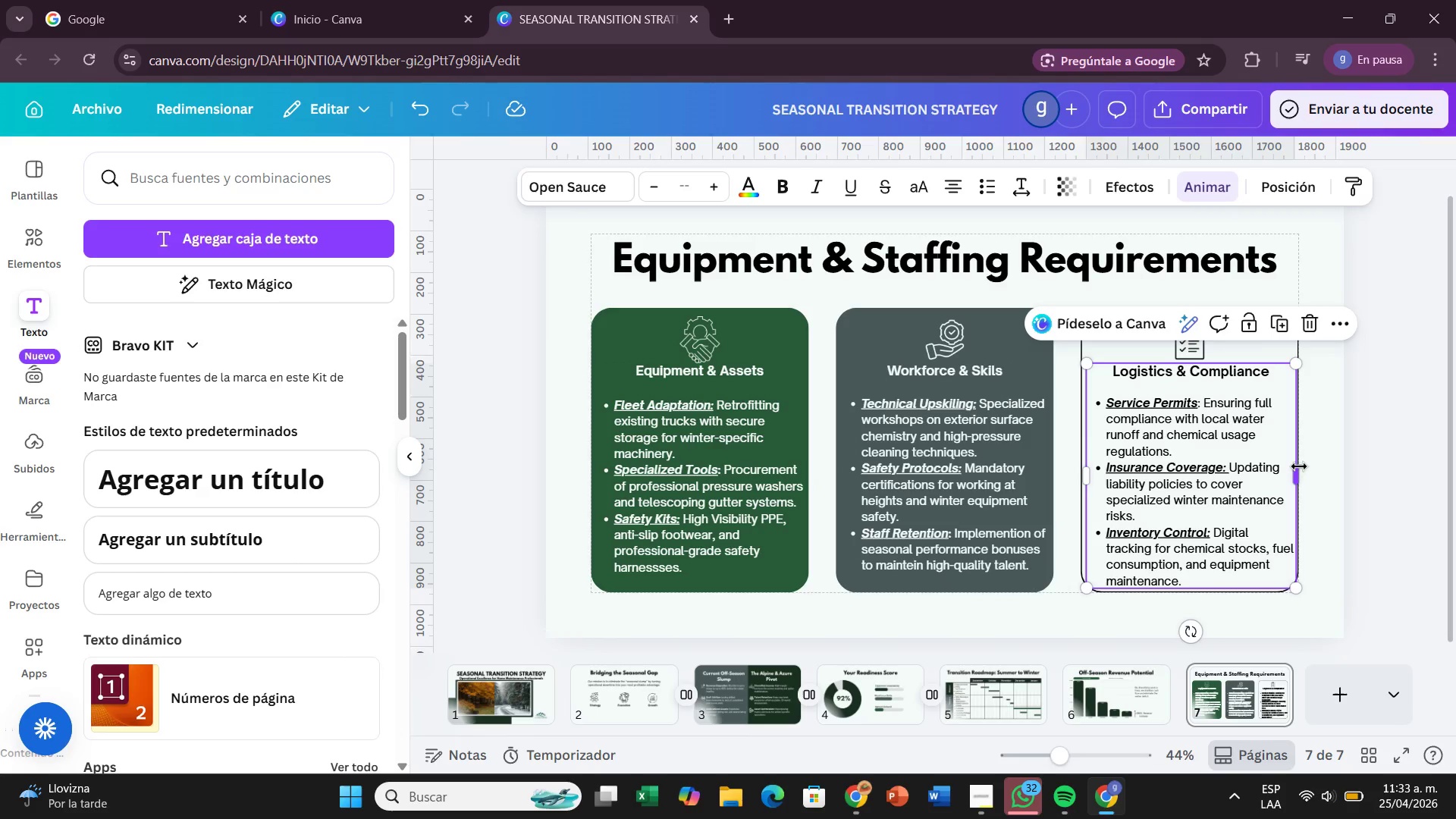 
left_click_drag(start_coordinate=[1296, 469], to_coordinate=[1290, 469])
 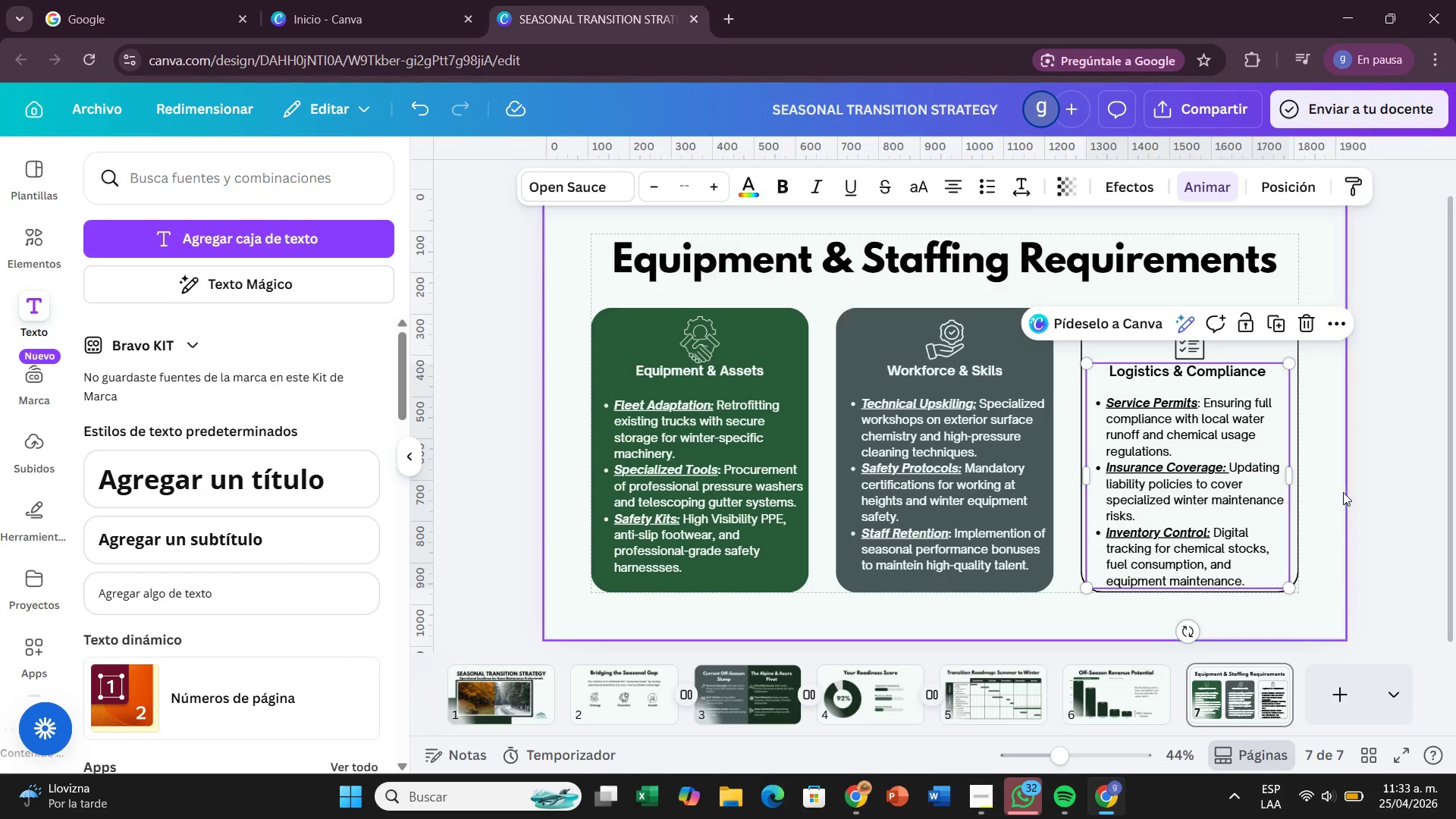 
left_click([1343, 492])
 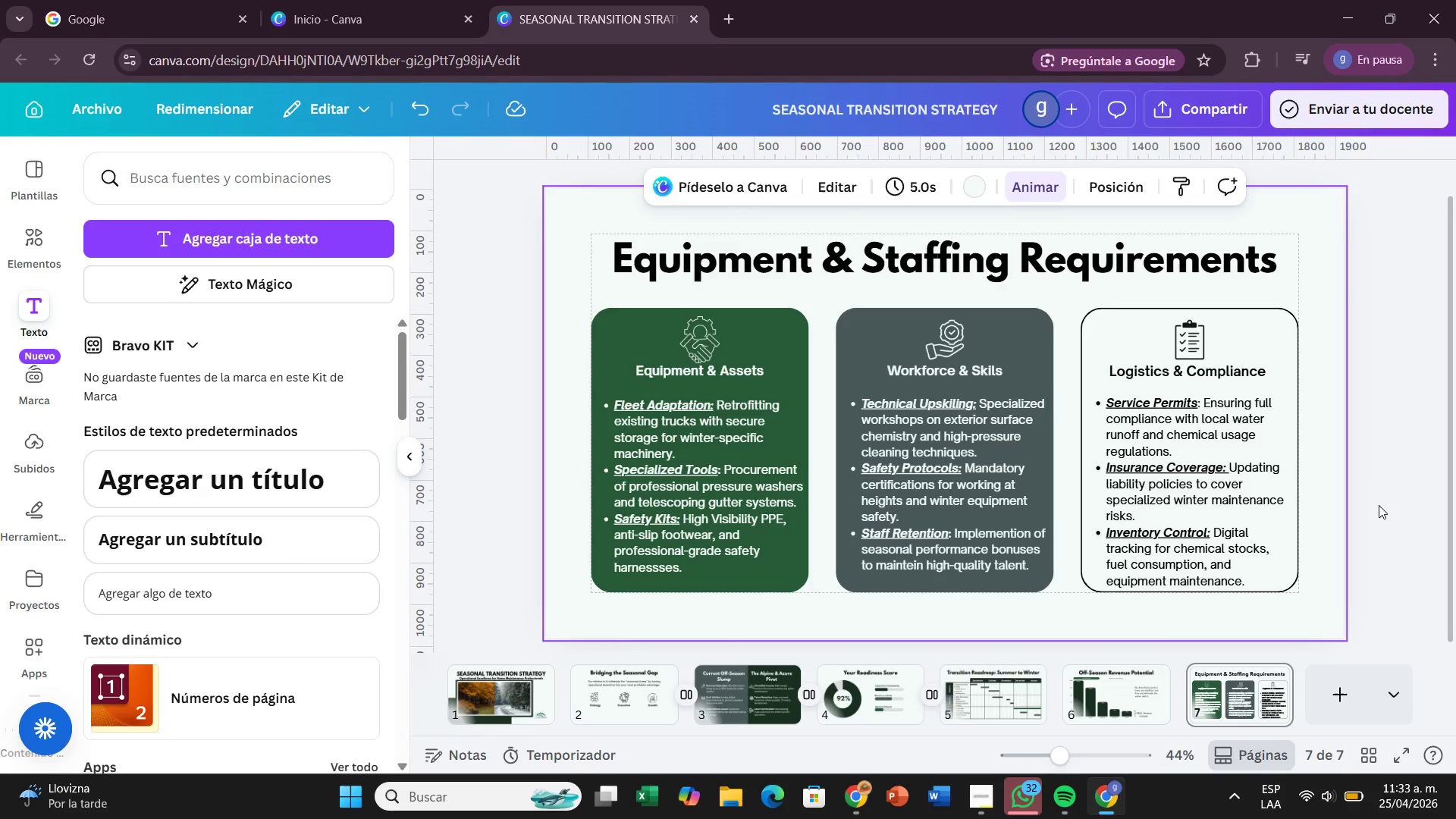 
wait(7.95)
 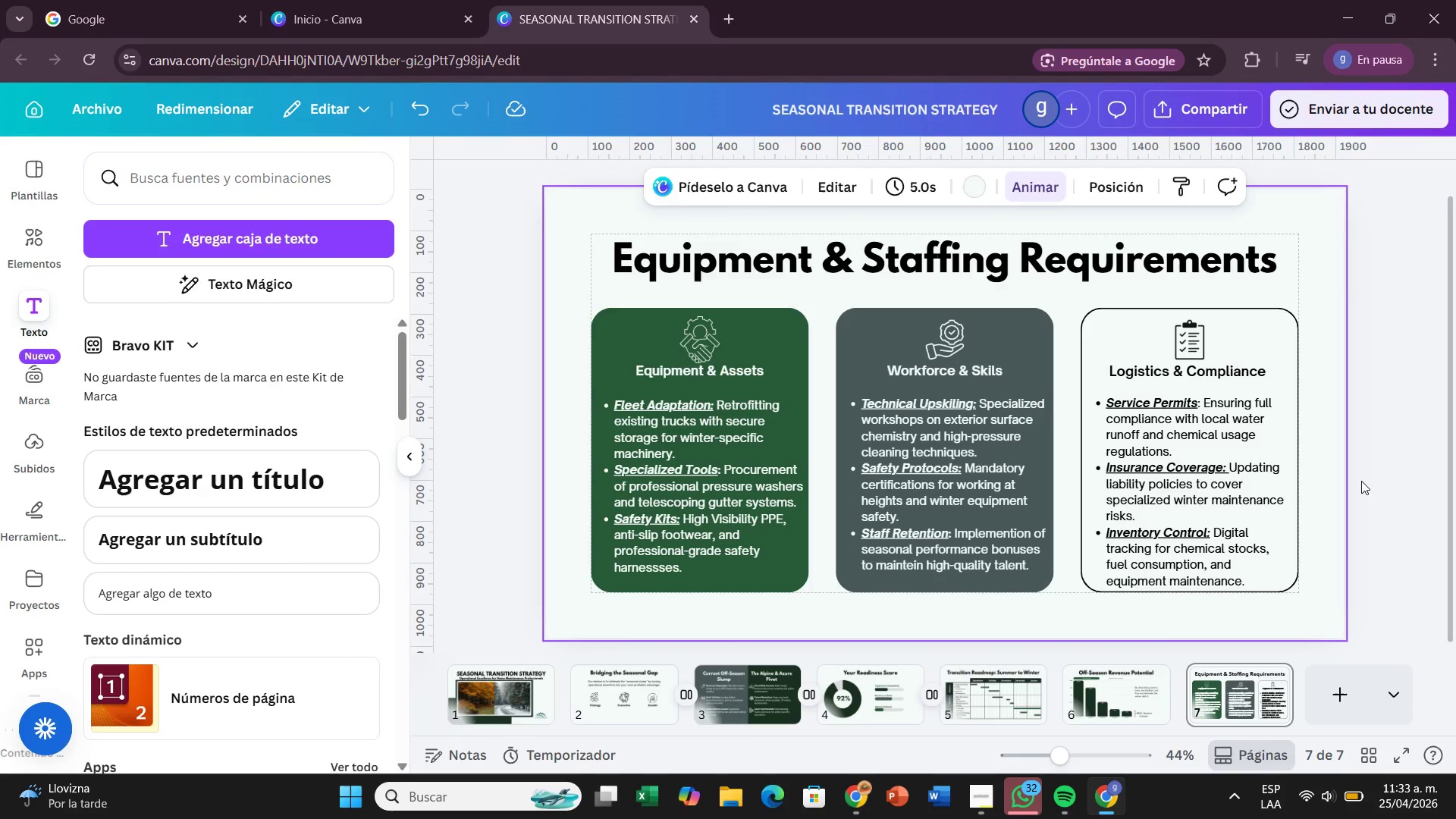 
left_click([1348, 706])
 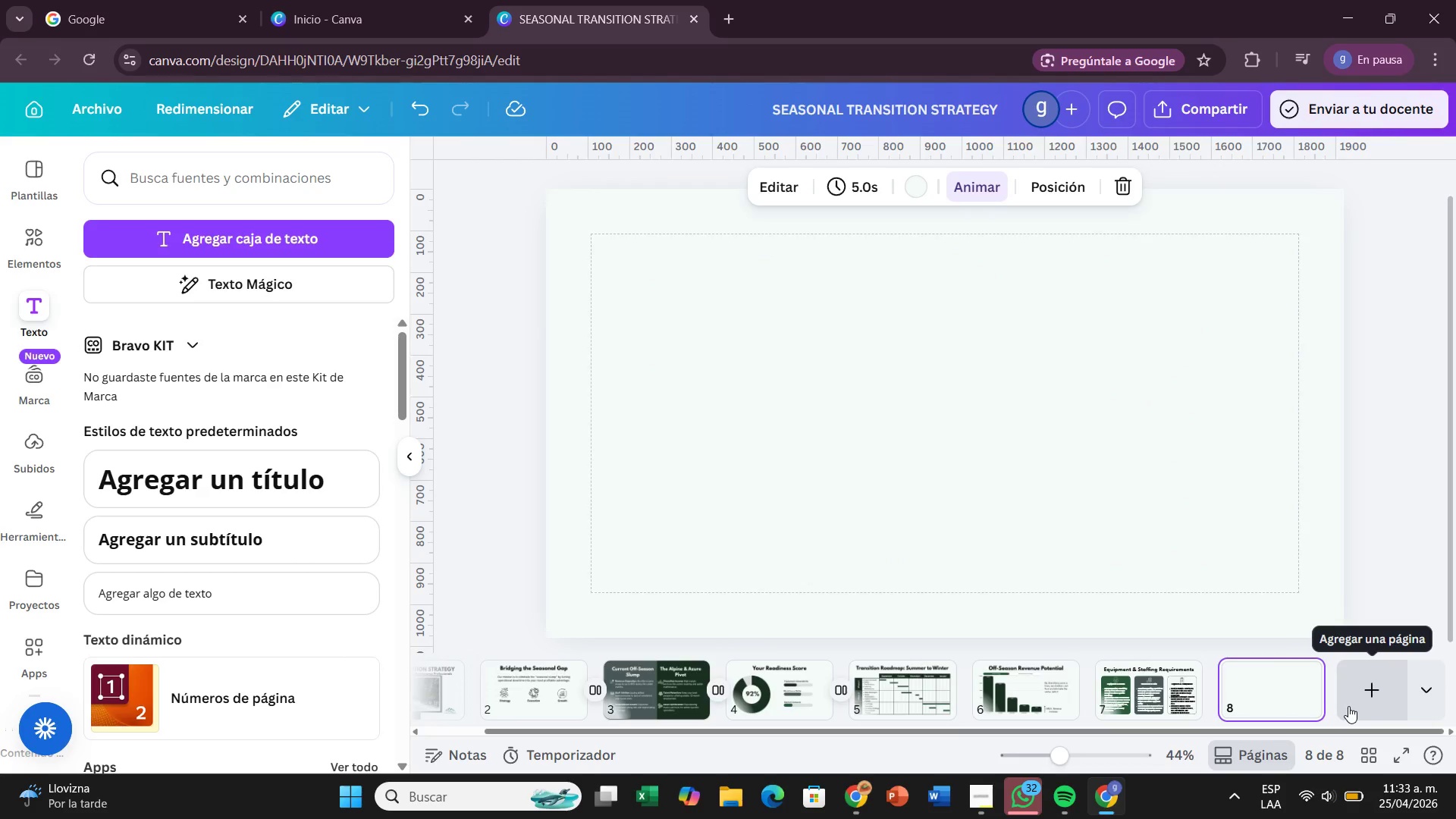 
wait(16.09)
 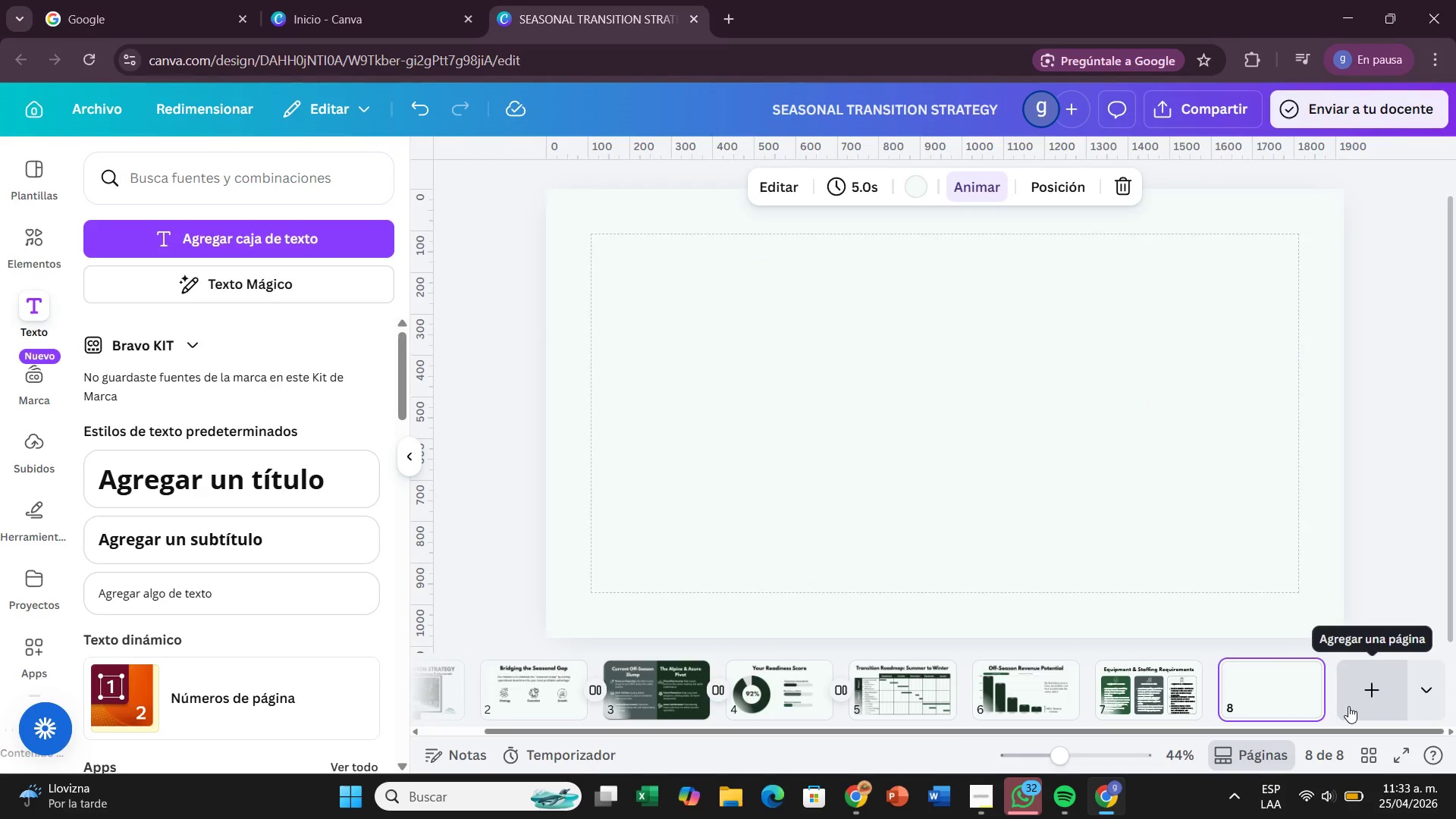 
left_click_drag(start_coordinate=[152, 478], to_coordinate=[789, 237])
 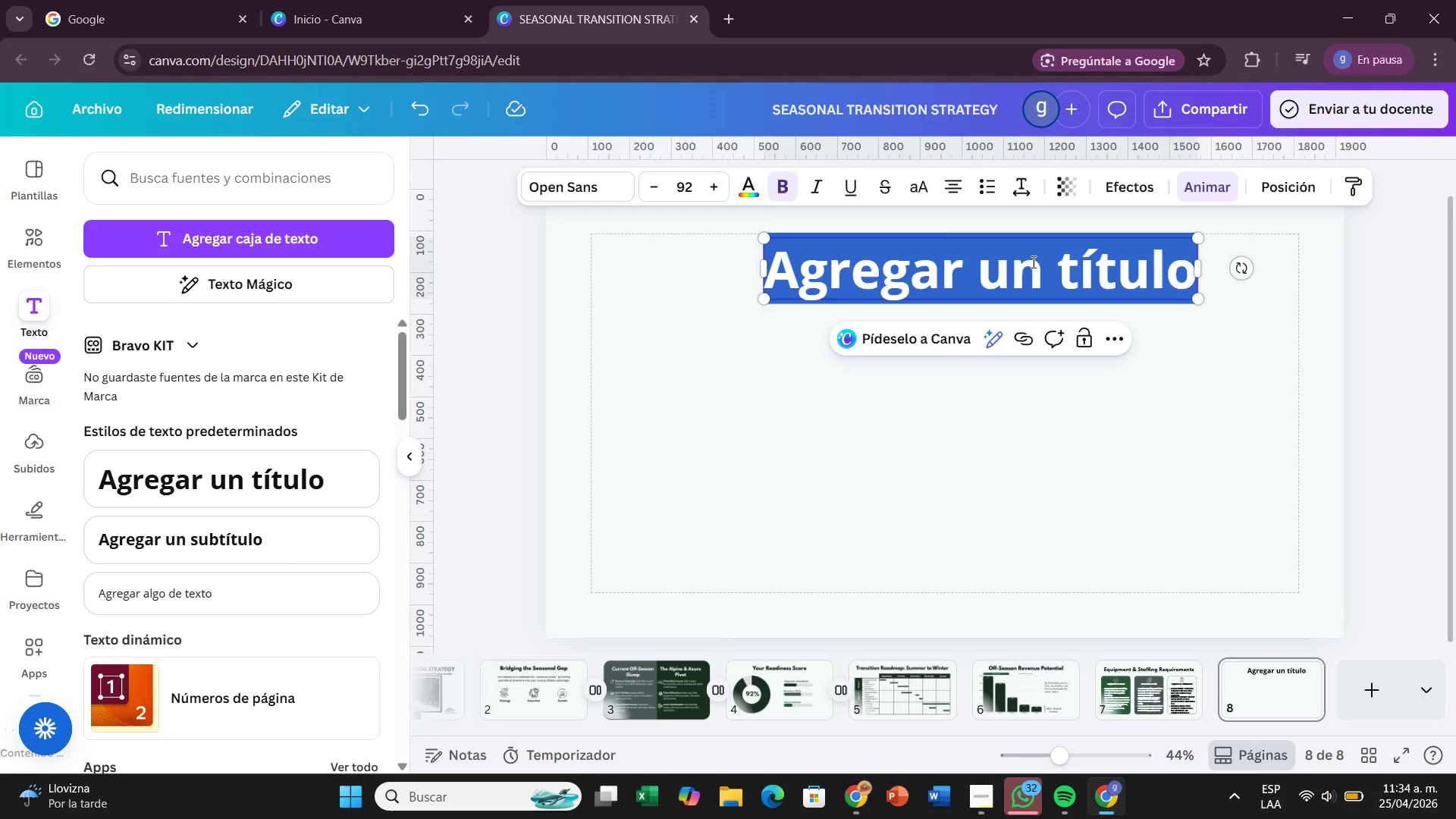 
key(Backspace)
type(High Margin )
 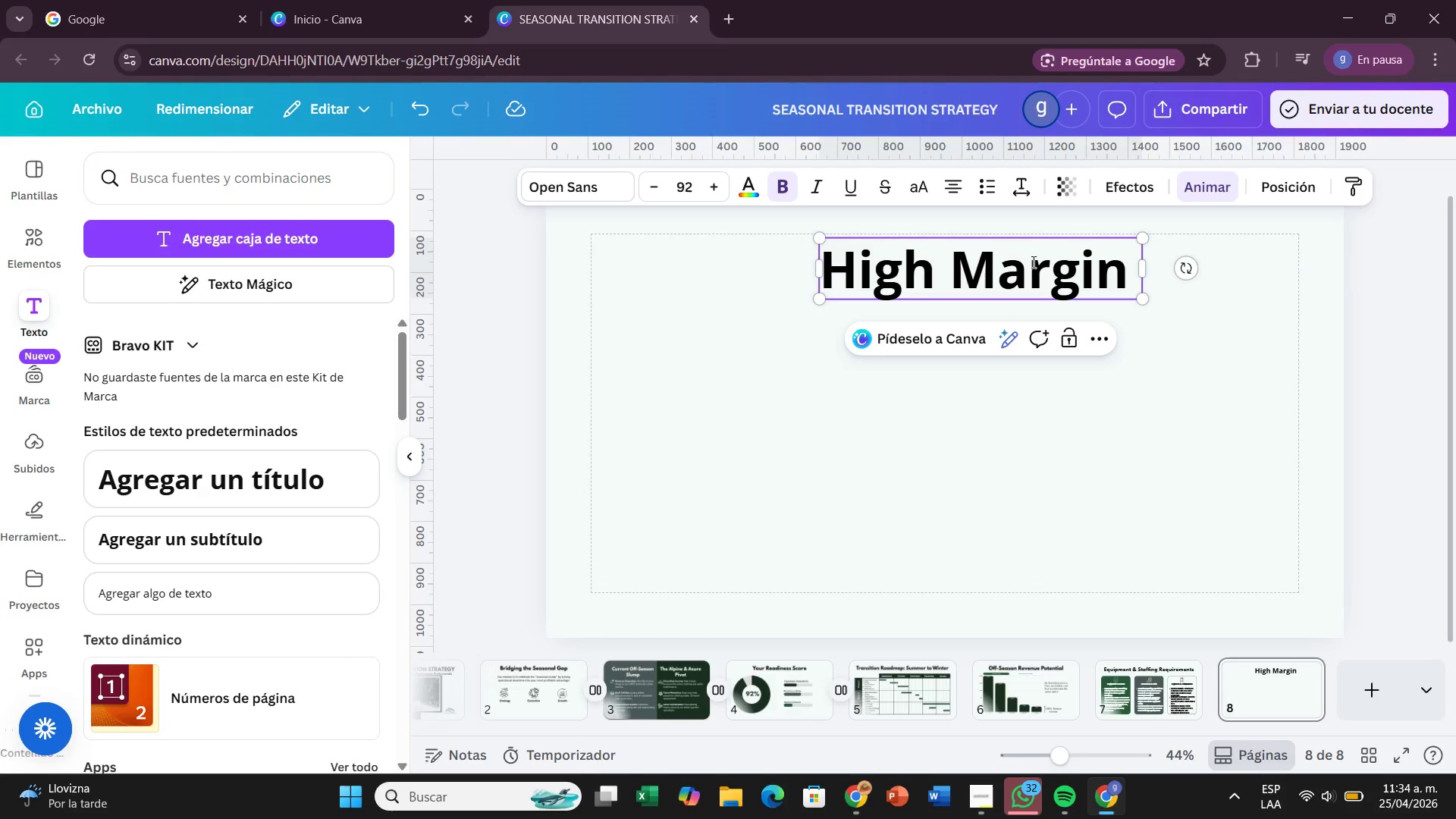 
key(Backspace)
key(Backspace)
key(Backspace)
key(Backspace)
key(Backspace)
key(Backspace)
key(Backspace)
key(Backspace)
type(-Margin Serices)
 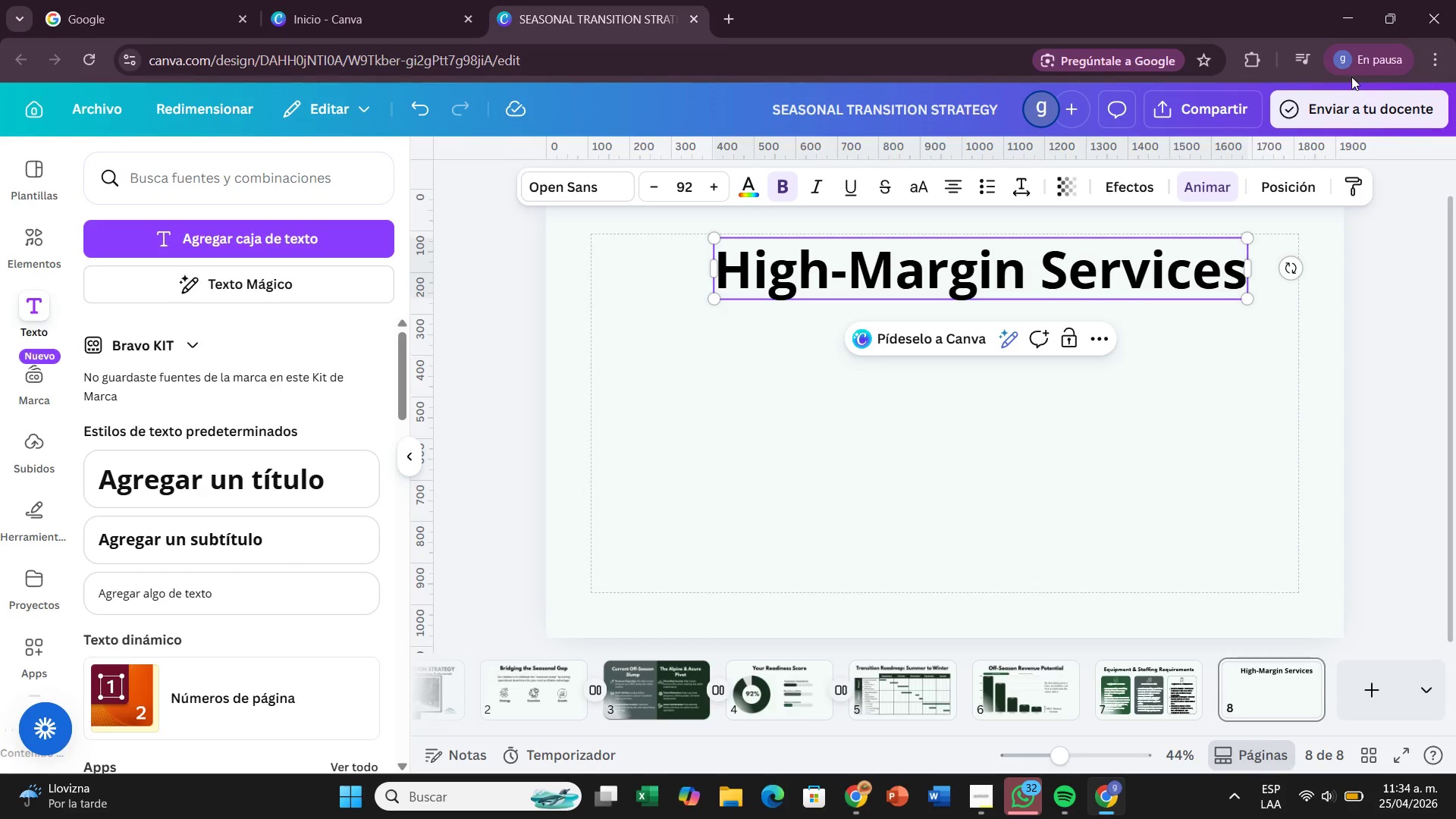 
left_click_drag(start_coordinate=[1231, 331], to_coordinate=[1231, 328])
 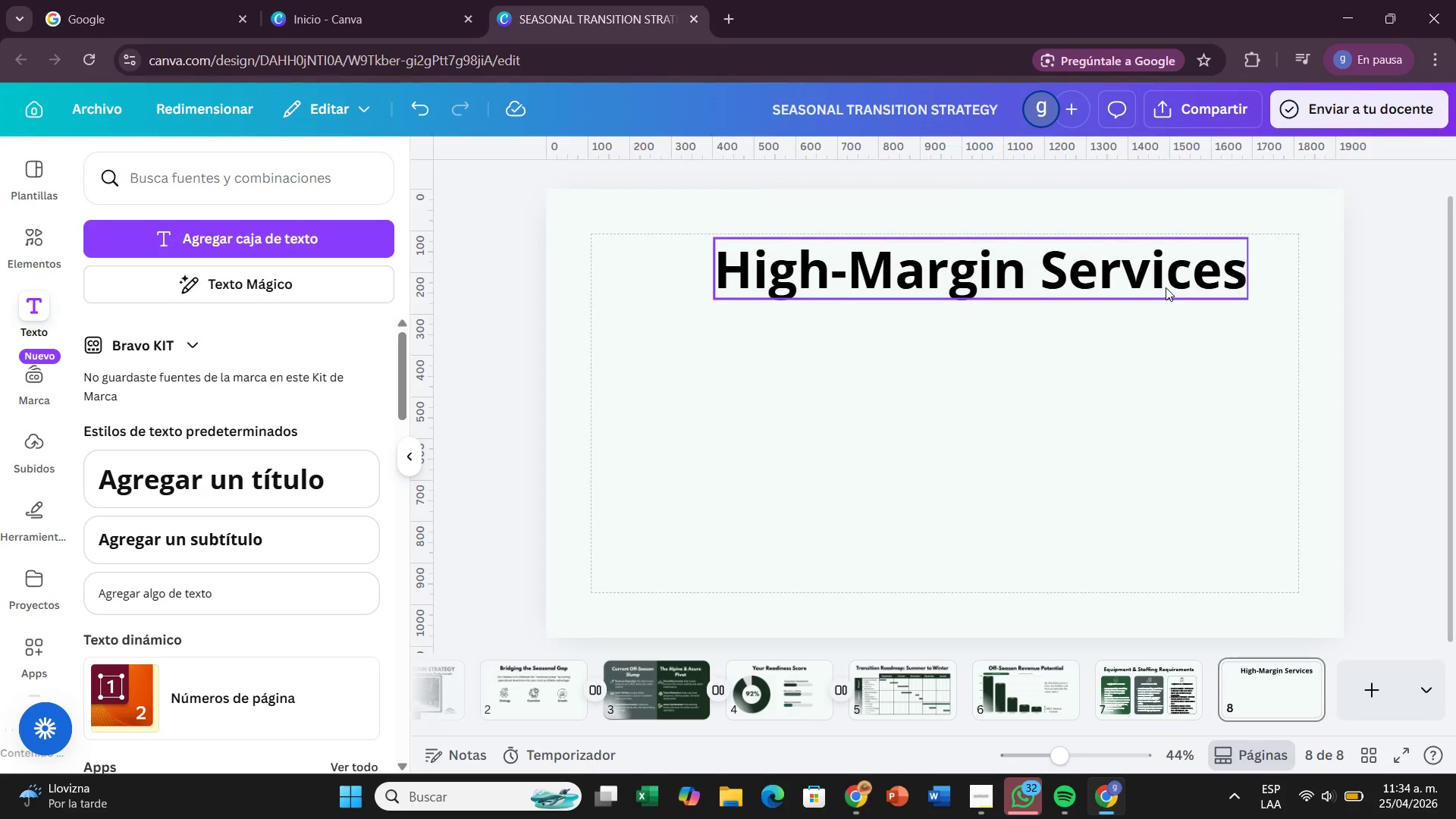 
left_click([1166, 287])
 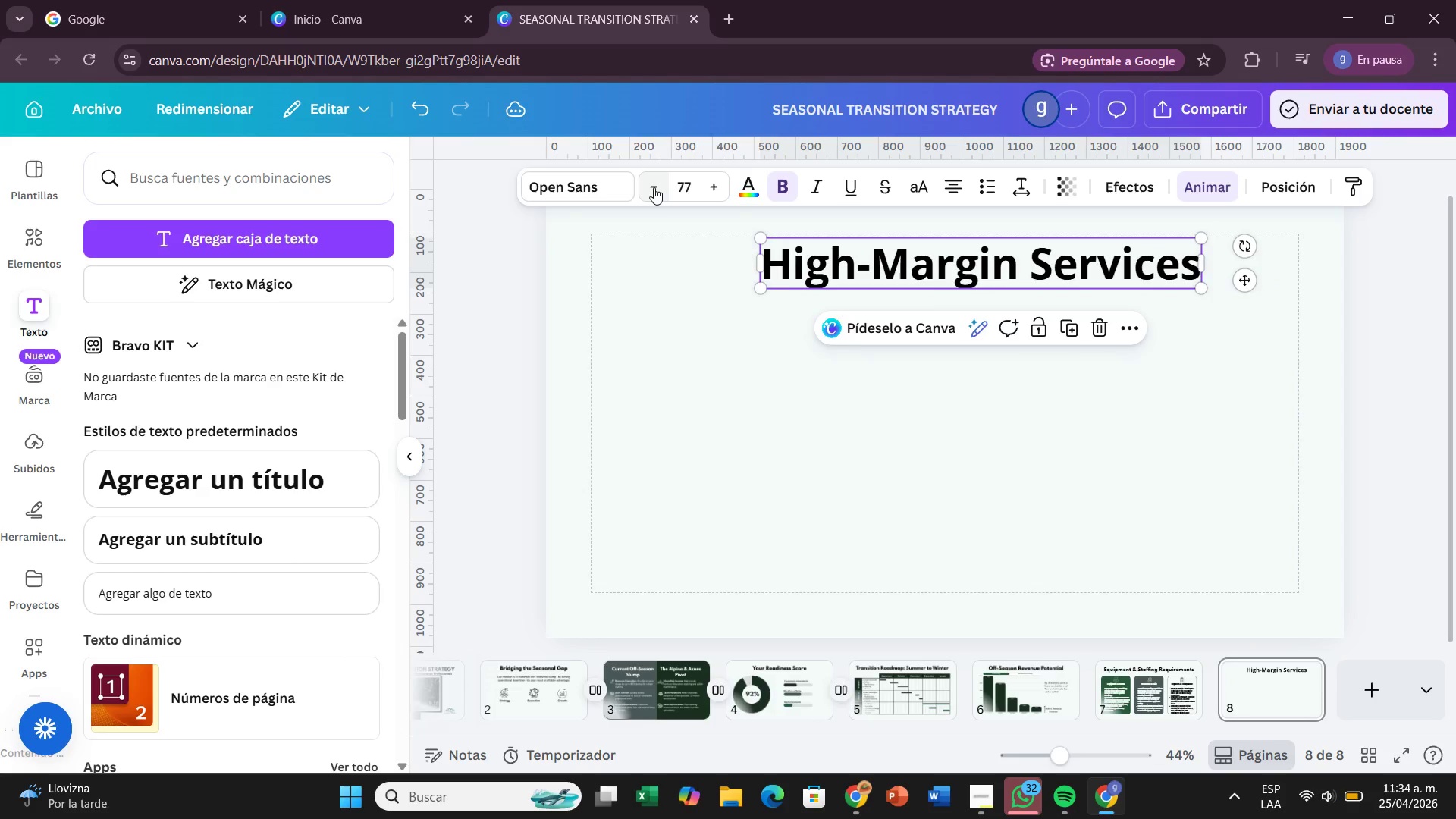 
wait(5.12)
 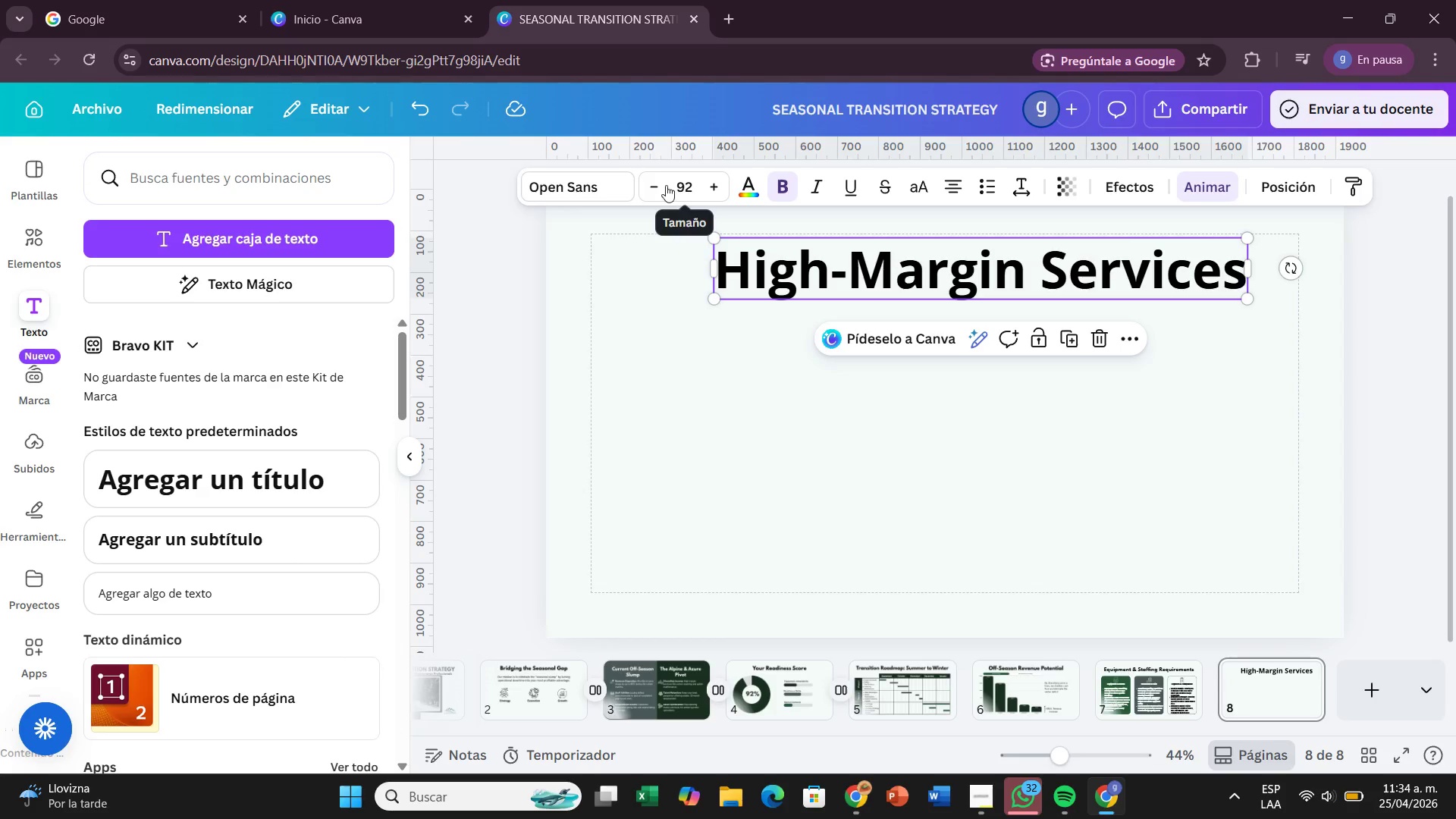 
left_click([654, 187])
 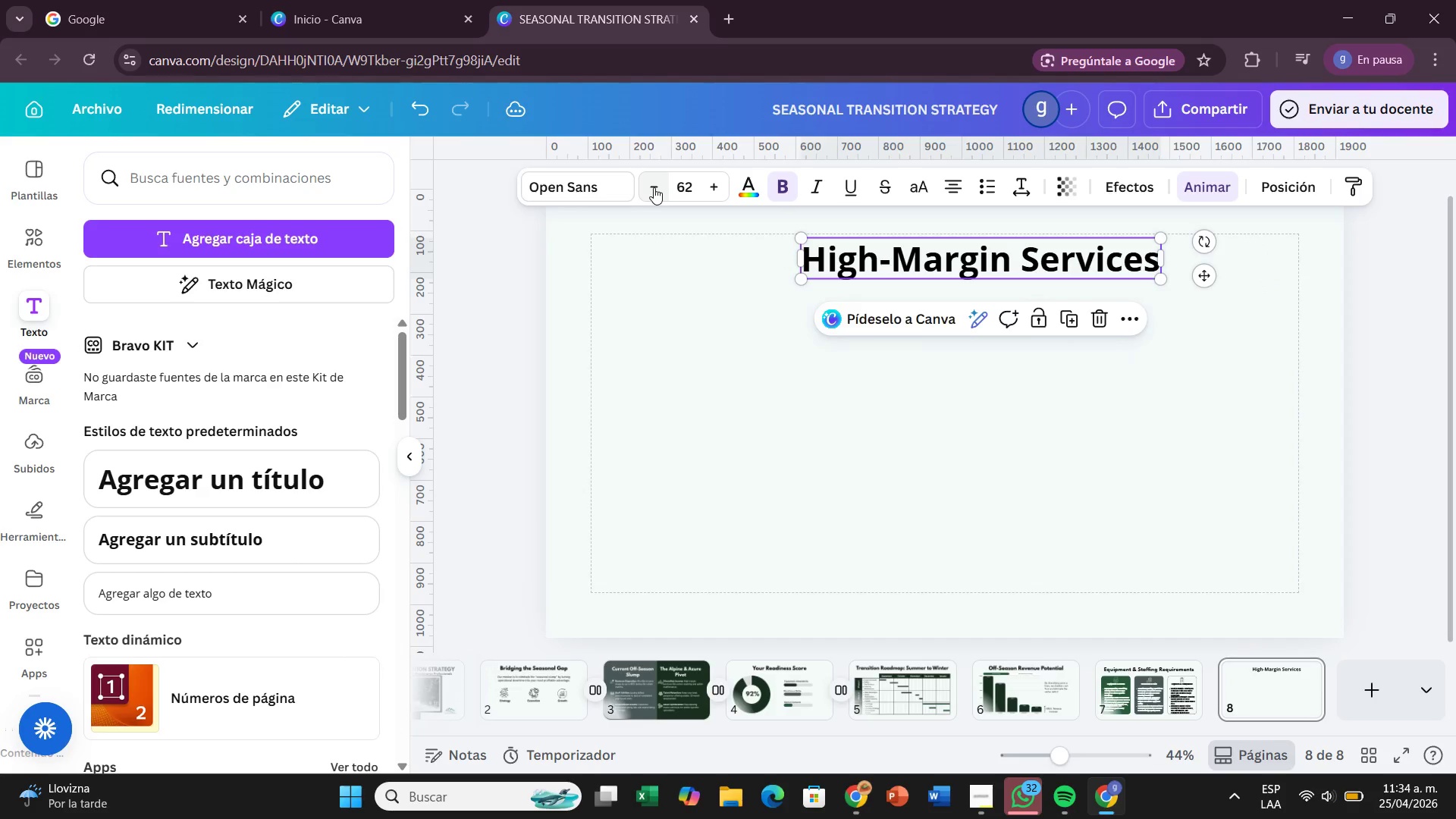 
left_click([654, 187])
 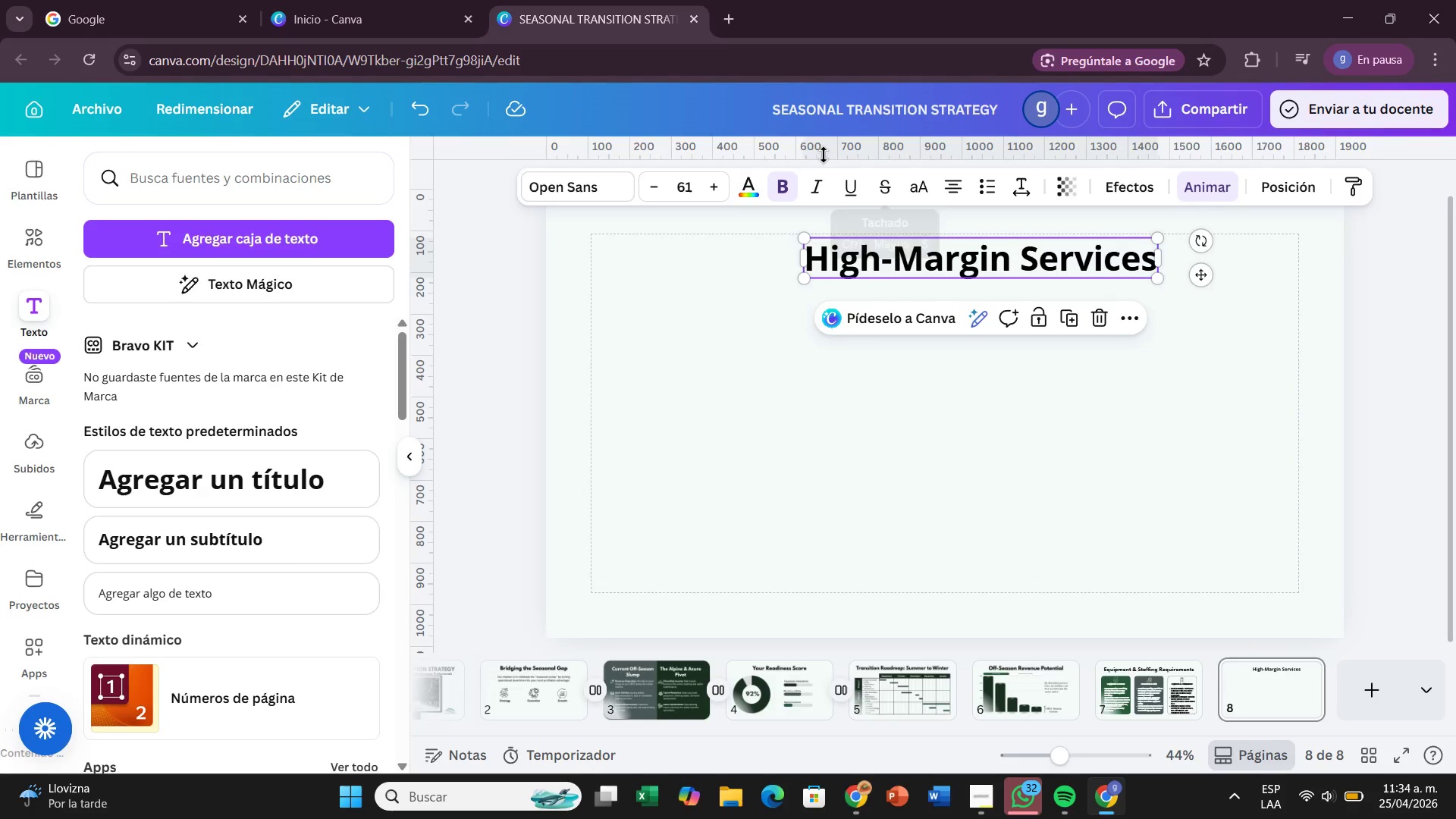 
left_click([657, 190])
 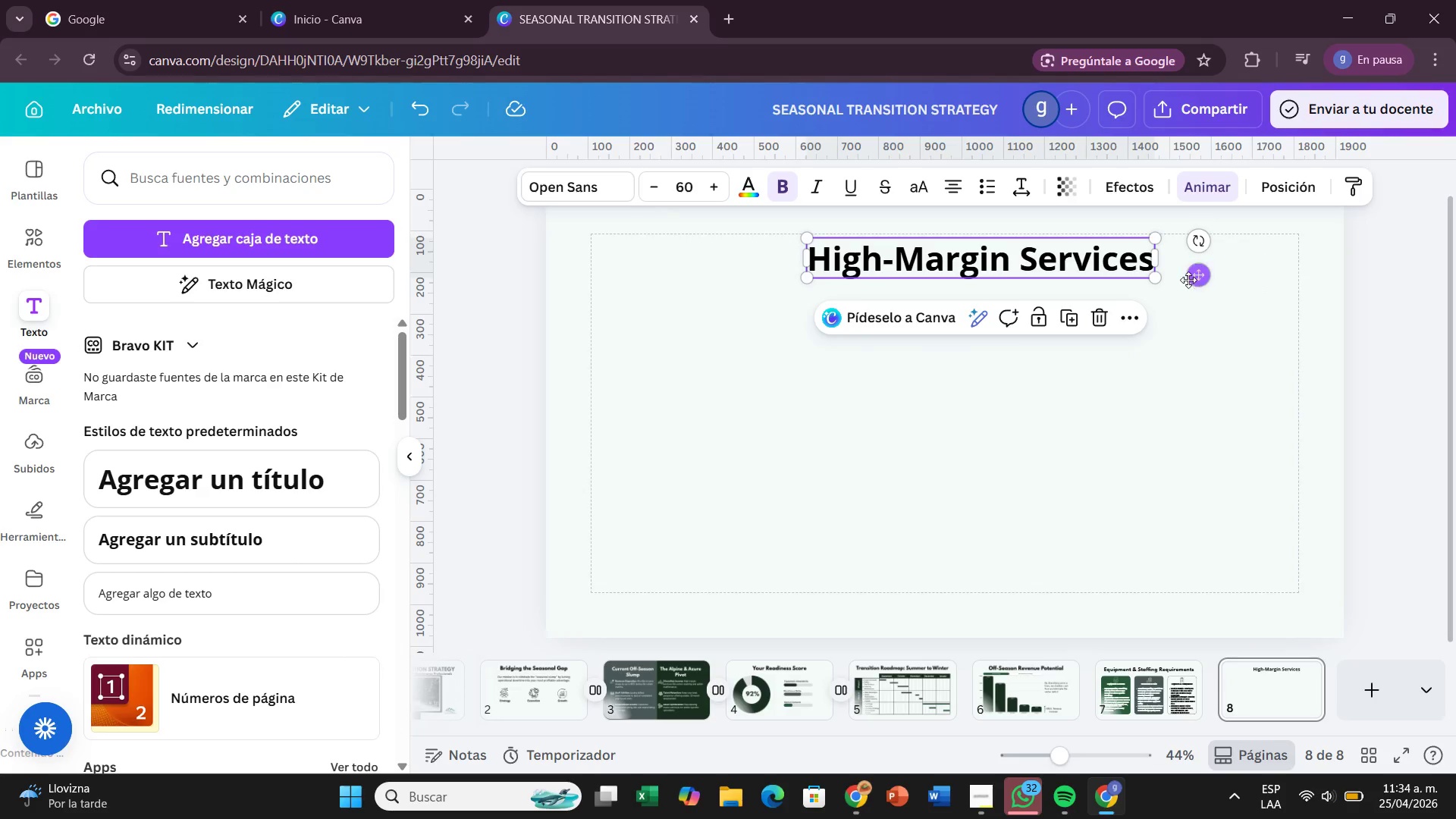 
left_click_drag(start_coordinate=[1189, 281], to_coordinate=[1156, 282])
 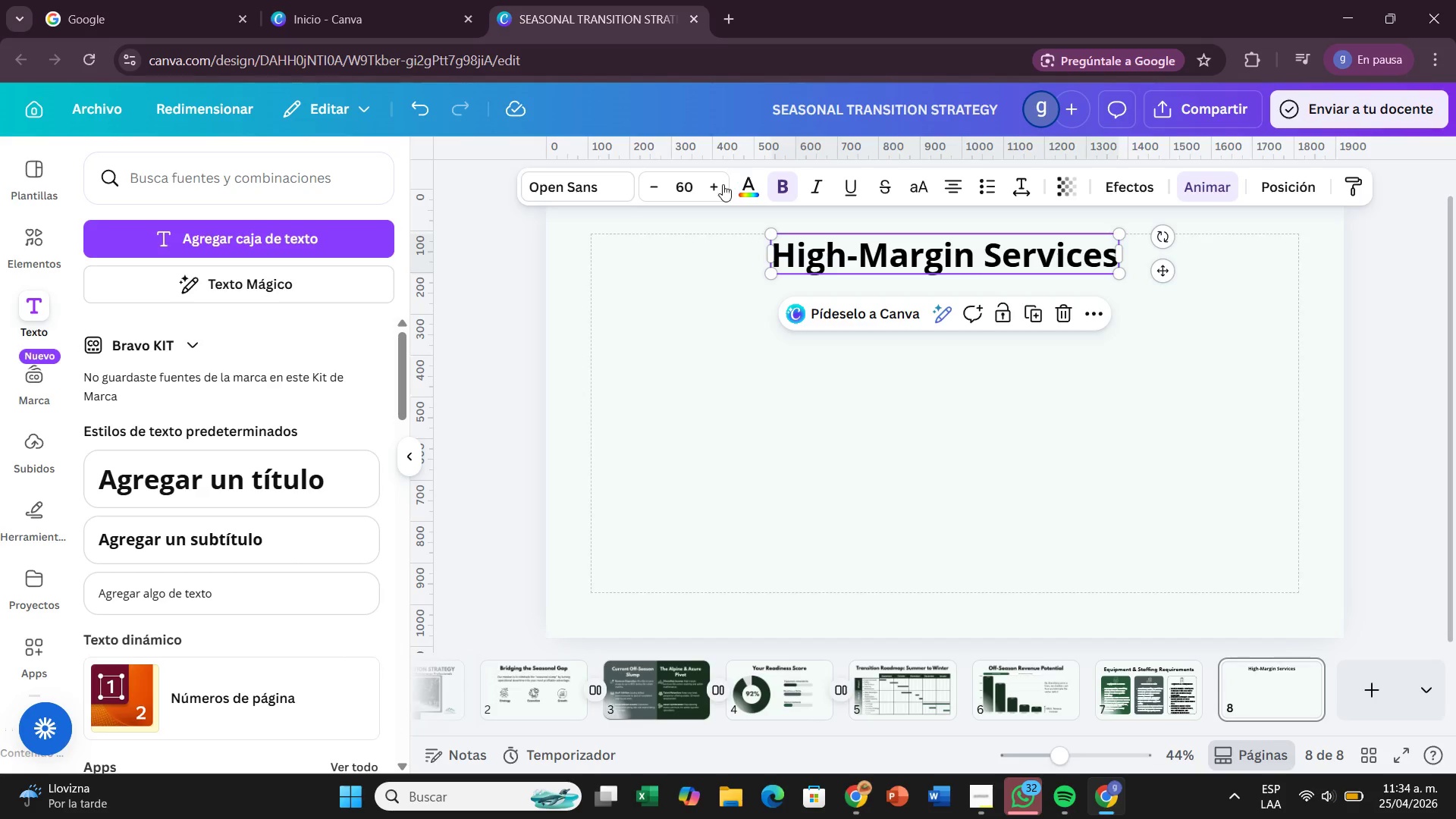 
double_click([717, 188])
 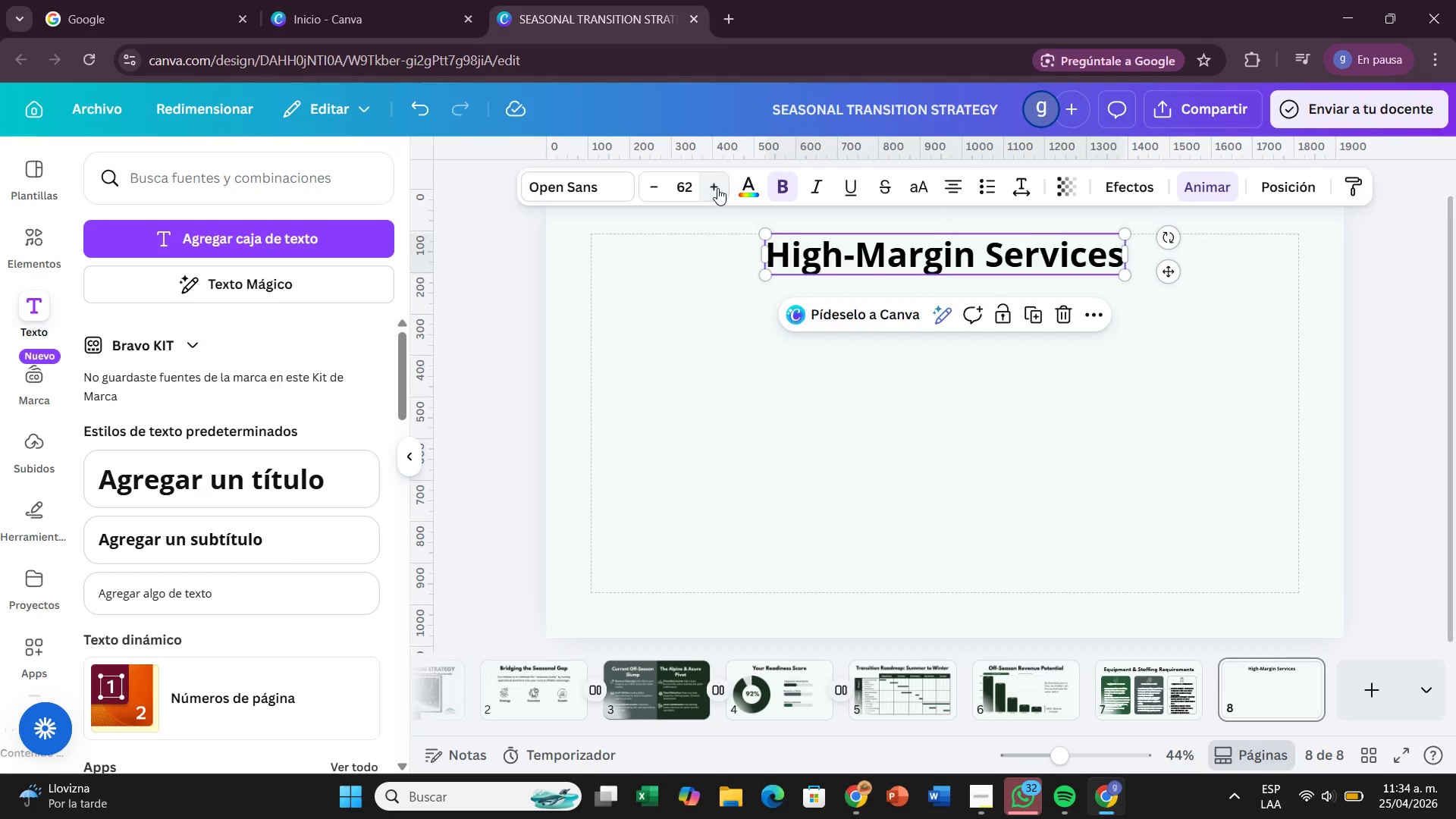 
triple_click([717, 188])
 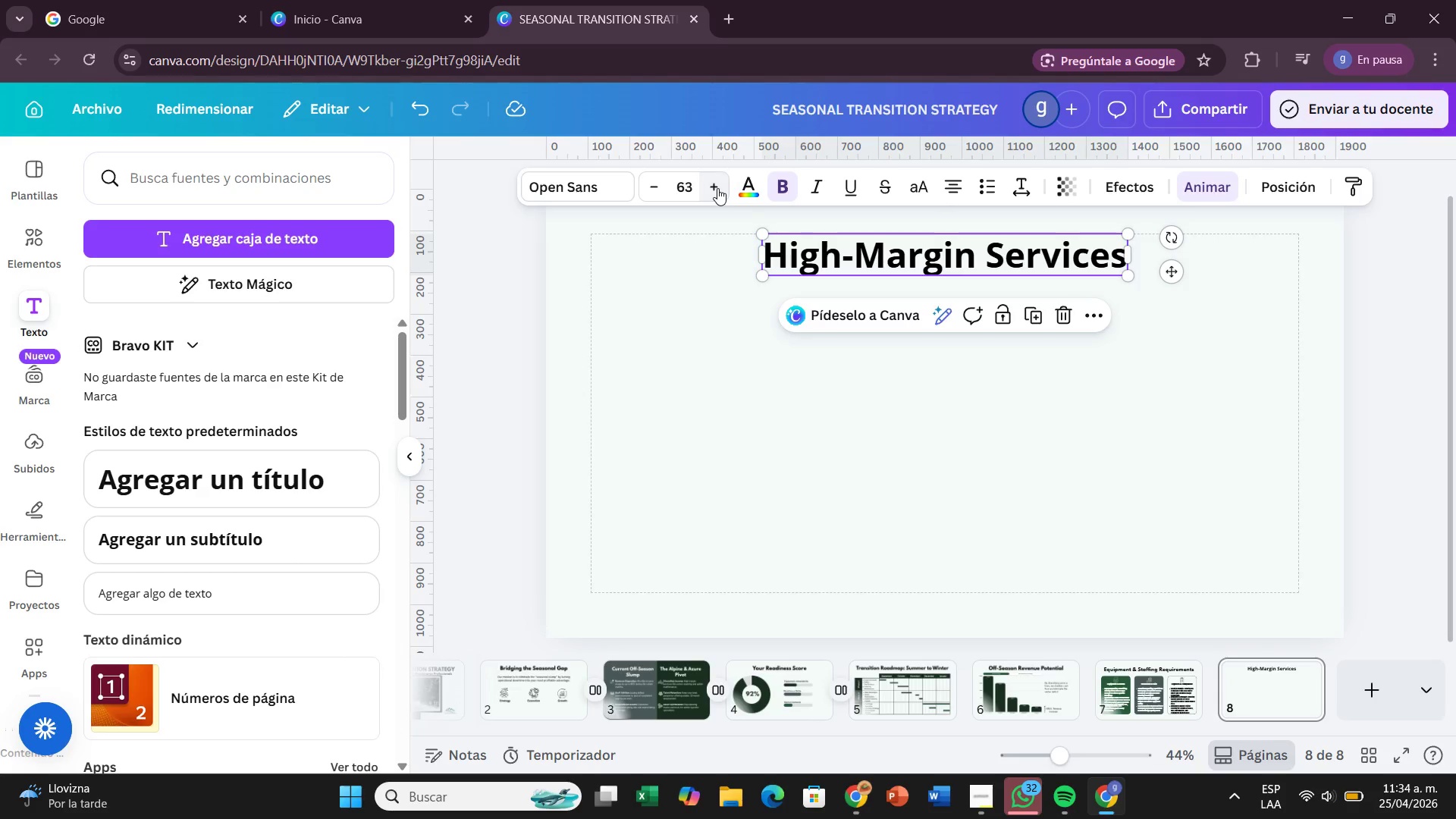 
triple_click([717, 188])
 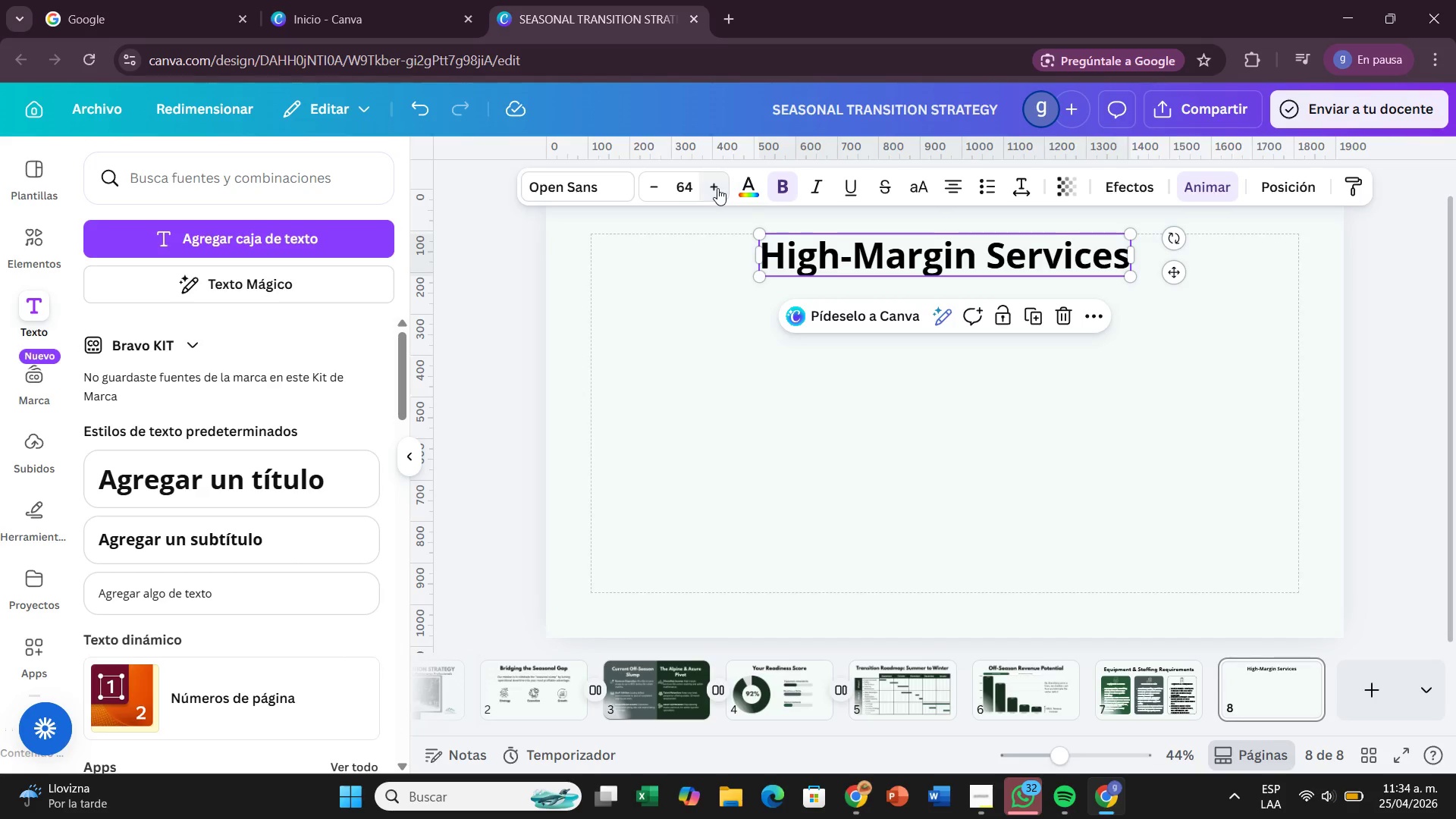 
triple_click([717, 188])
 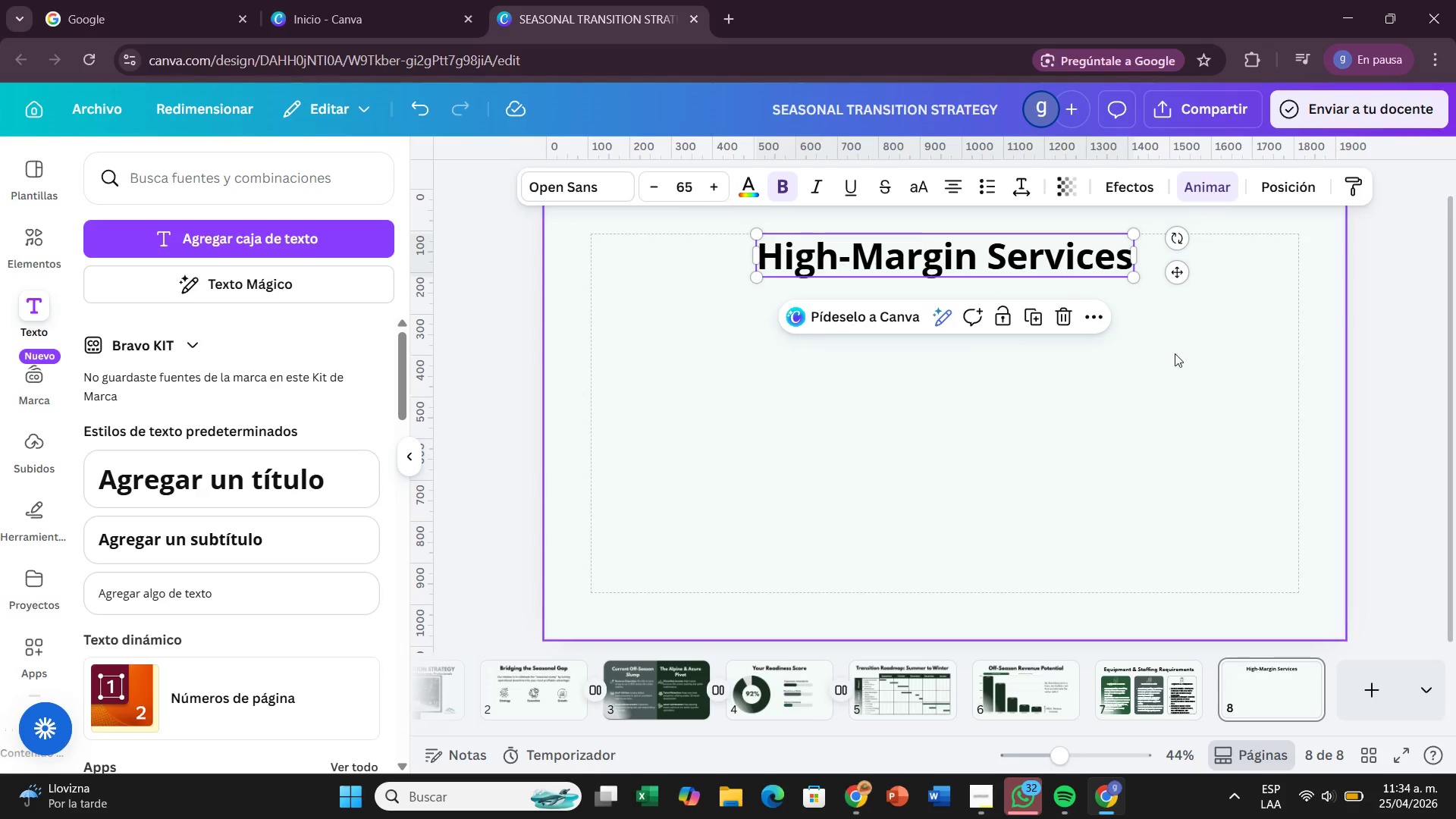 
left_click([1136, 362])
 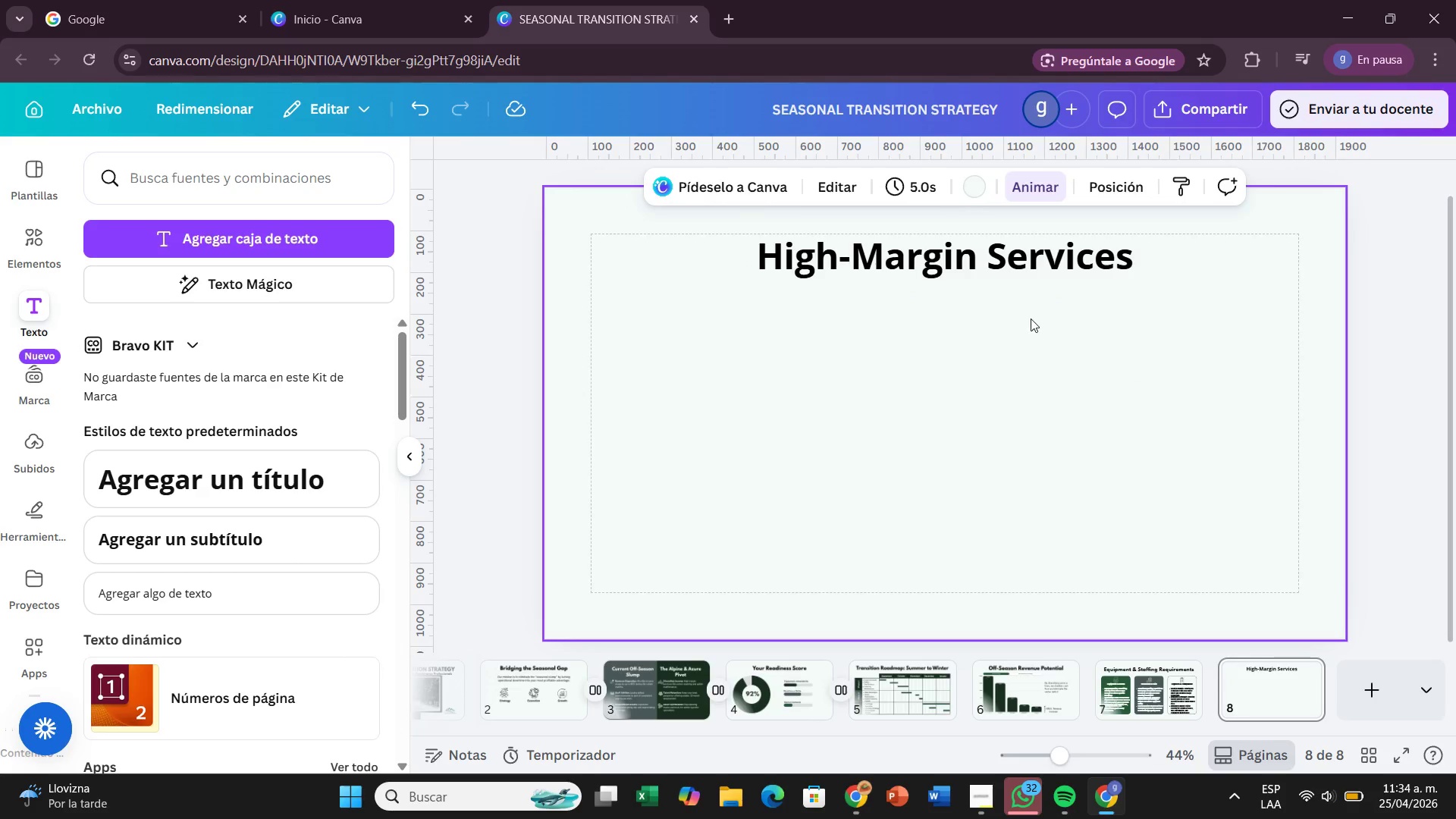 
left_click([828, 264])
 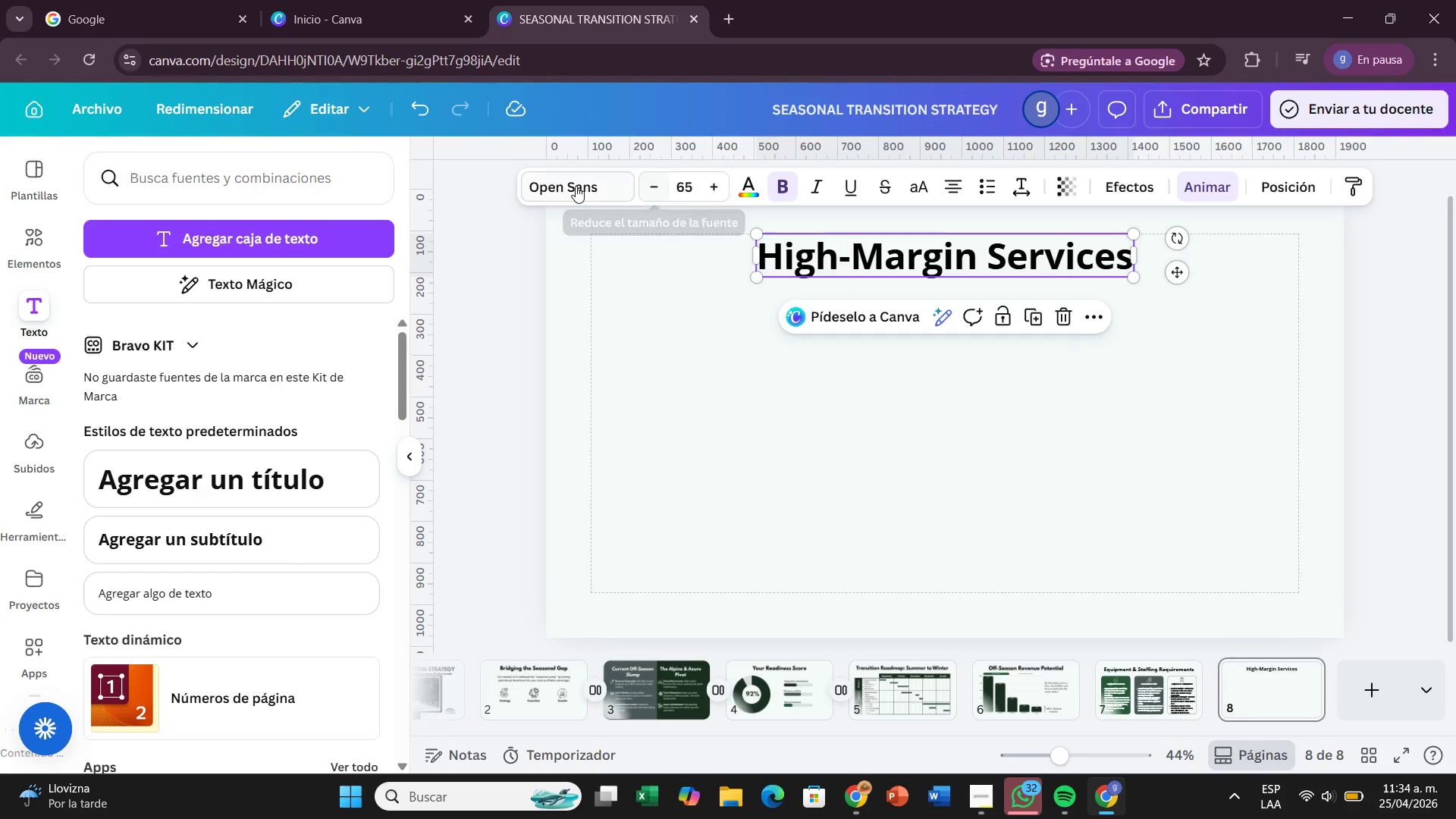 
left_click([576, 186])
 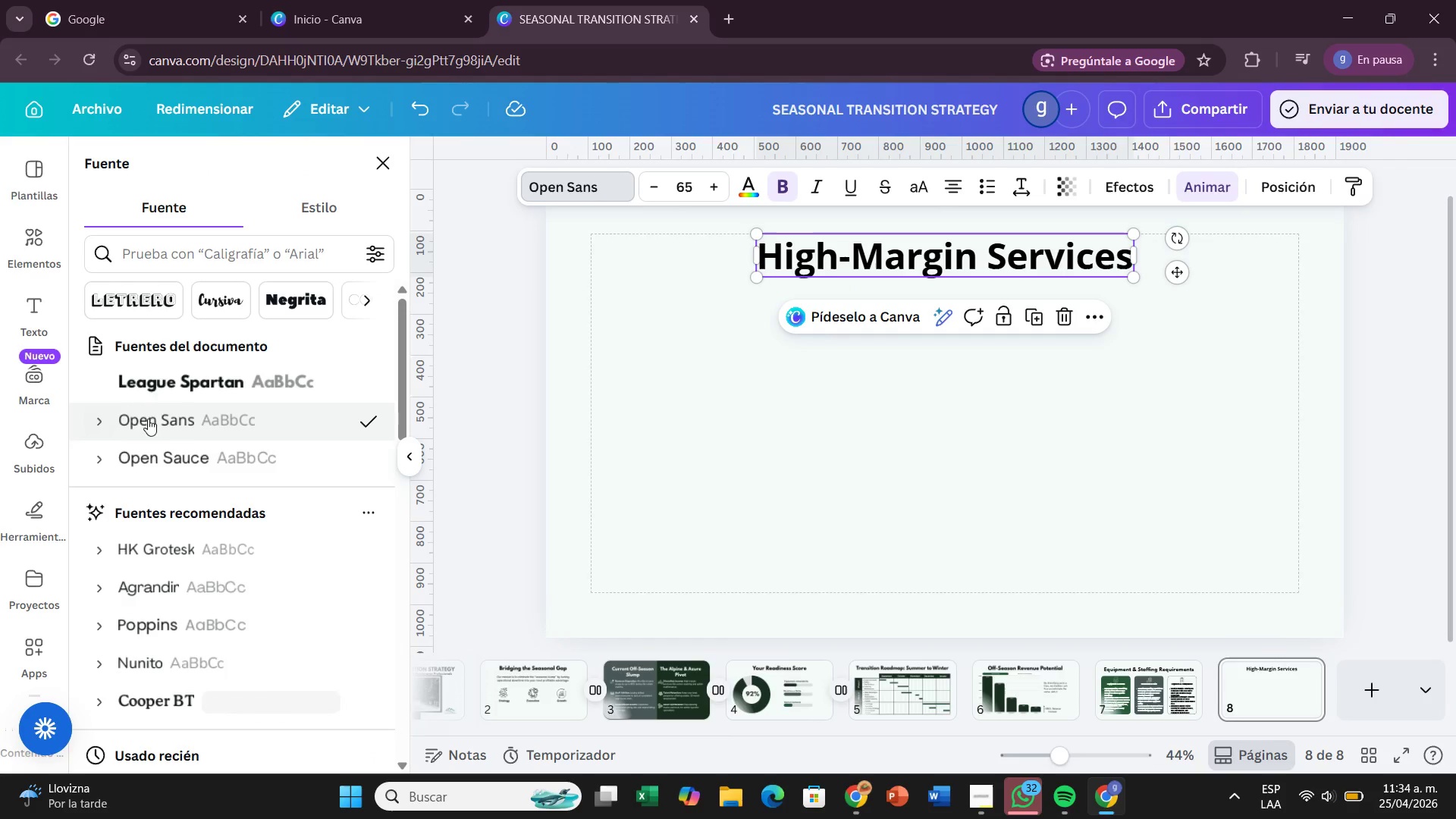 
left_click([158, 384])
 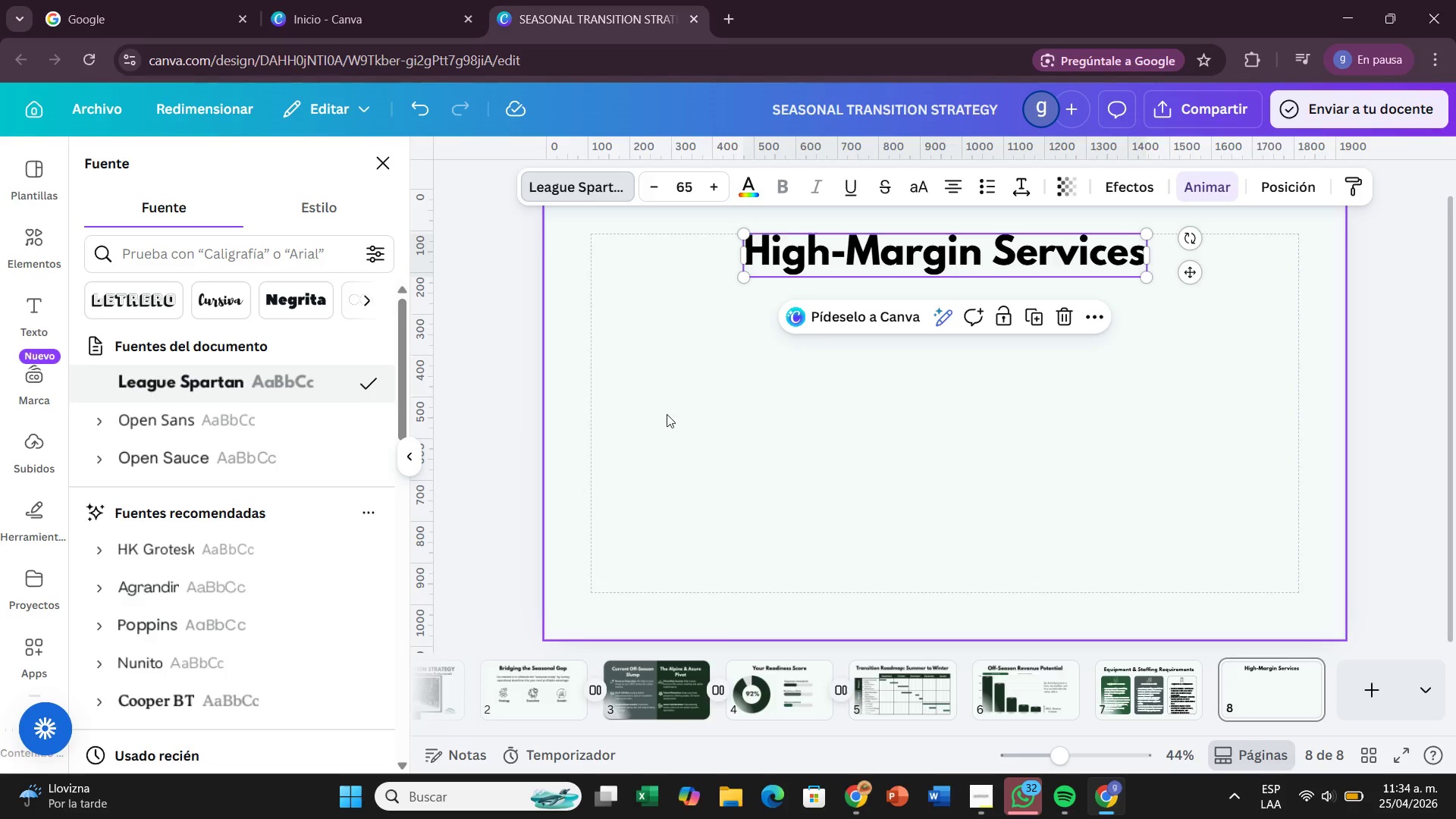 
left_click([755, 435])
 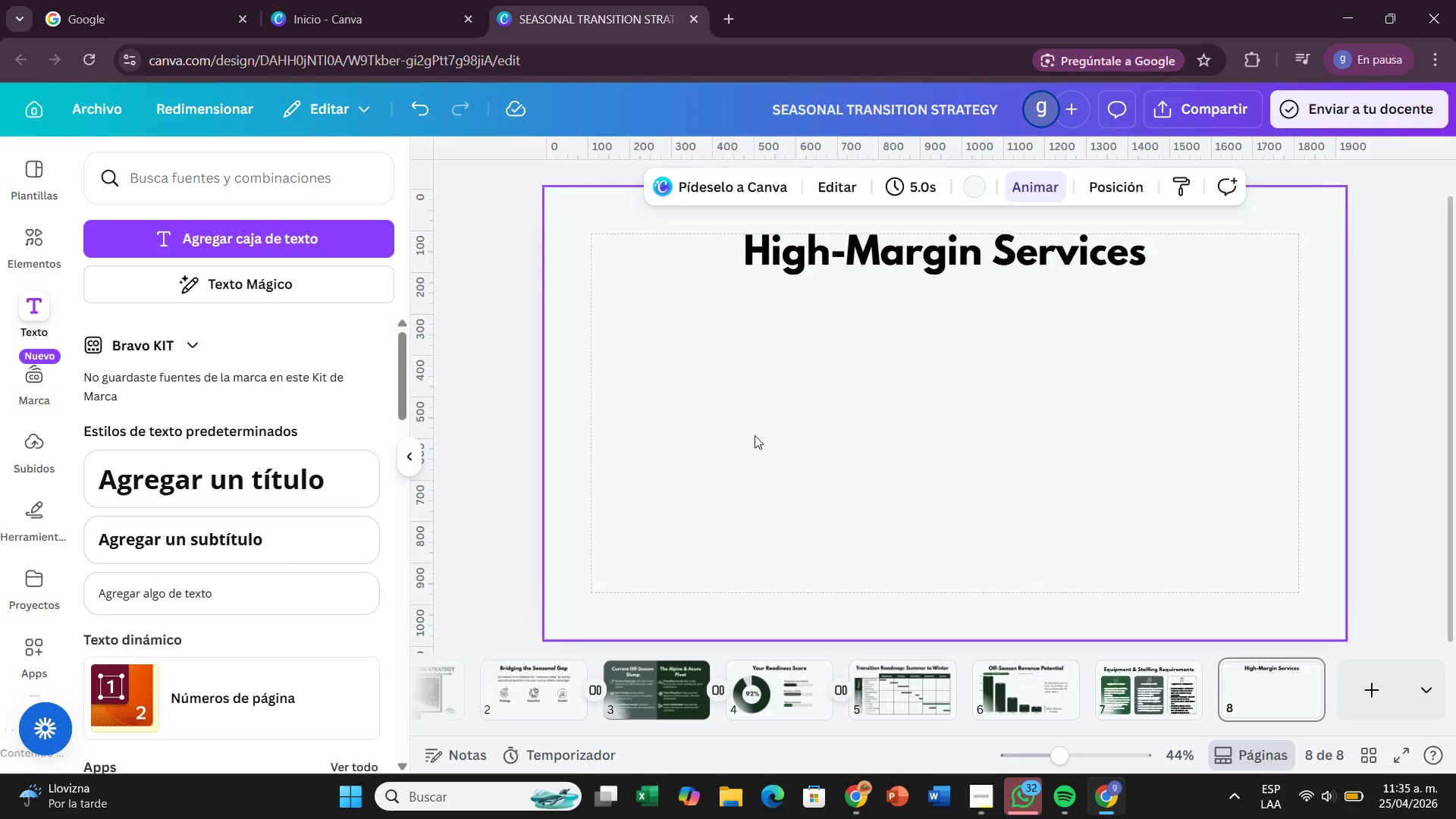 
wait(31.08)
 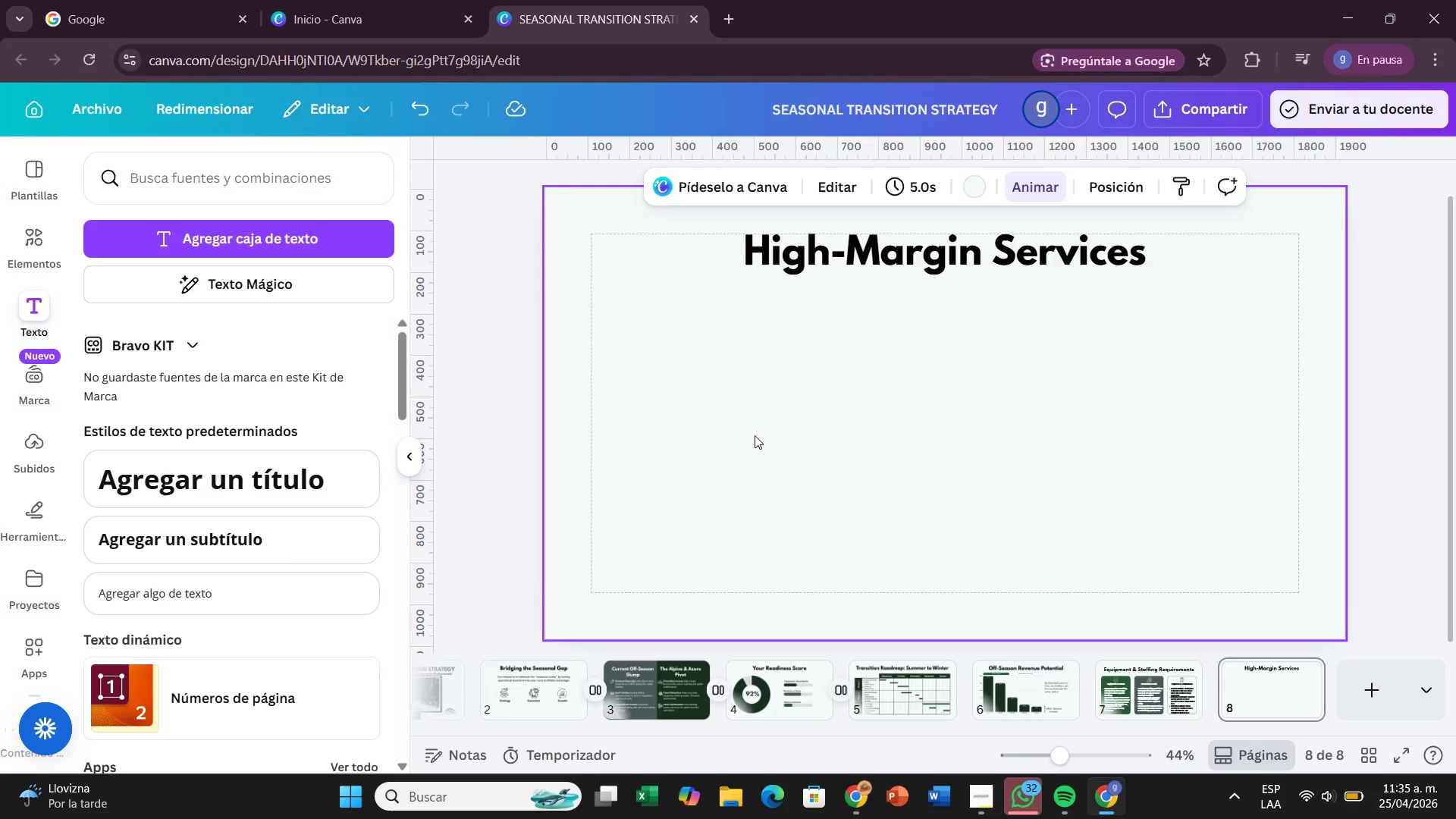 
left_click([776, 429])
 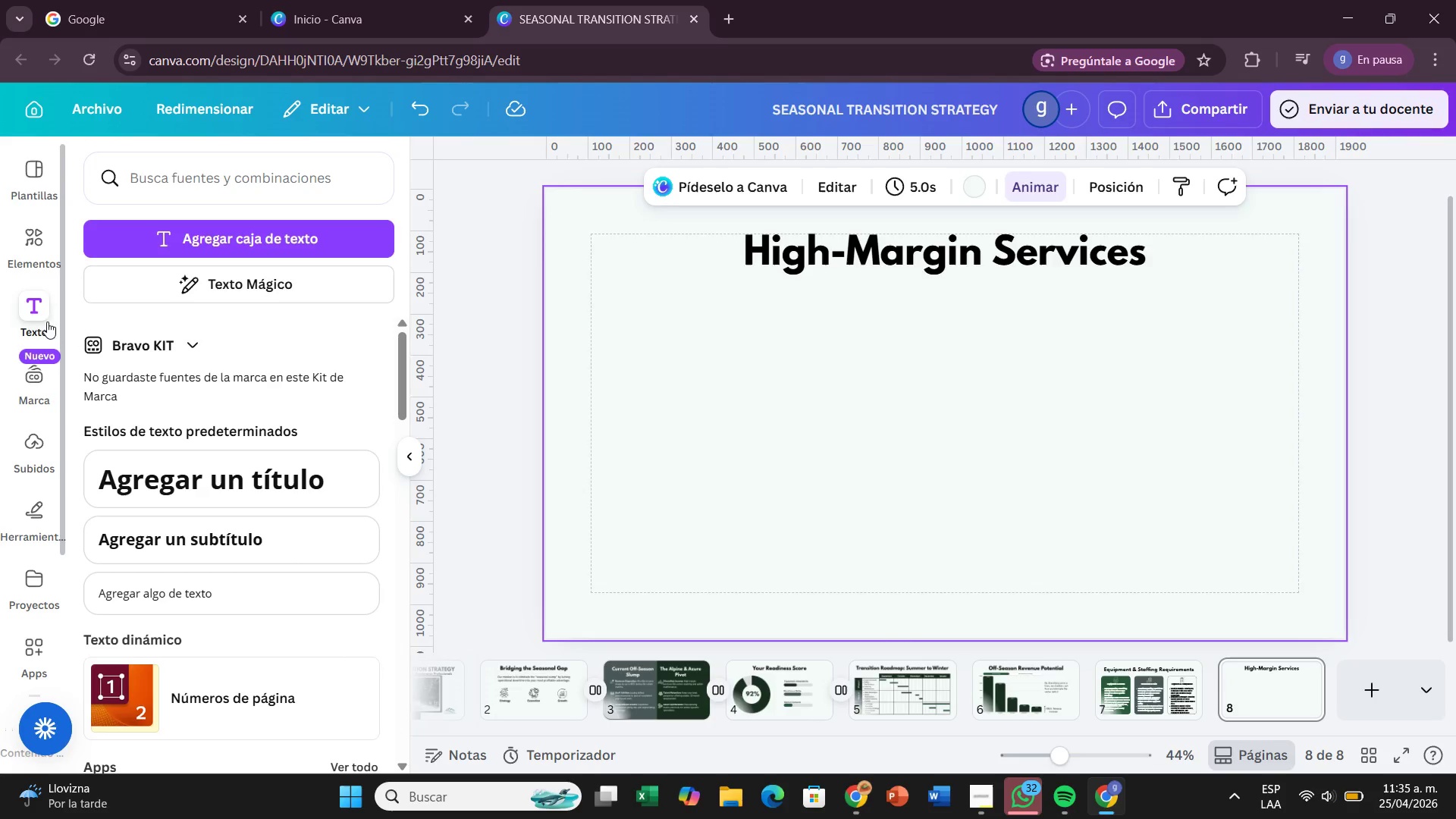 
left_click([42, 255])
 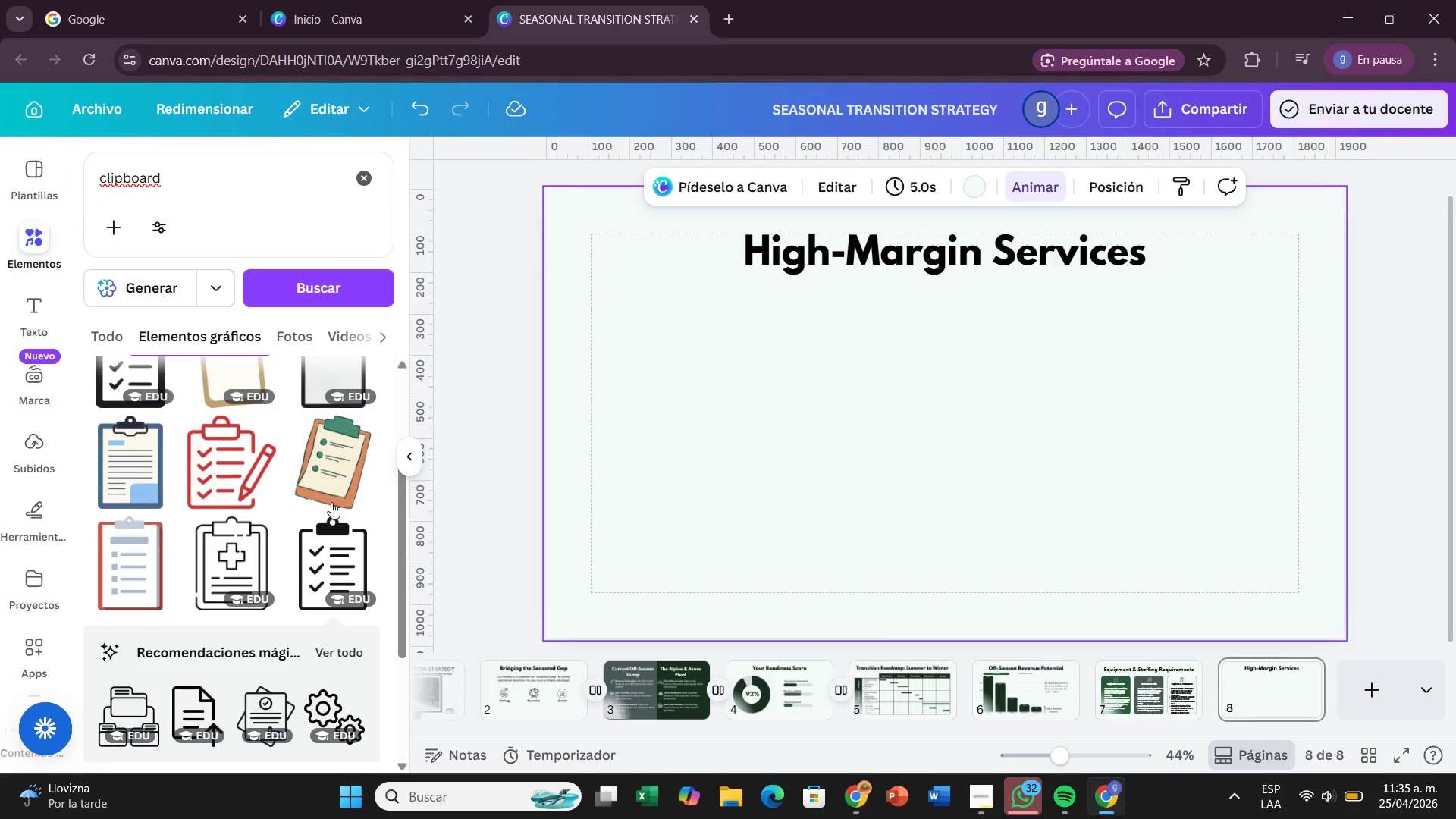 
scroll: coordinate [173, 437], scroll_direction: up, amount: 5.0
 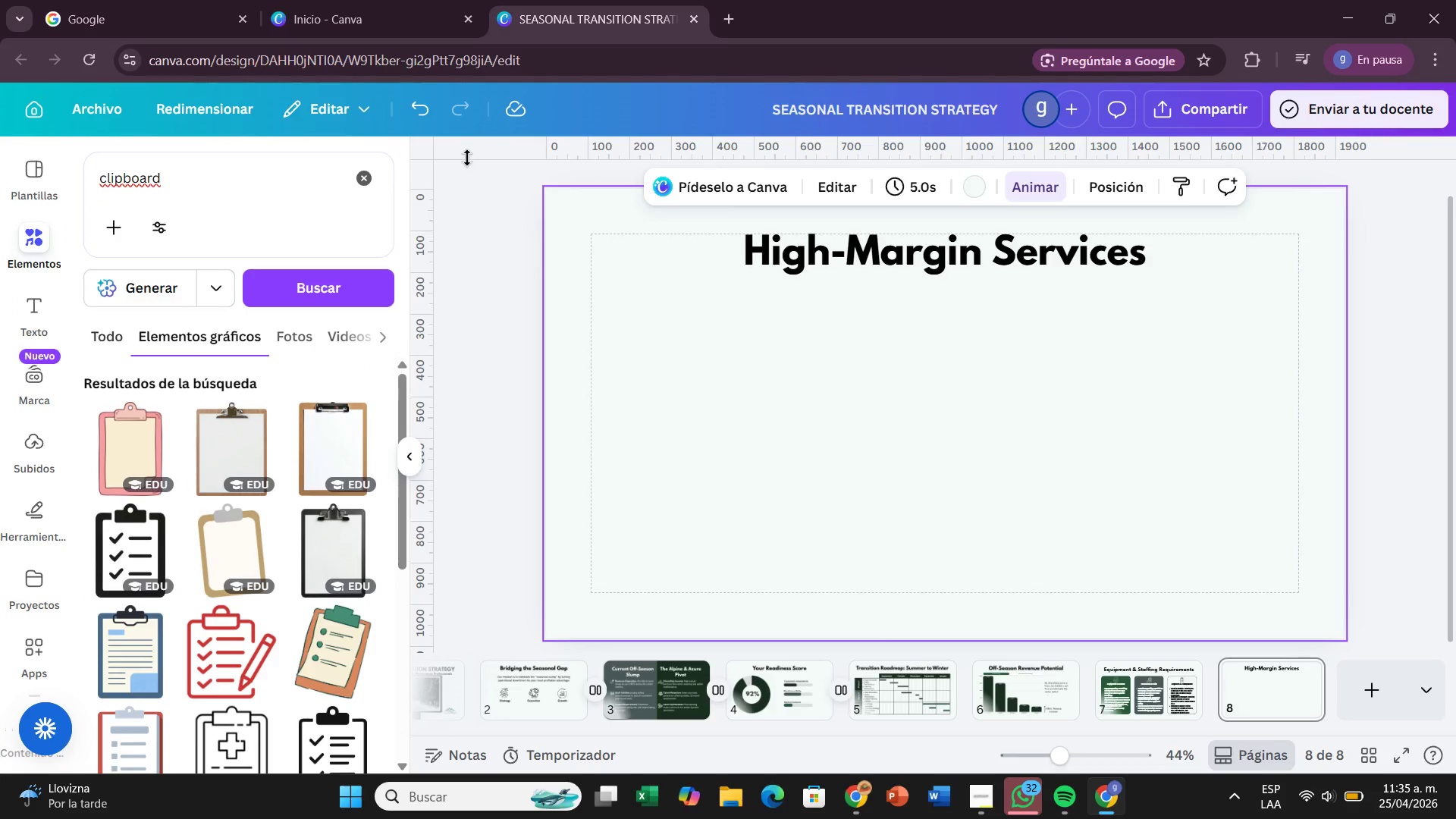 
left_click([366, 185])
 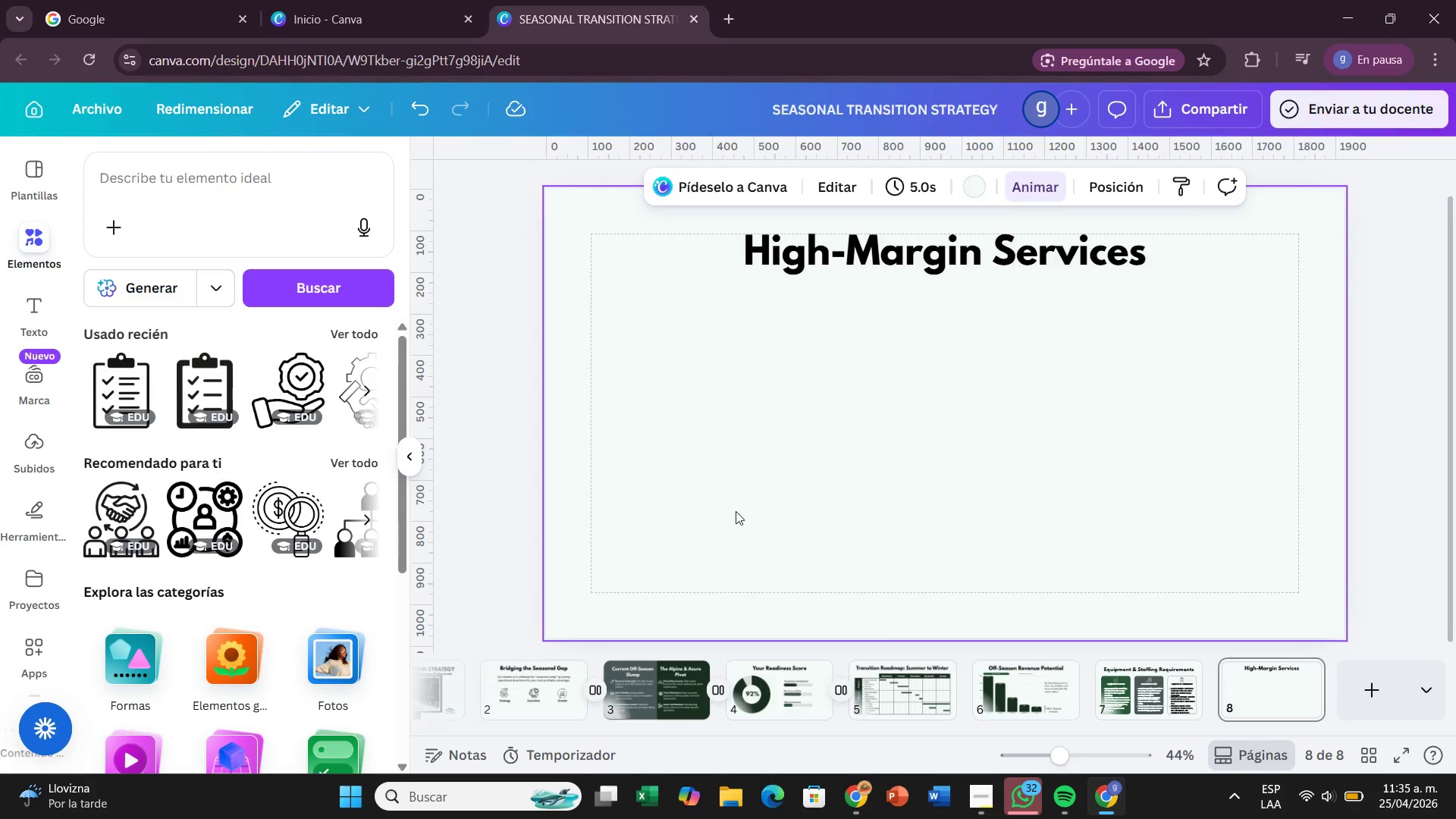 
left_click([1141, 696])
 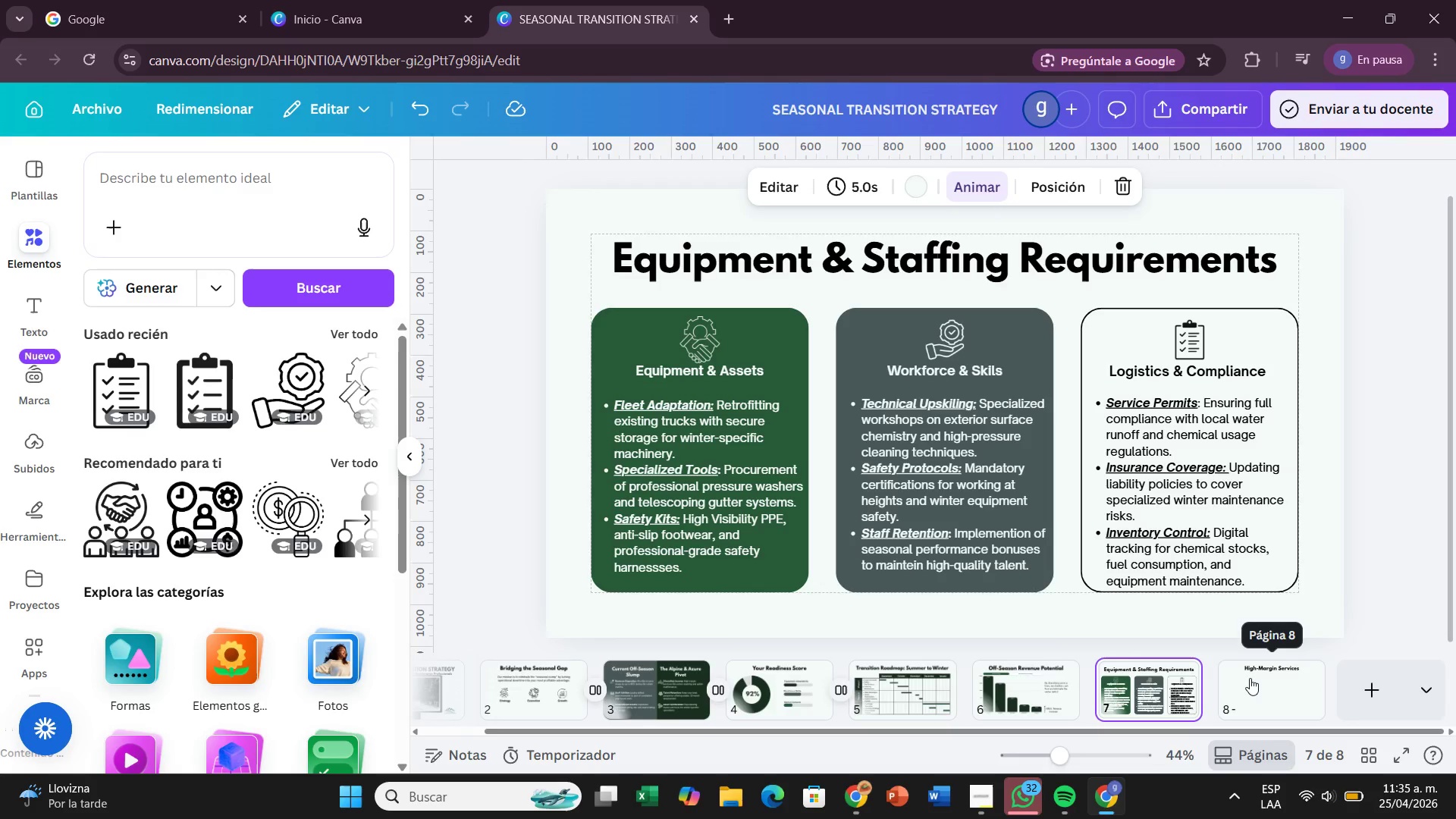 
left_click([1250, 684])
 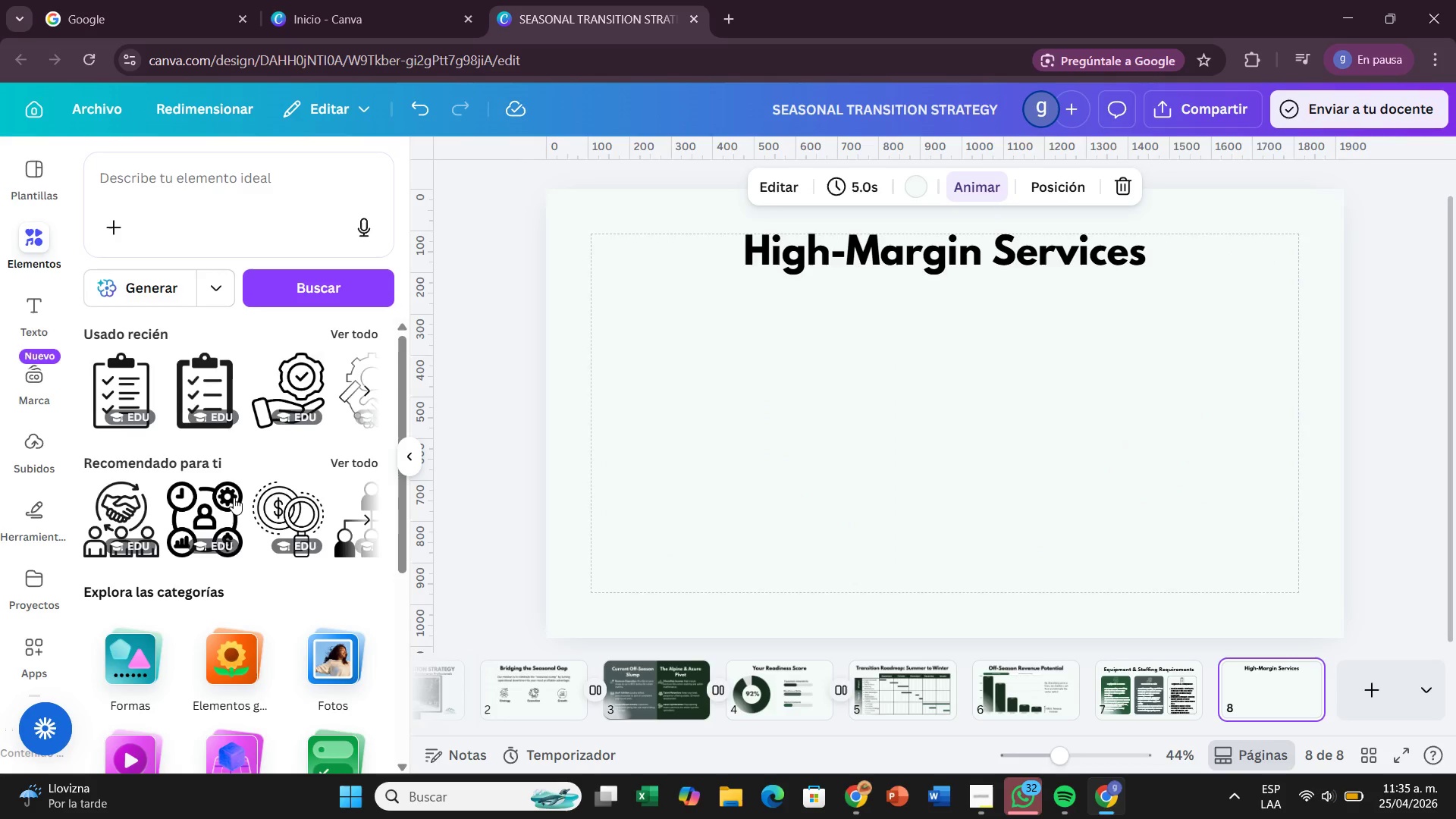 
left_click([123, 660])
 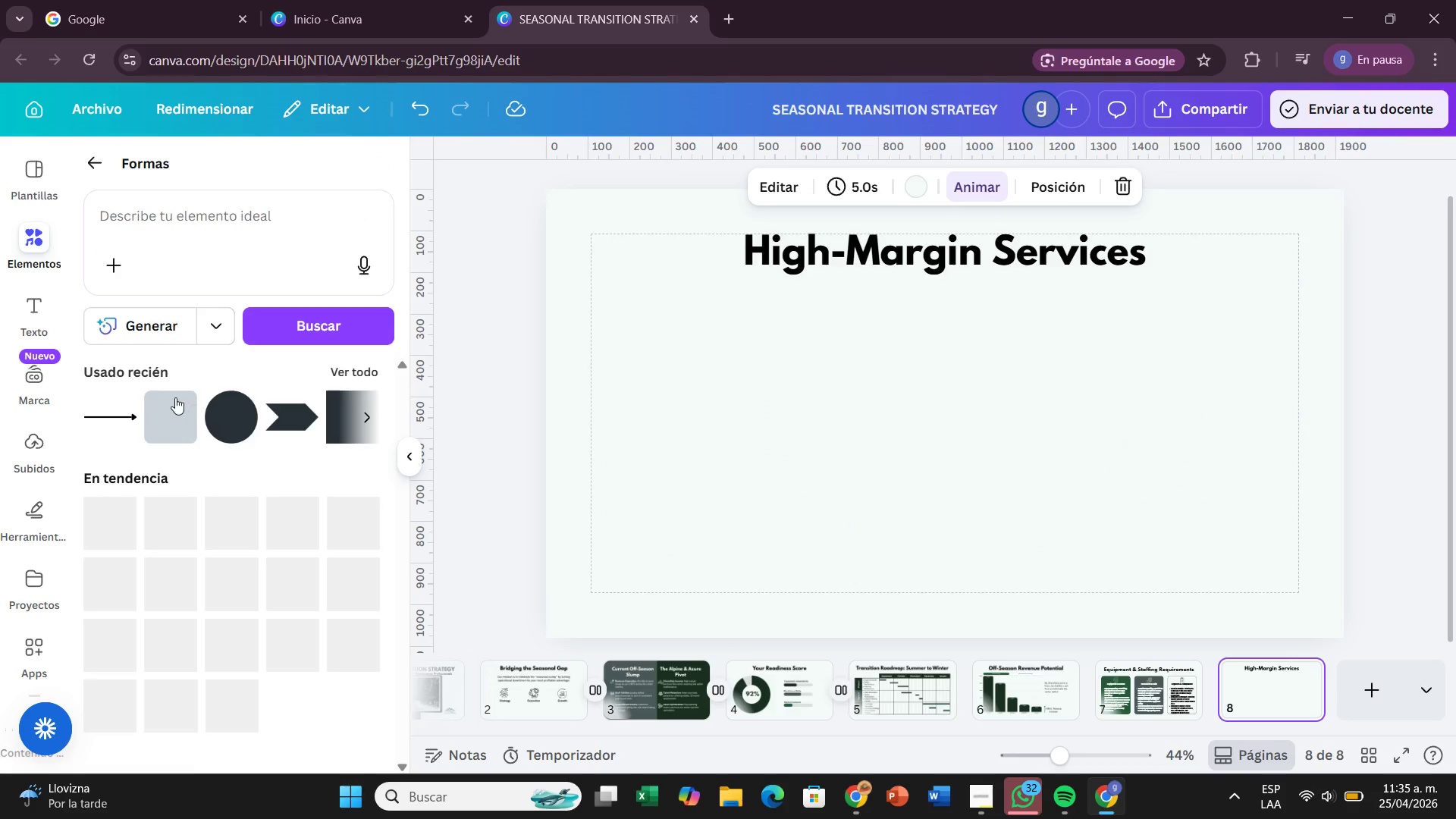 
scroll: coordinate [171, 632], scroll_direction: up, amount: 1.0
 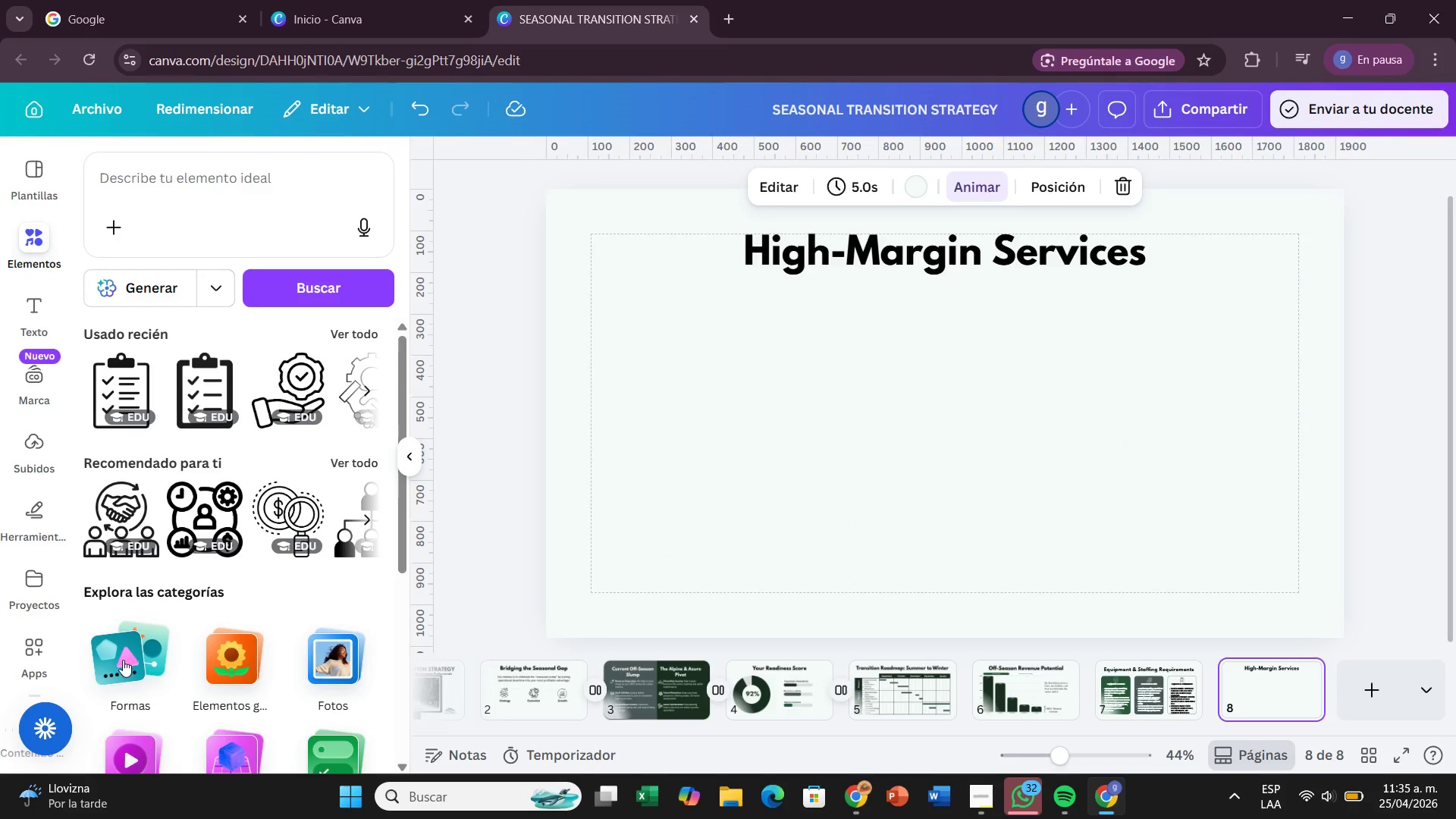 
left_click_drag(start_coordinate=[164, 414], to_coordinate=[608, 347])
 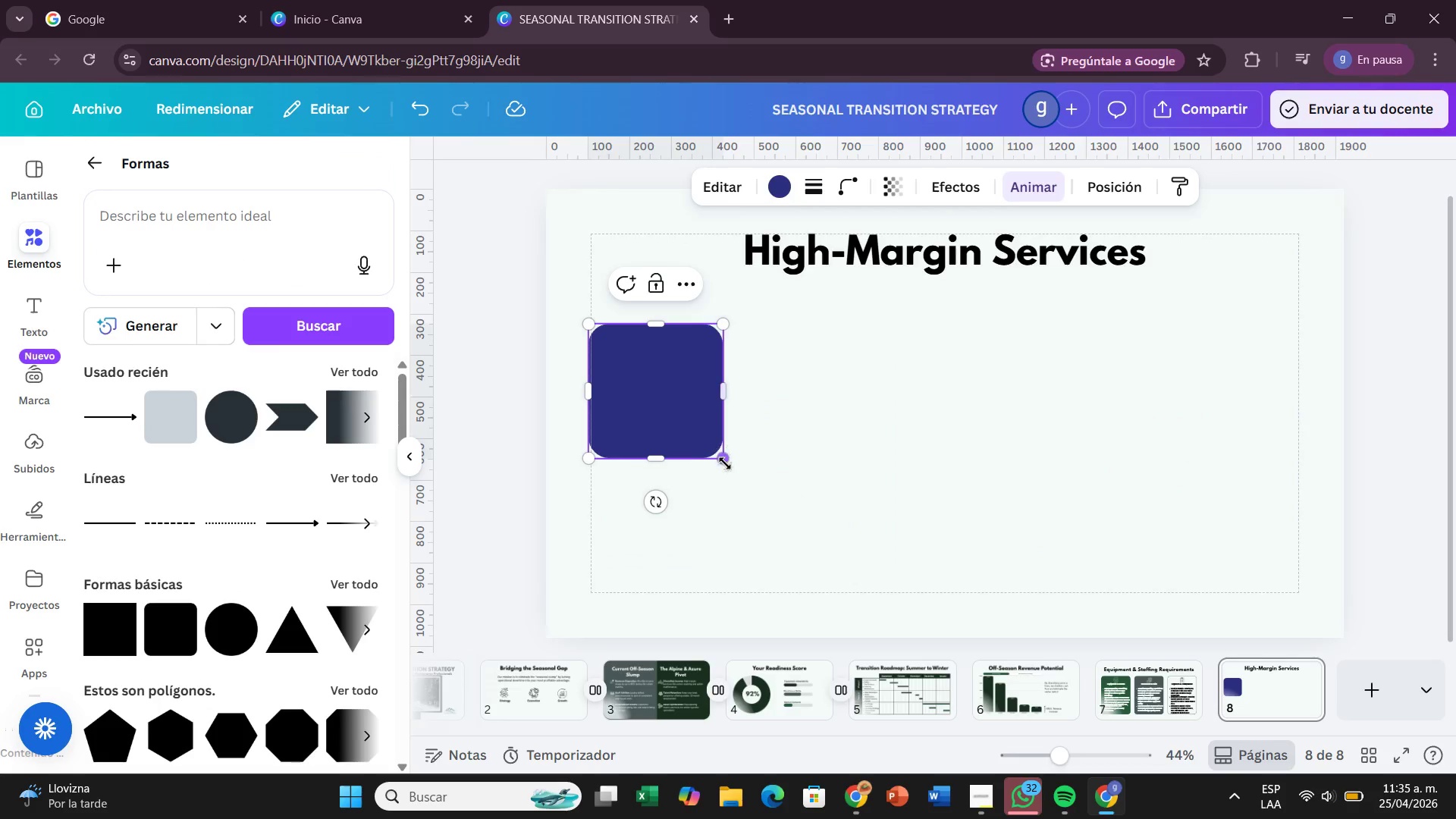 
left_click_drag(start_coordinate=[725, 463], to_coordinate=[786, 594])
 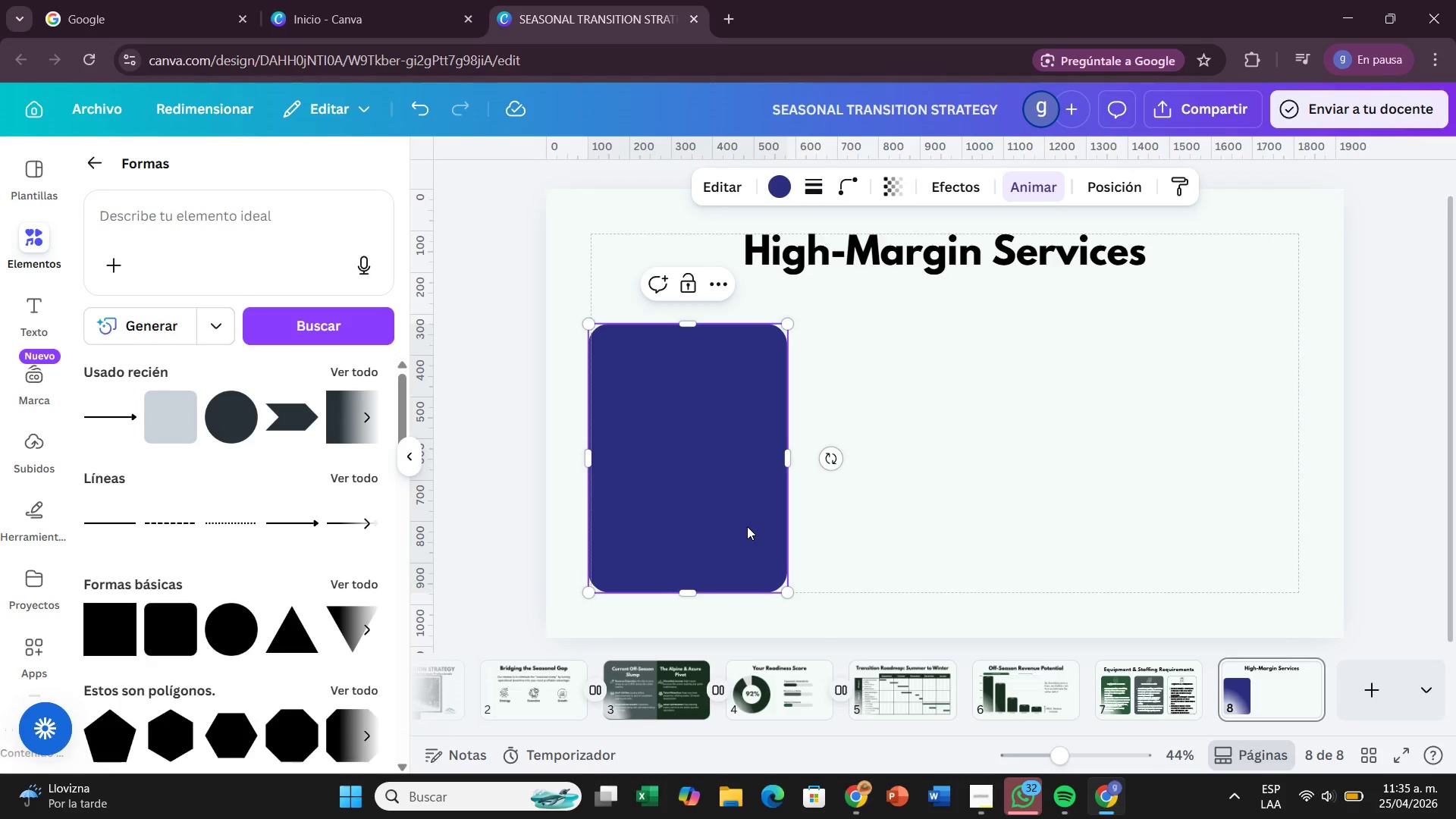 
left_click_drag(start_coordinate=[747, 526], to_coordinate=[752, 526])
 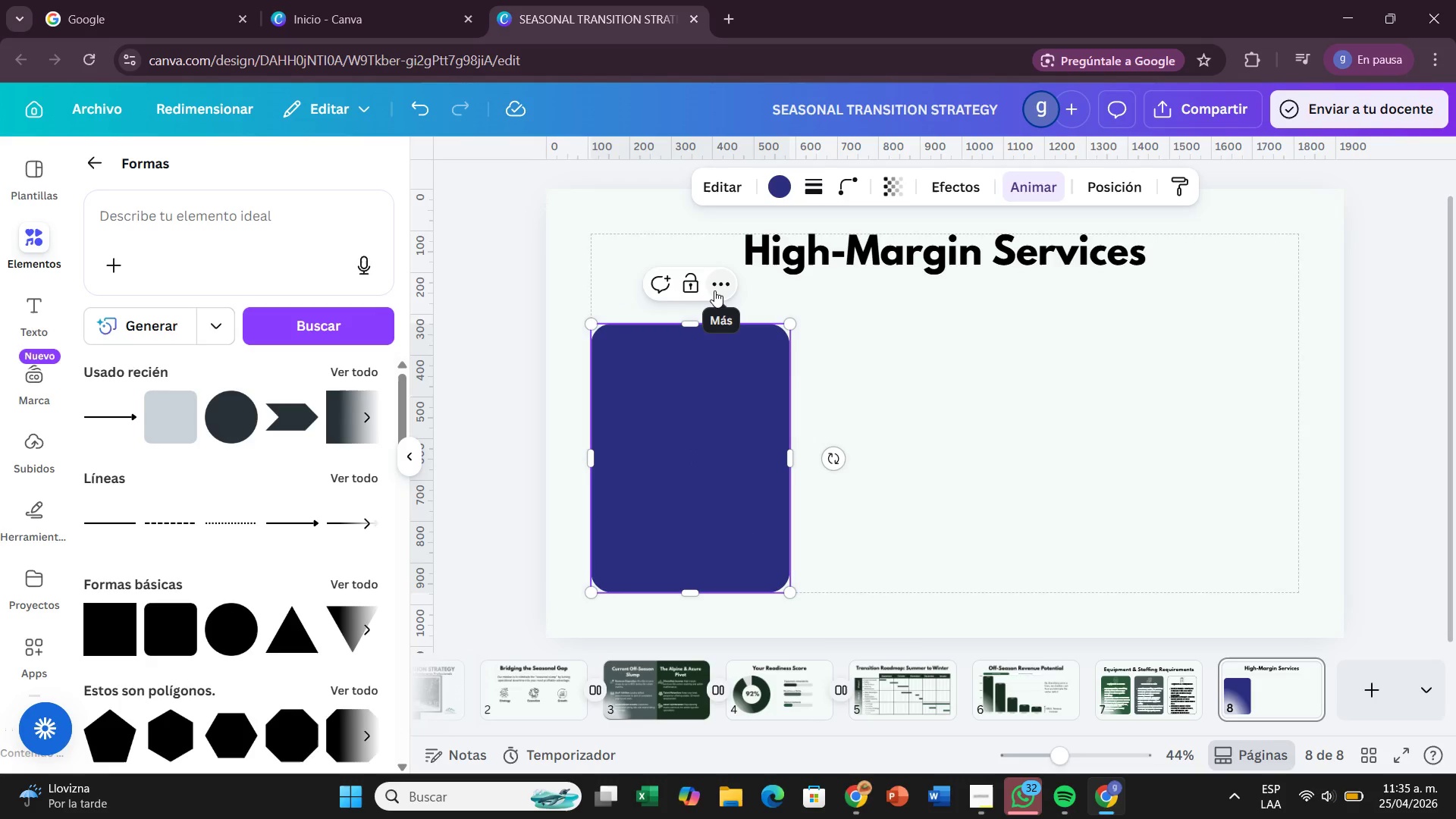 
wait(6.41)
 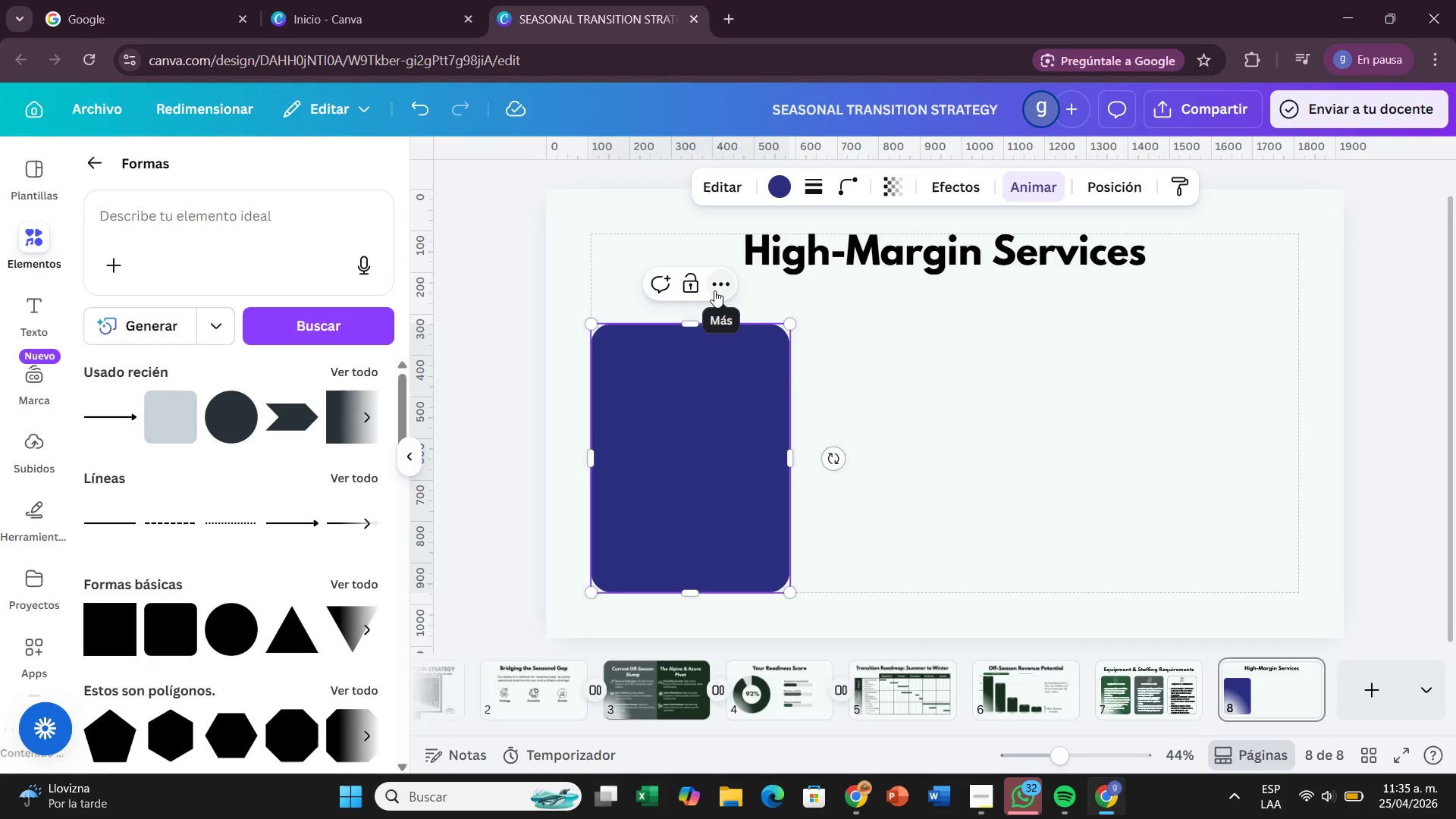 
left_click([710, 282])
 